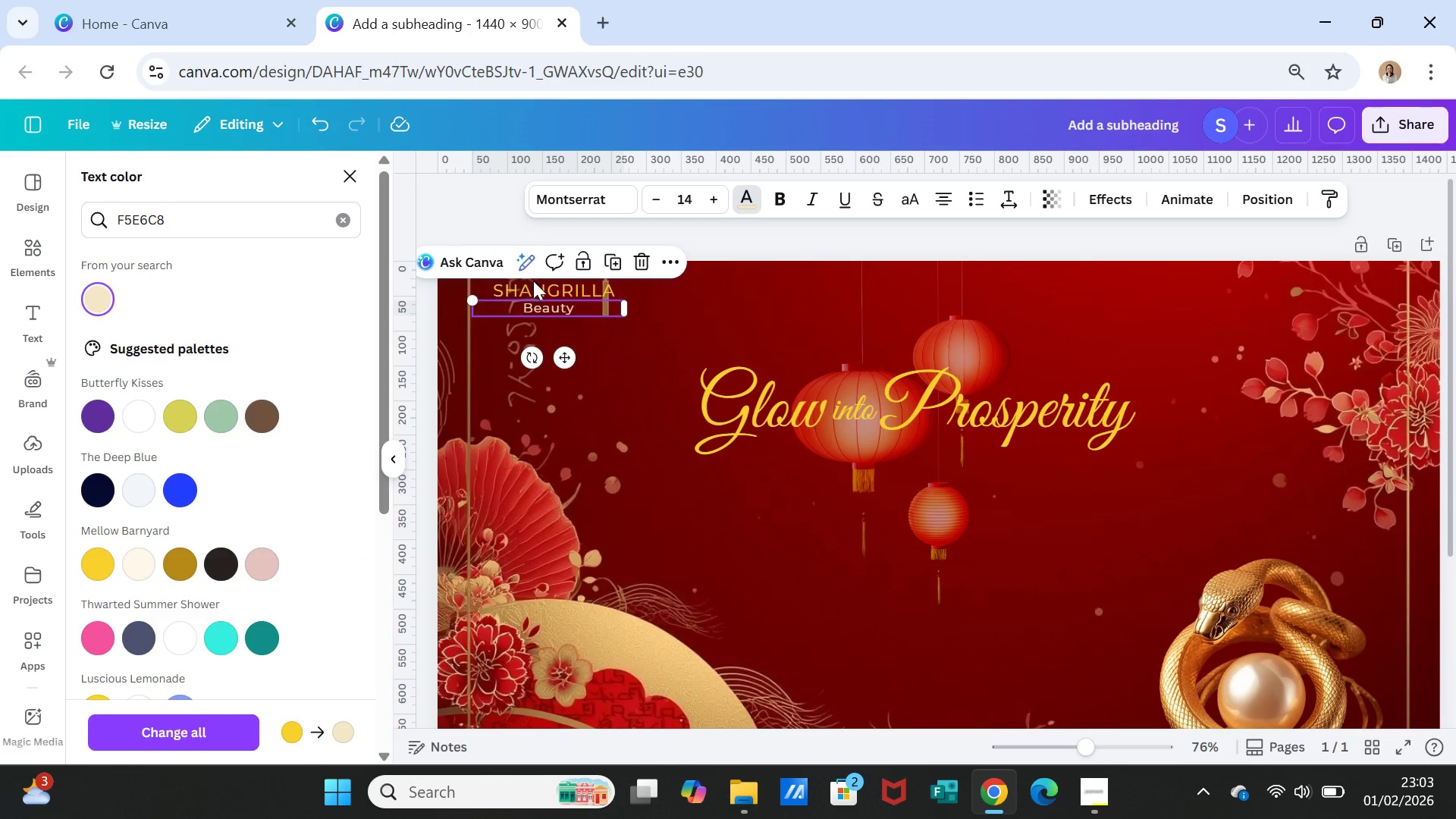 
left_click([749, 303])
 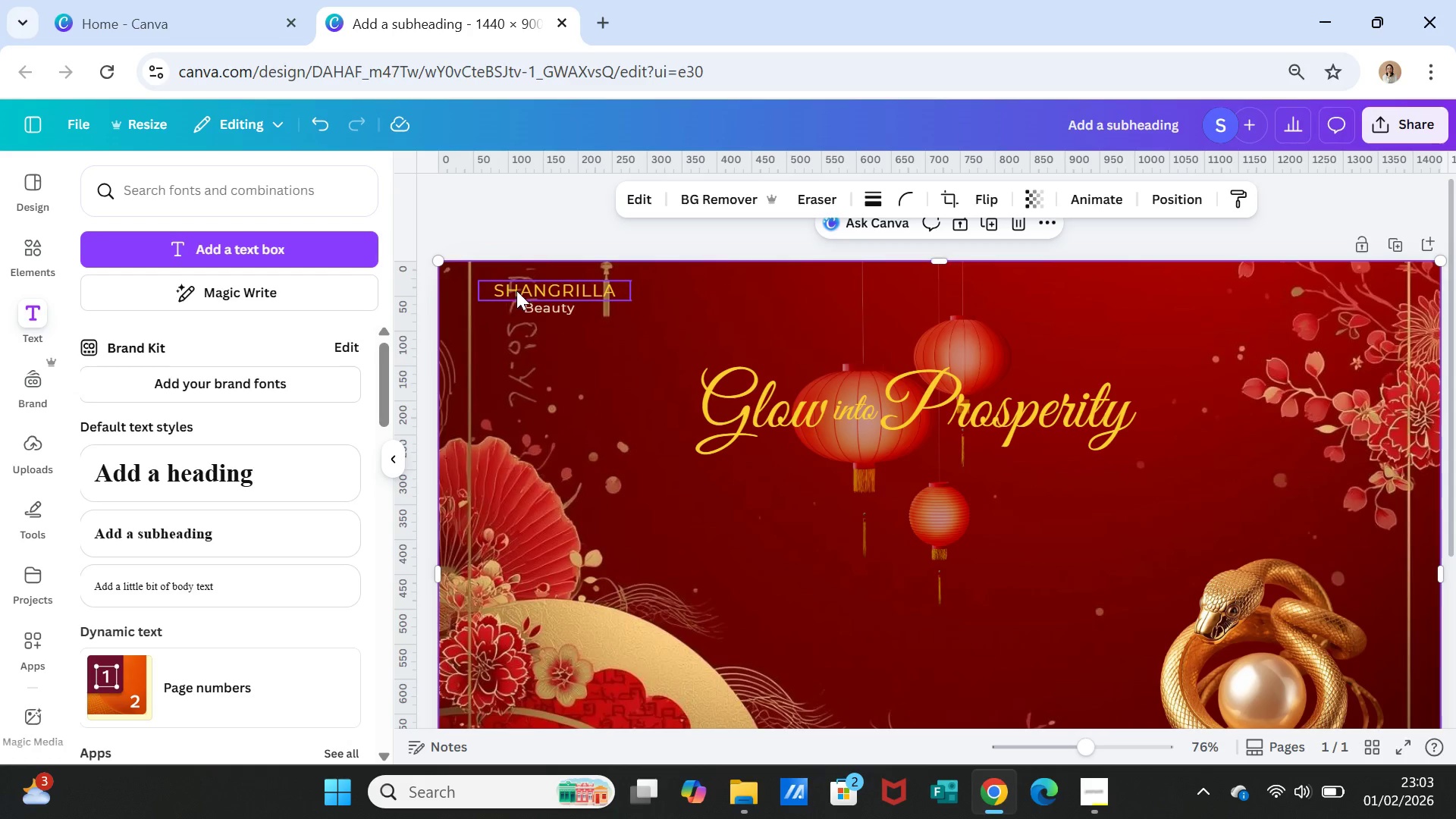 
left_click([517, 290])
 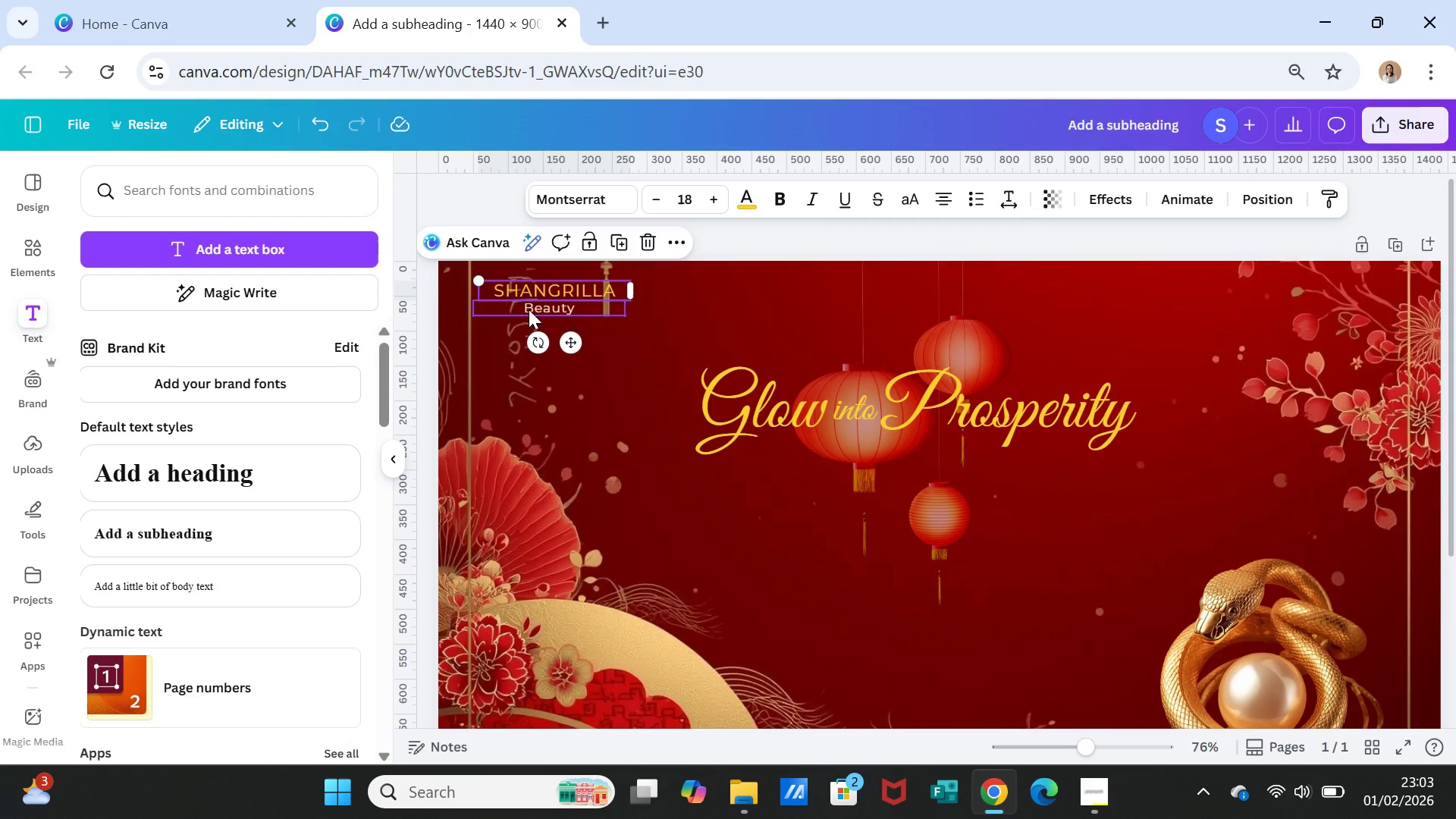 
hold_key(key=ShiftLeft, duration=0.58)
left_click([529, 309])
 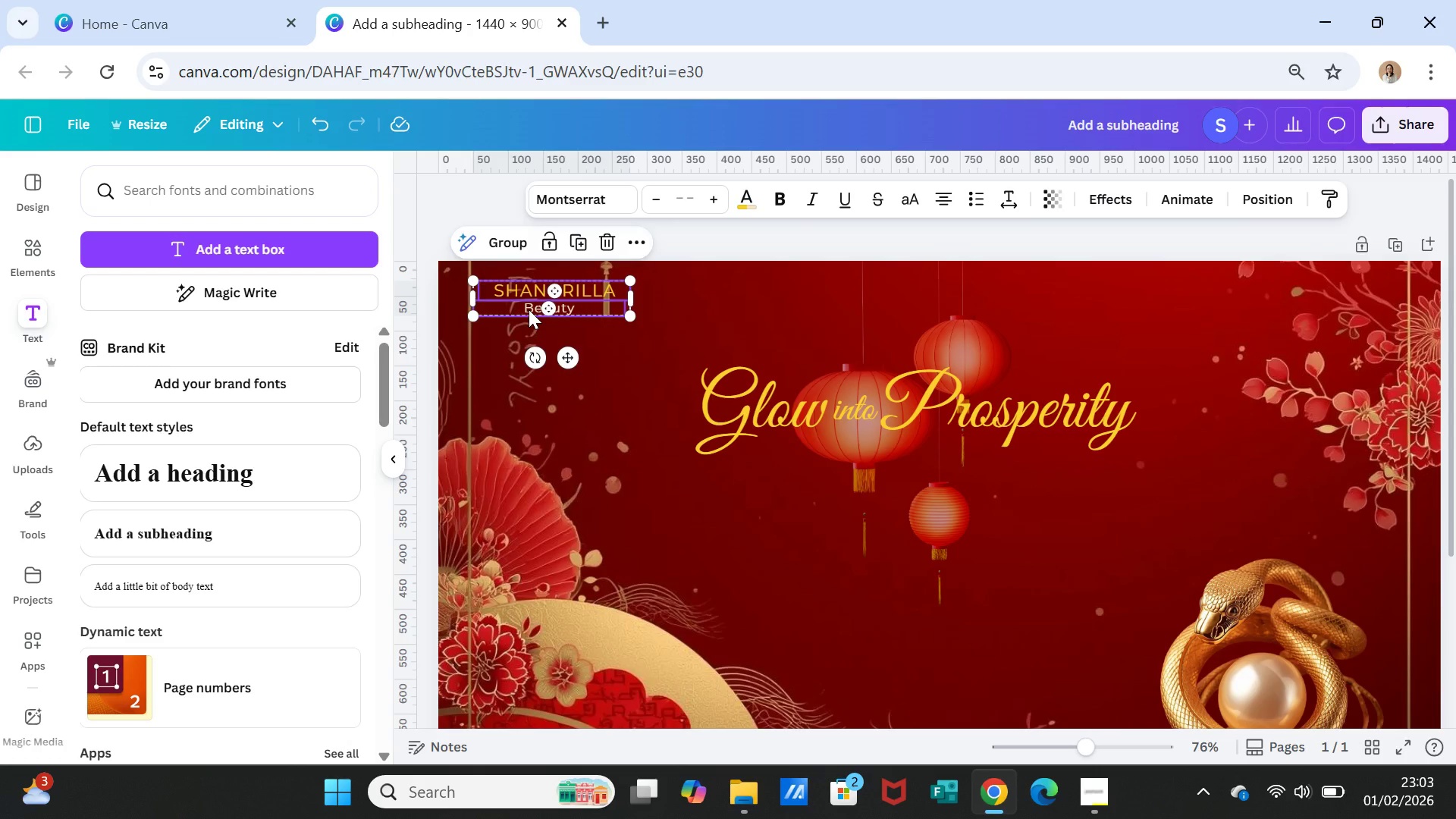 
right_click([529, 309])
 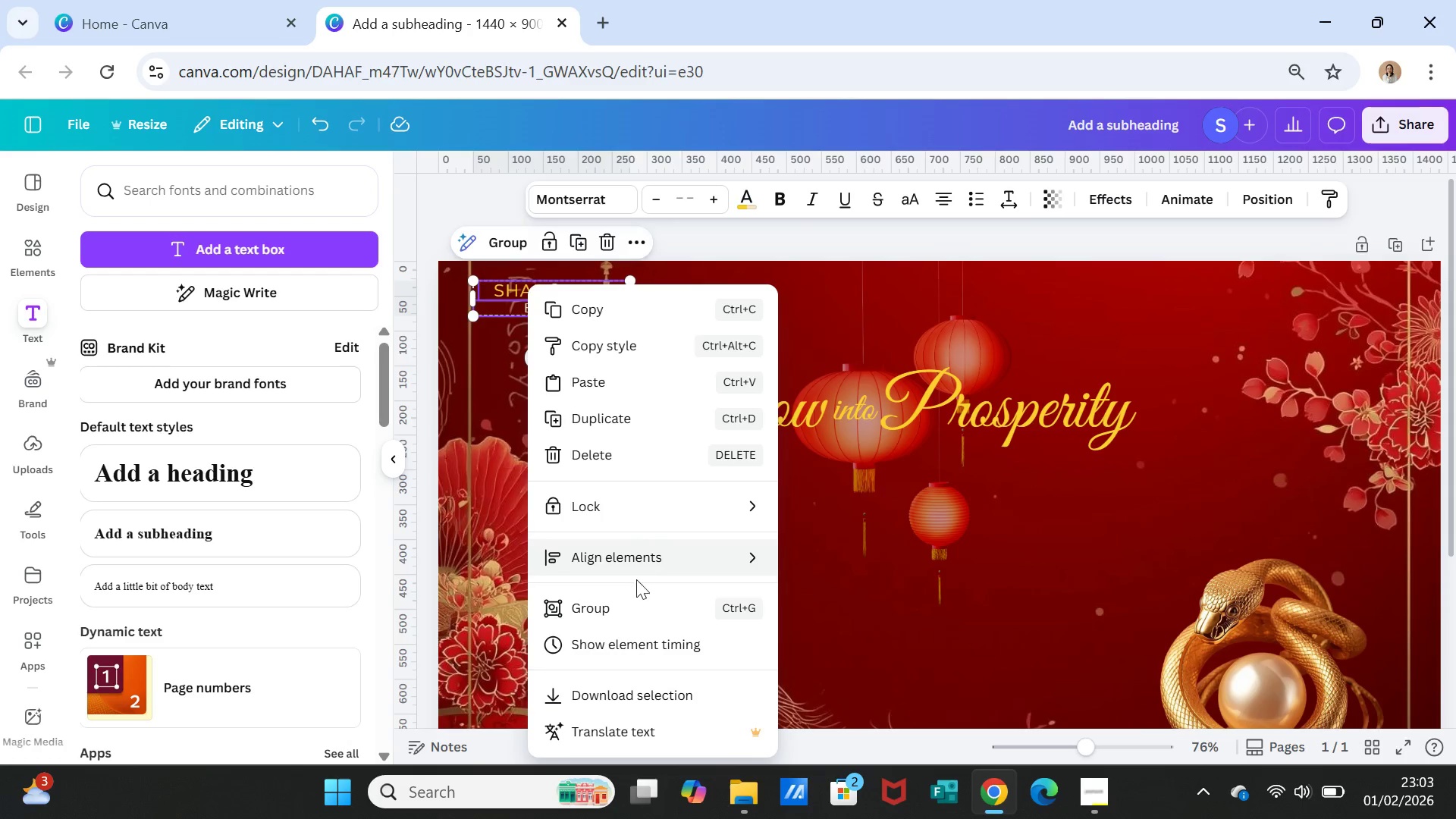 
left_click([612, 599])
 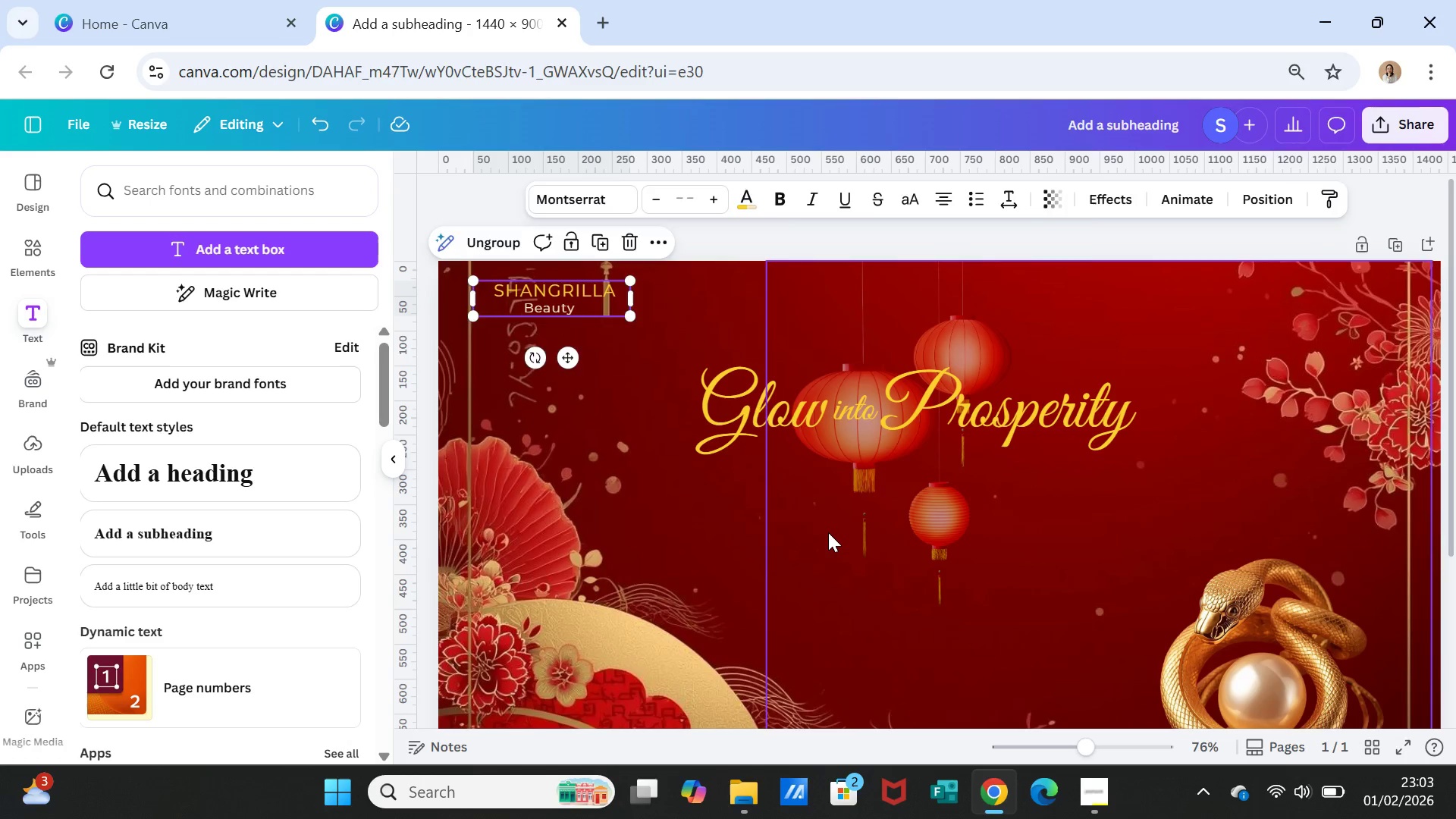 
left_click([828, 532])
 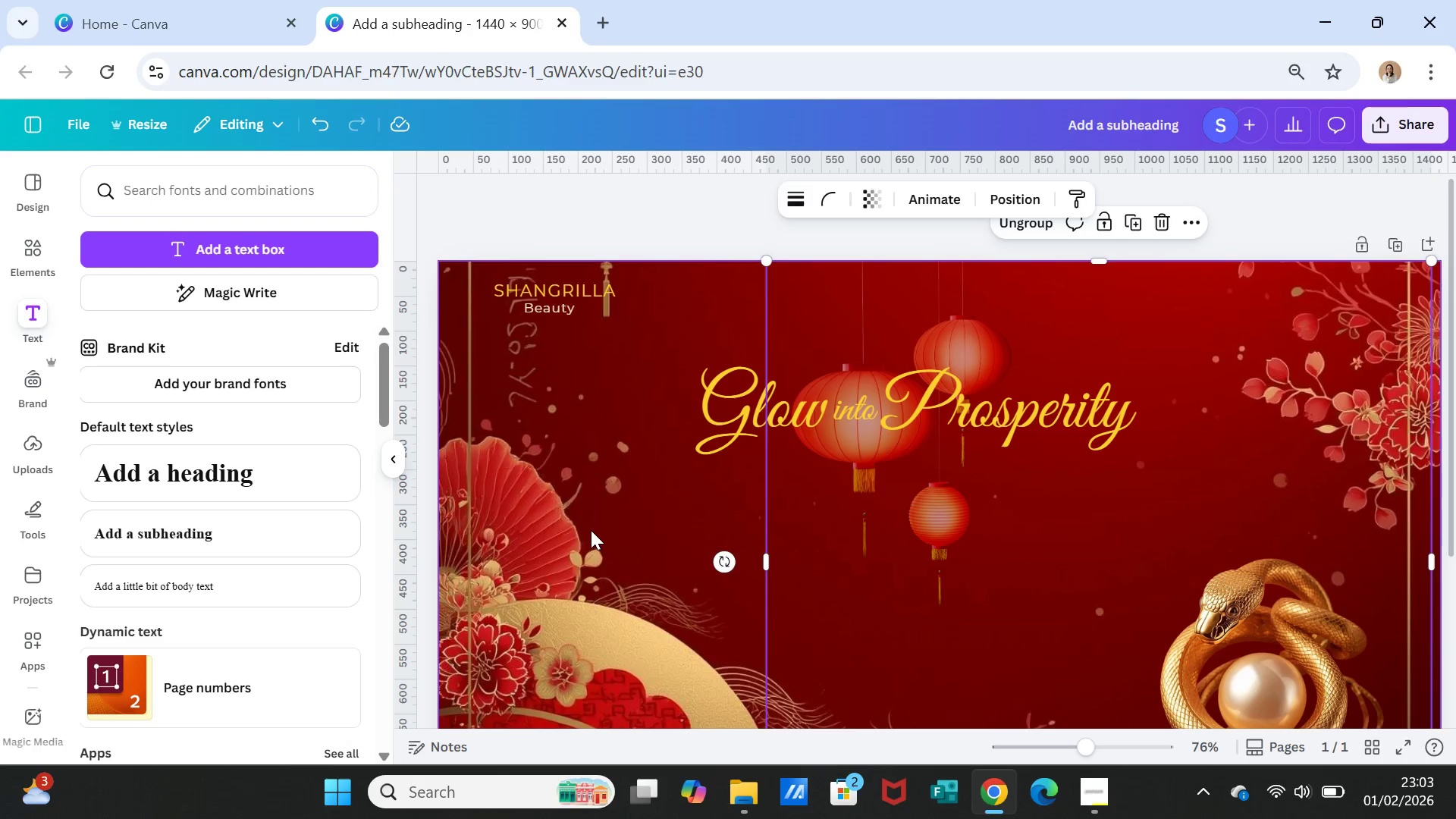 
left_click([588, 527])
 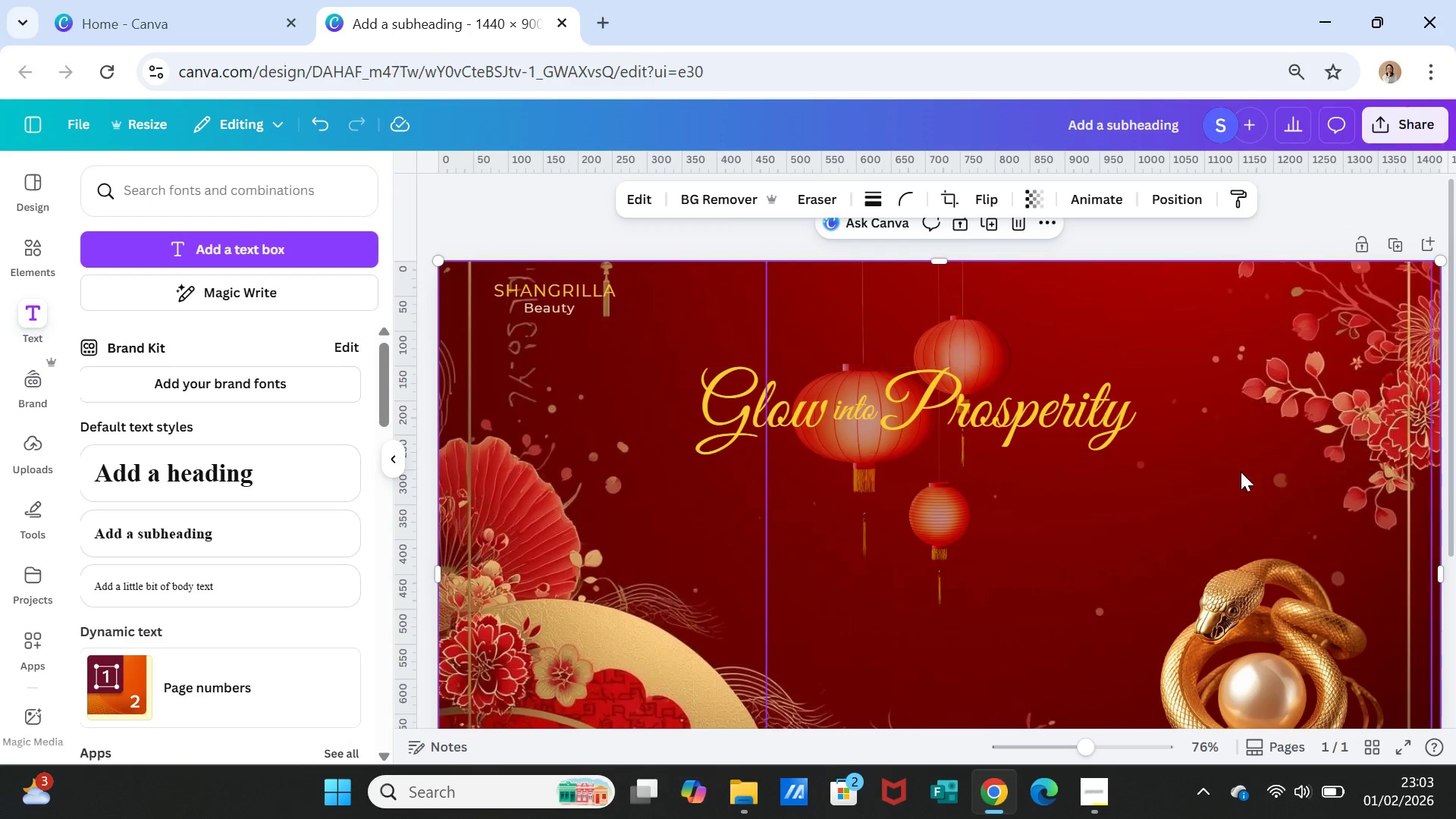 
scroll: coordinate [1218, 471], scroll_direction: down, amount: 1.0
 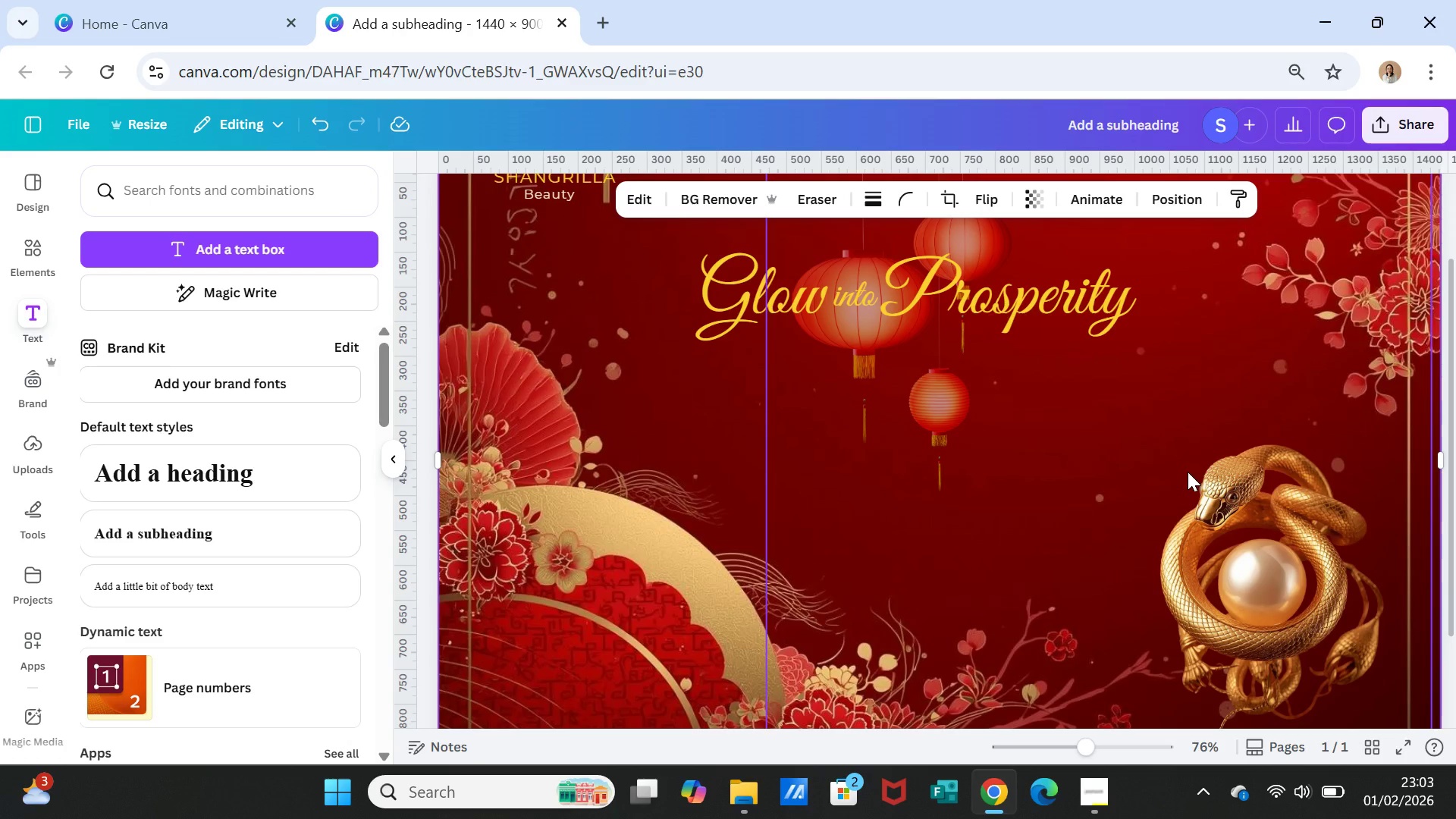 
scroll: coordinate [1188, 472], scroll_direction: up, amount: 1.0
 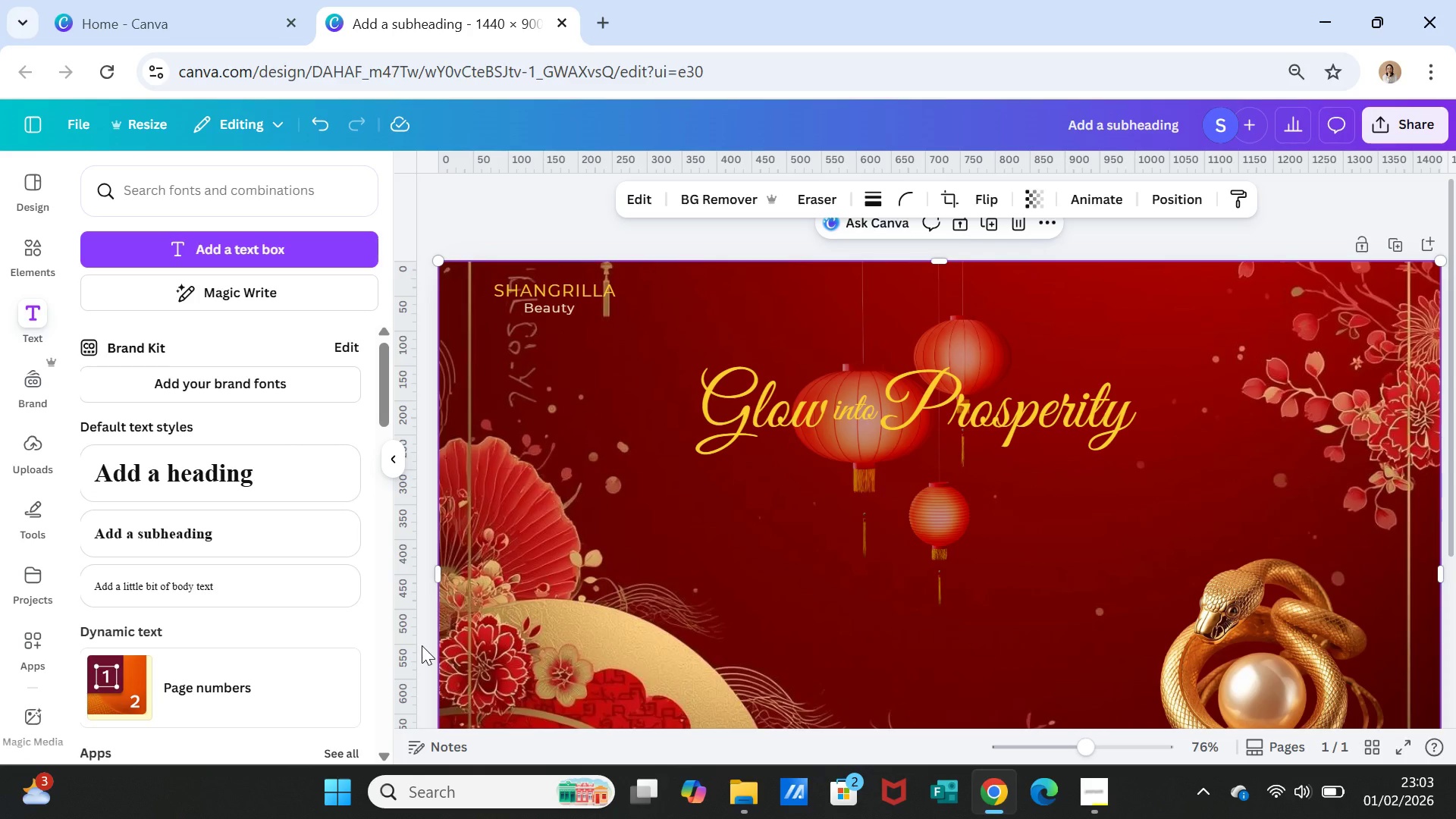 
wait(14.08)
 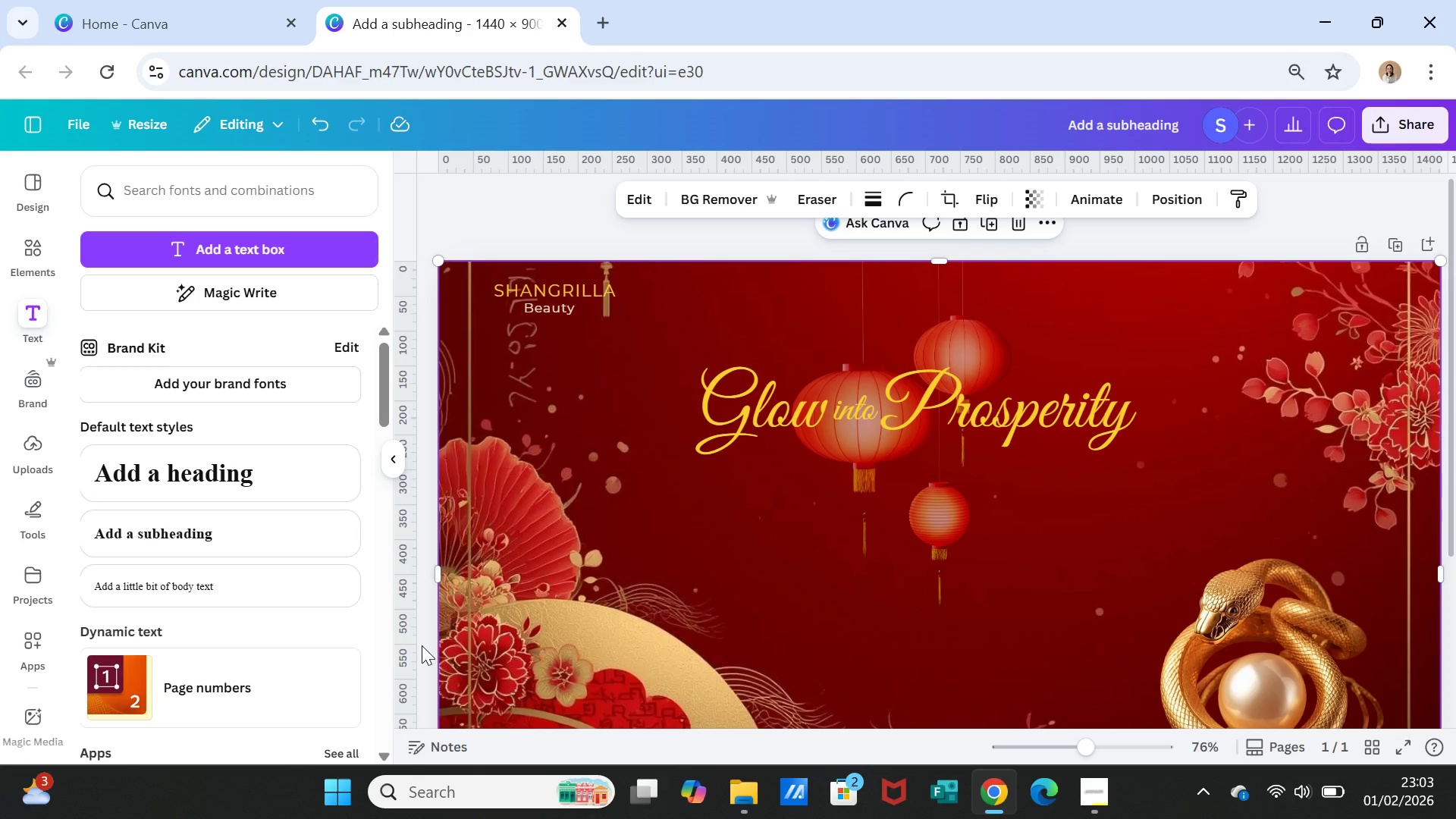 
left_click([950, 401])
 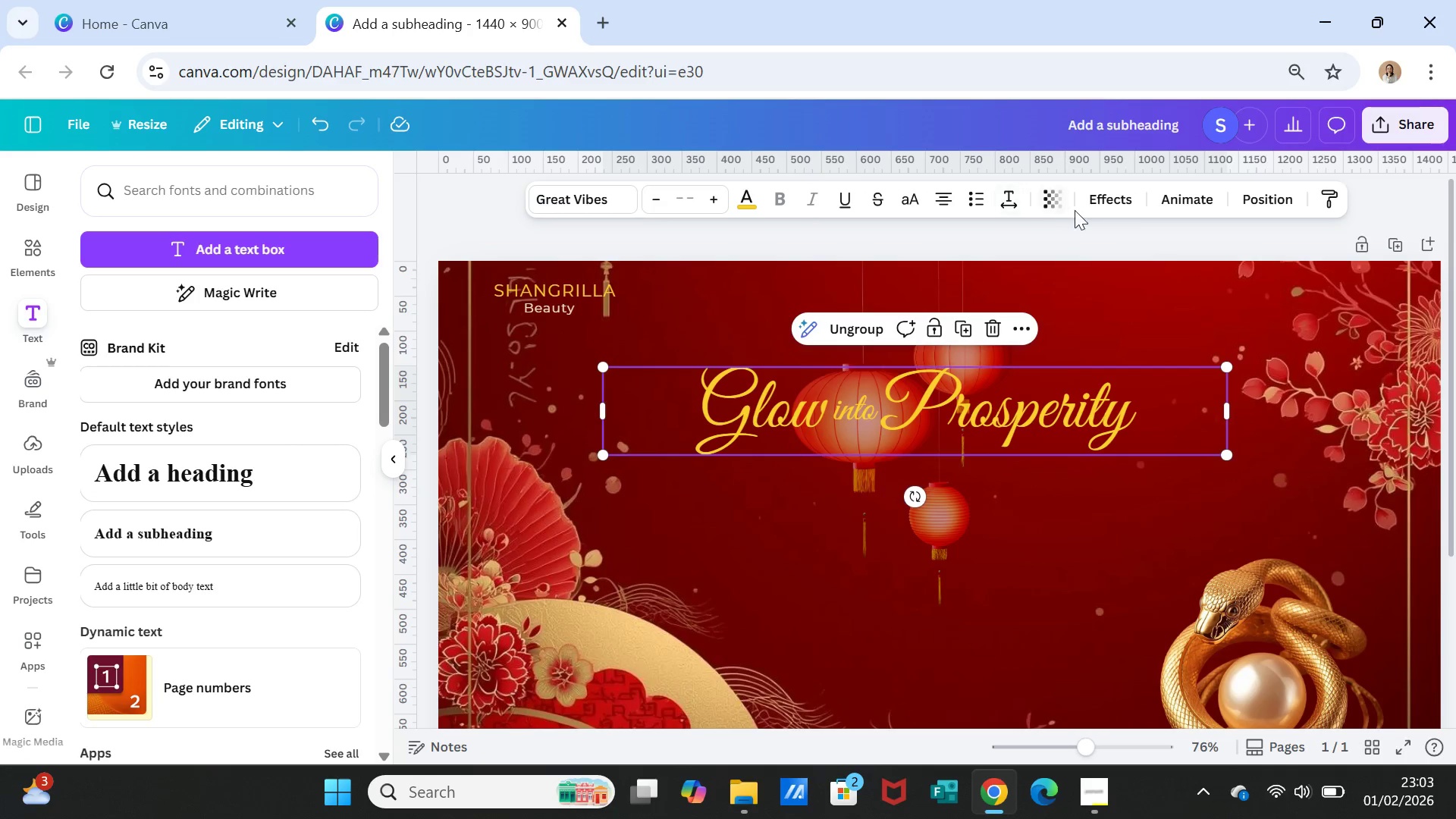 
left_click([1103, 199])
 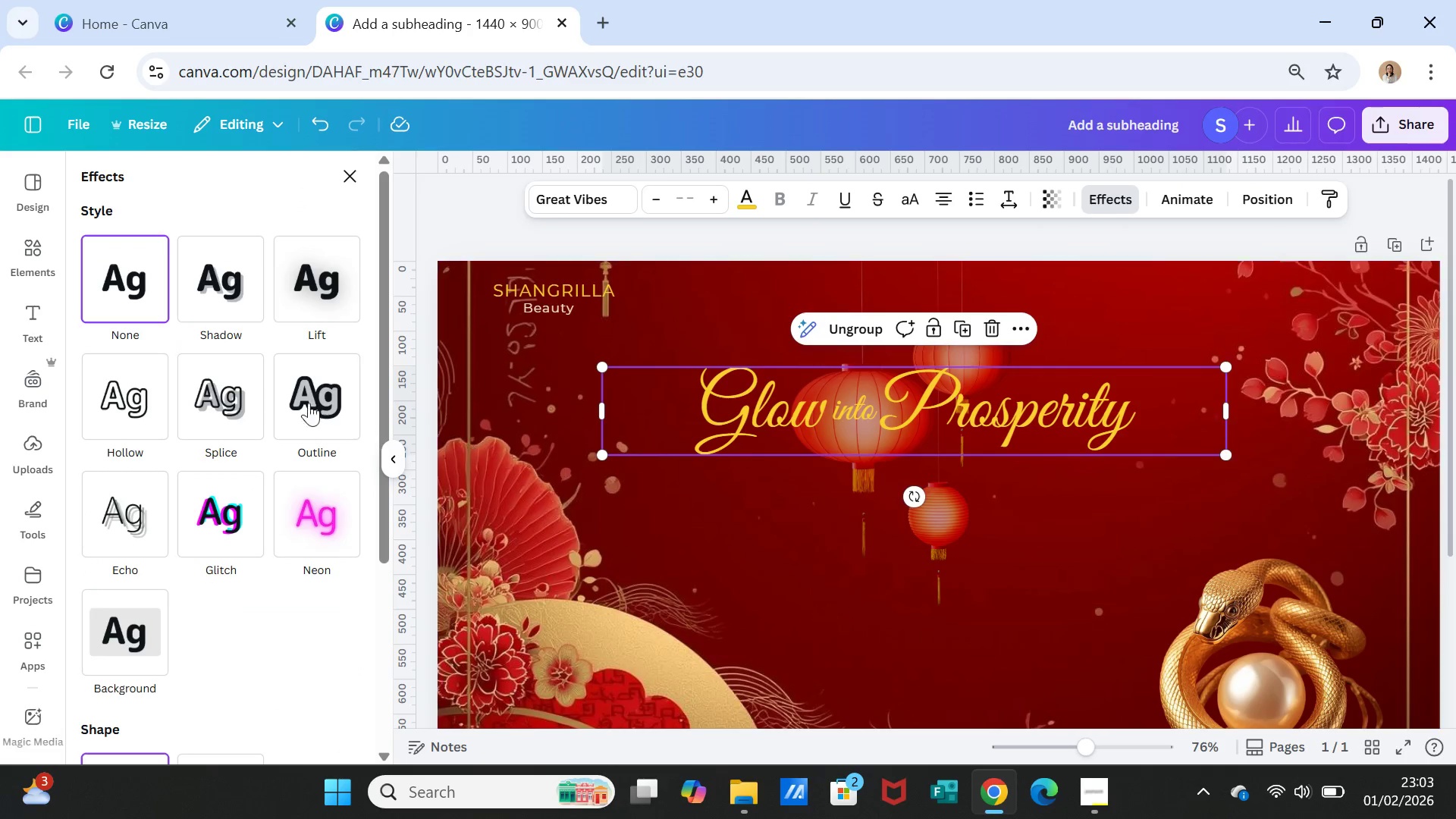 
left_click([237, 271])
 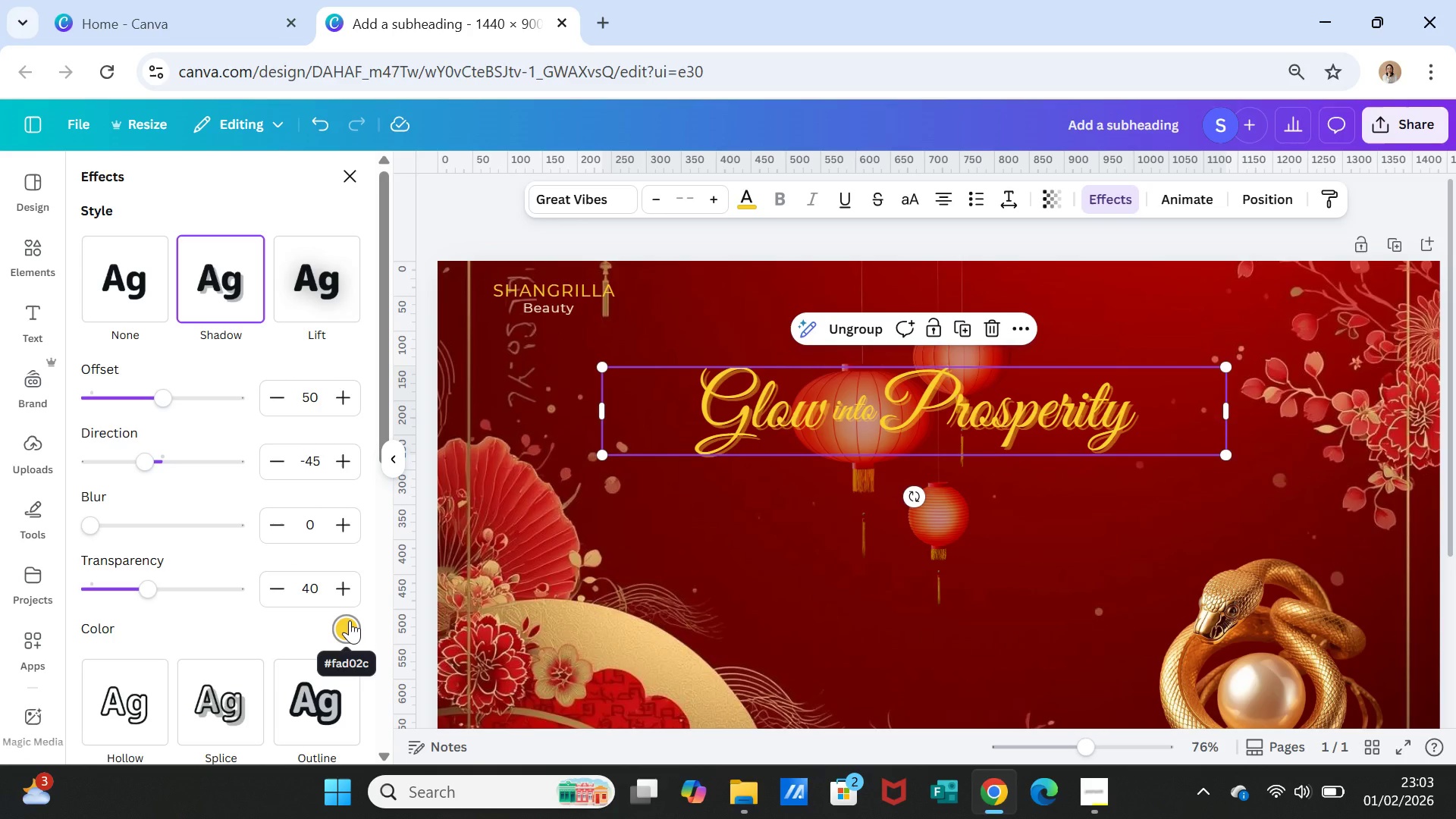 
wait(11.62)
 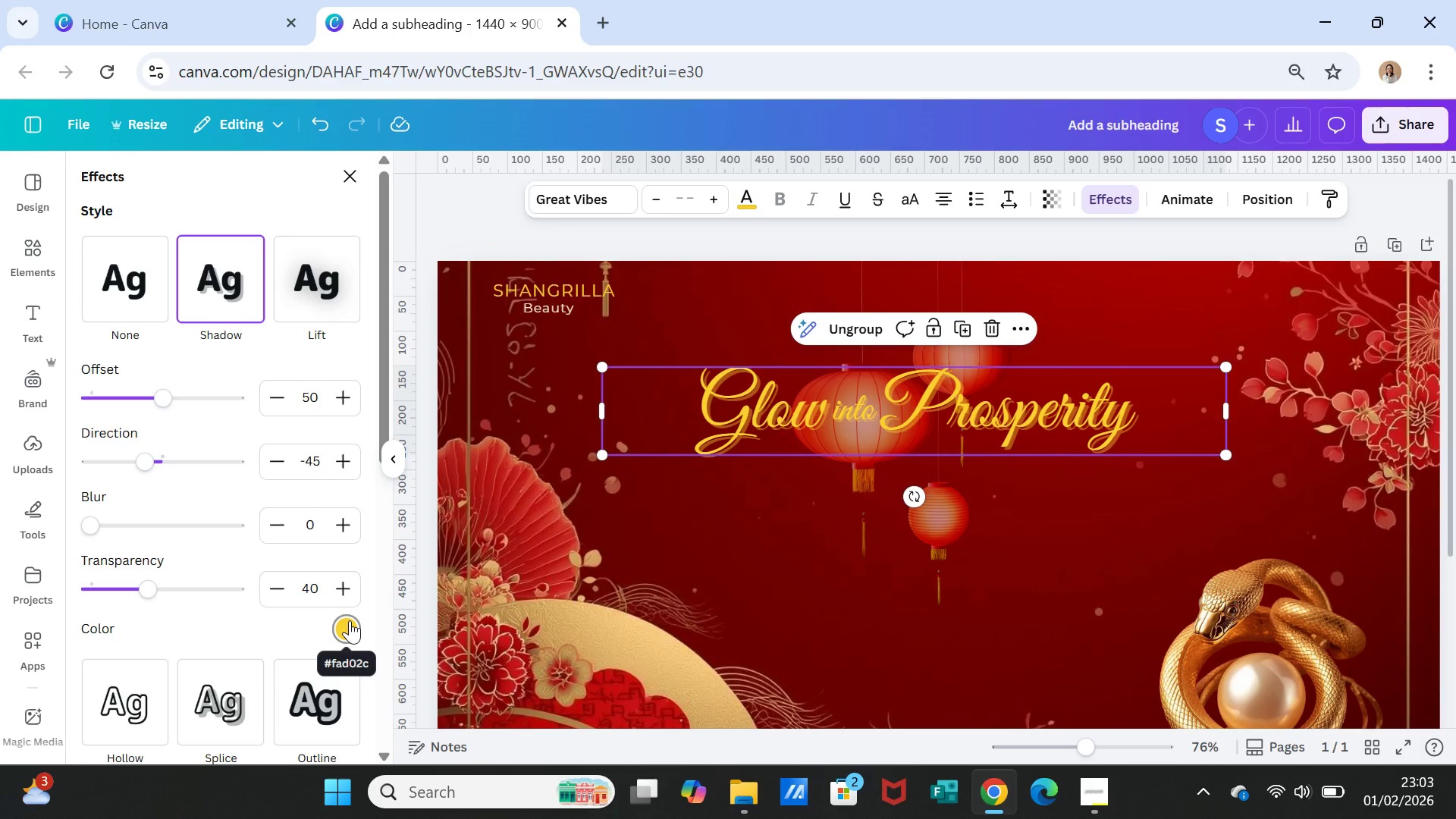 
left_click([350, 620])
 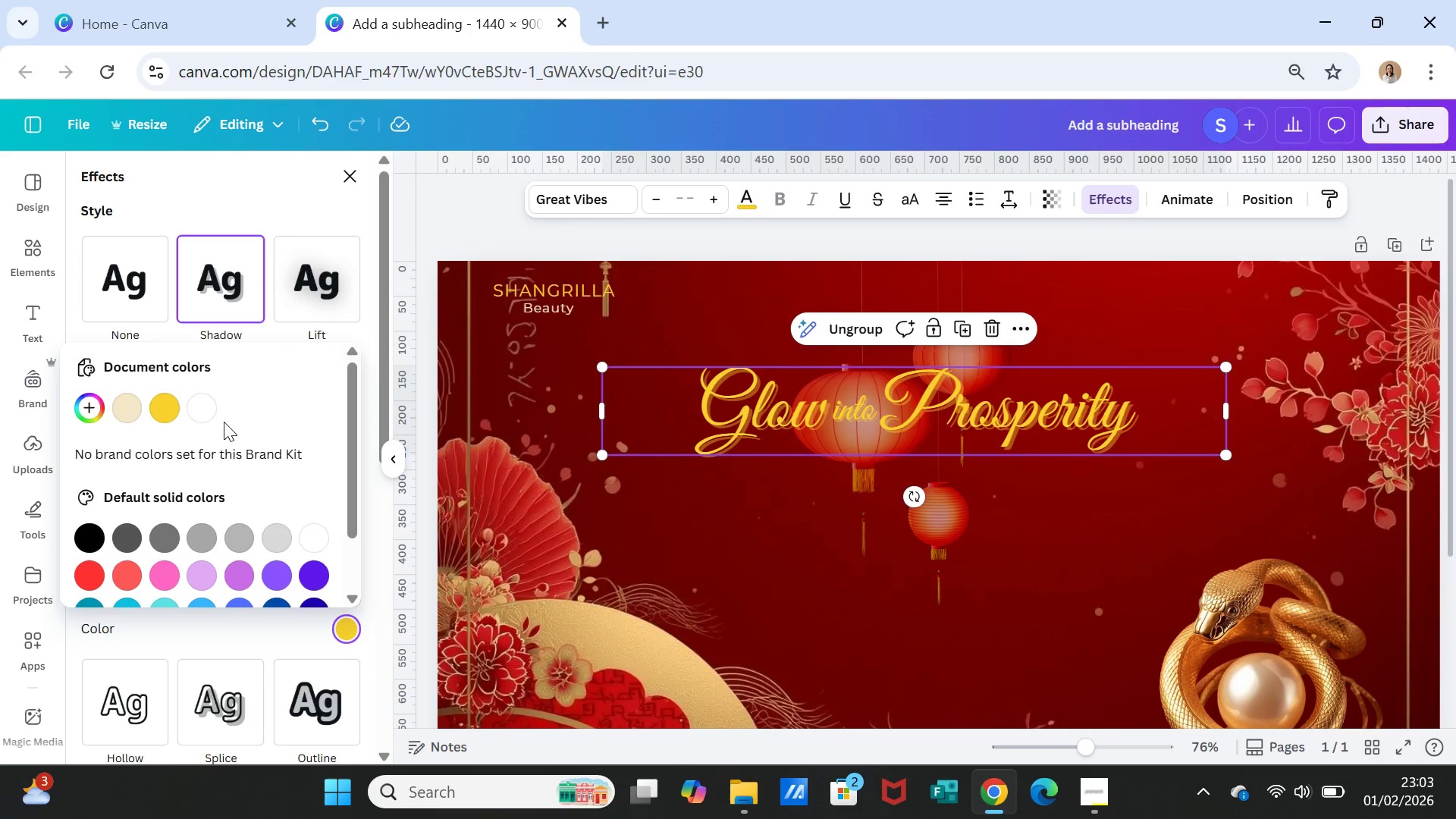 
scroll: coordinate [258, 473], scroll_direction: down, amount: 4.0
 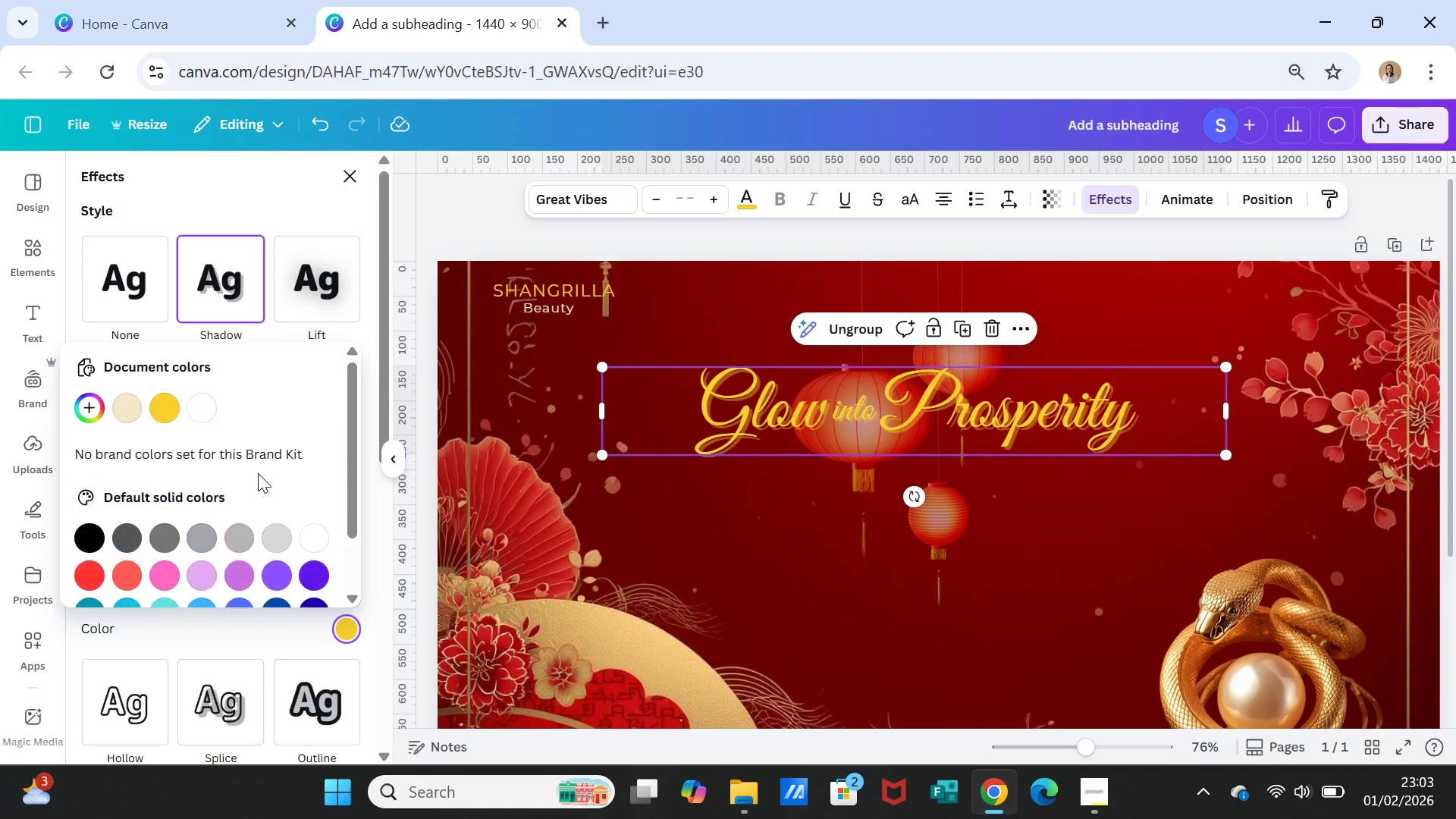 
scroll: coordinate [258, 473], scroll_direction: up, amount: 1.0
 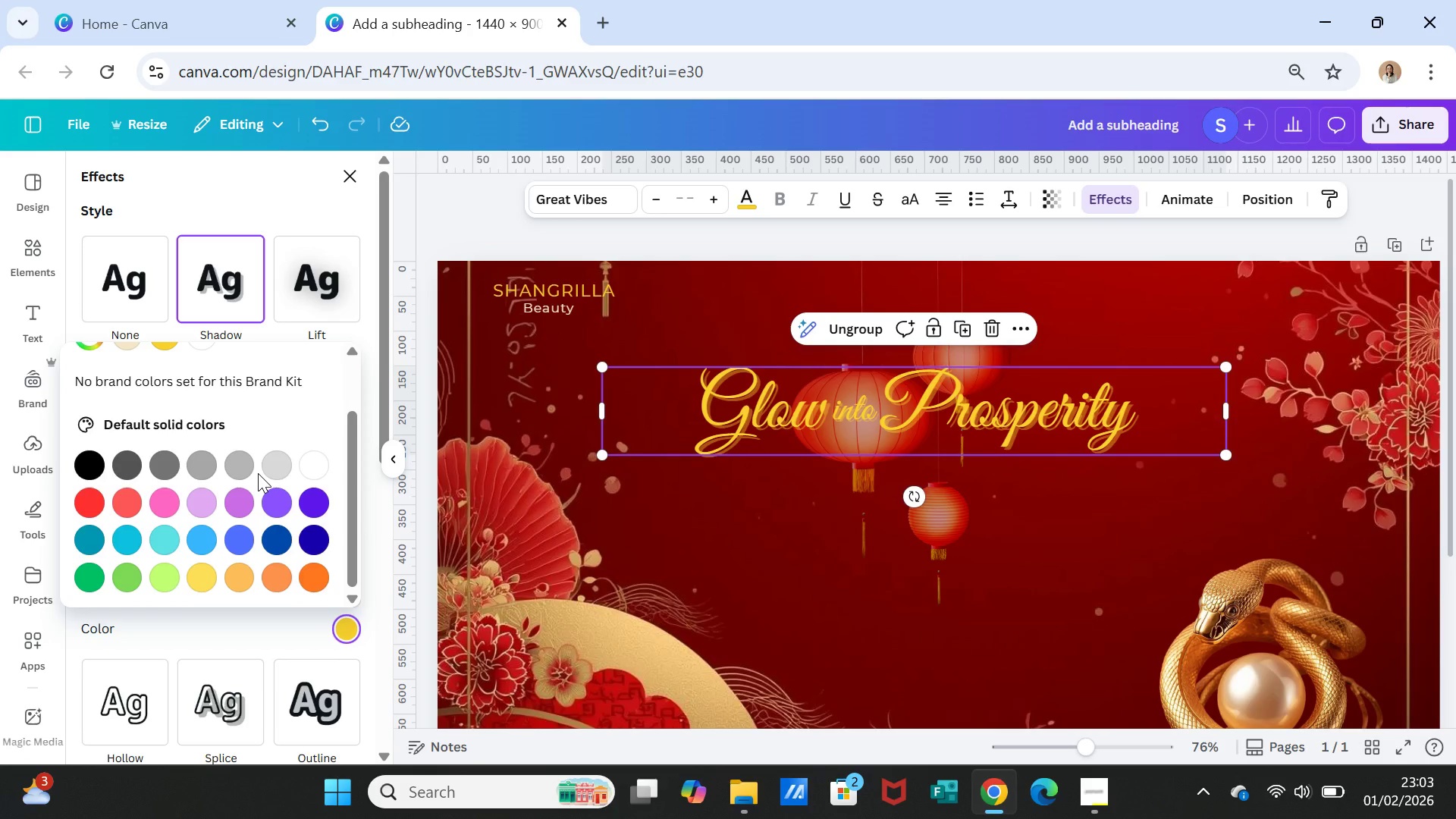 
scroll: coordinate [258, 473], scroll_direction: down, amount: 1.0
 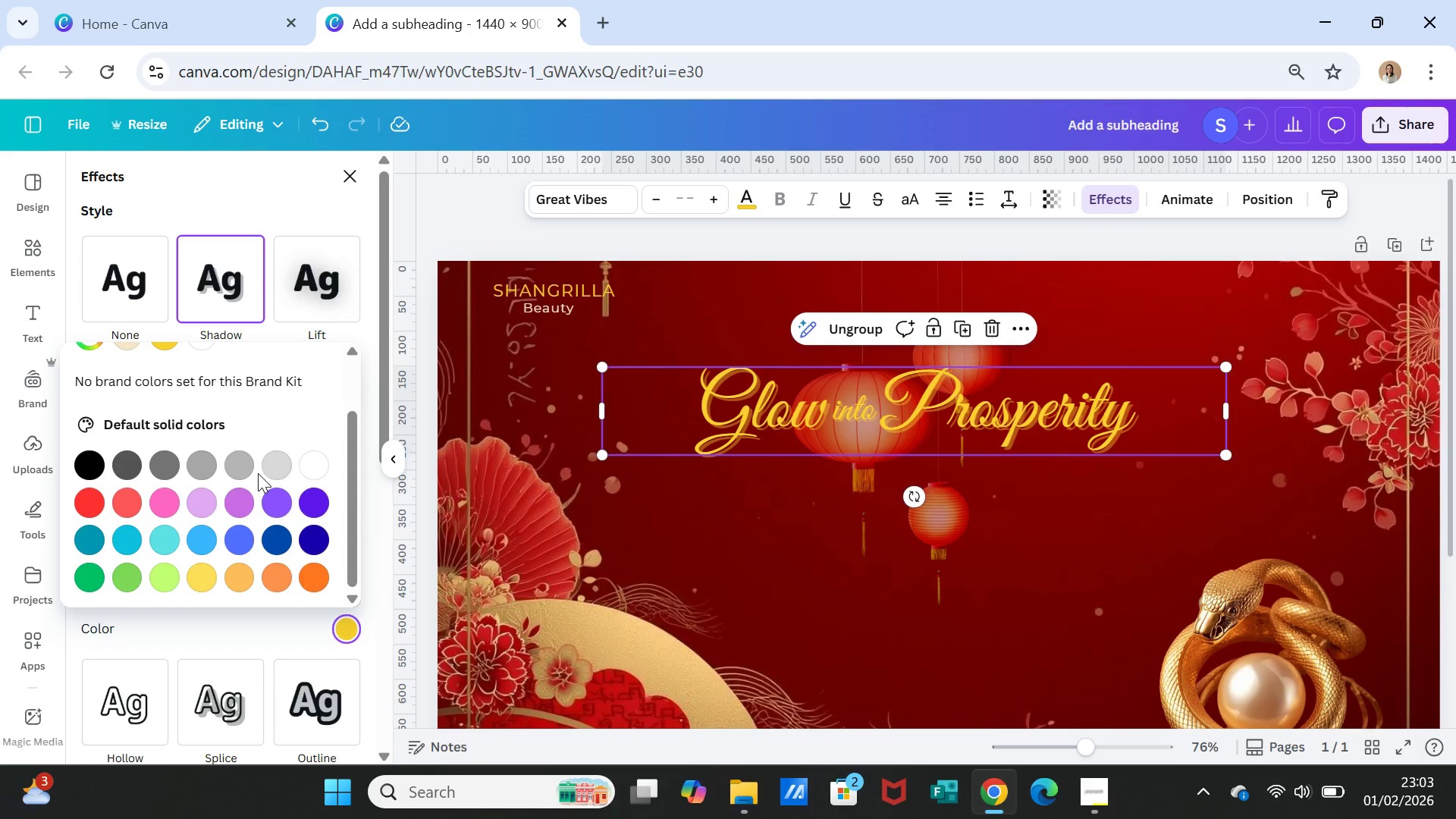 
scroll: coordinate [258, 473], scroll_direction: up, amount: 2.0
 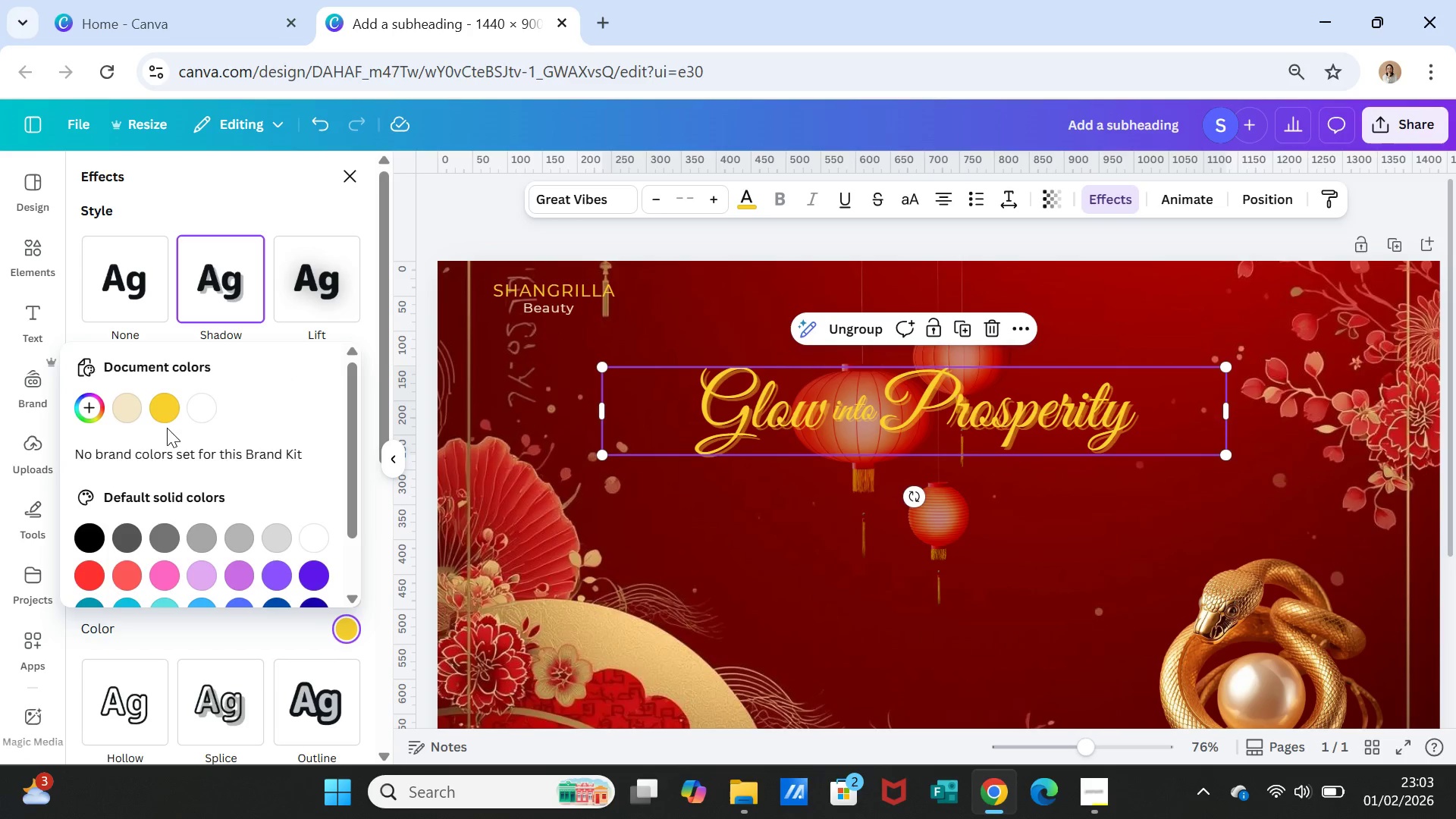 
left_click([159, 402])
 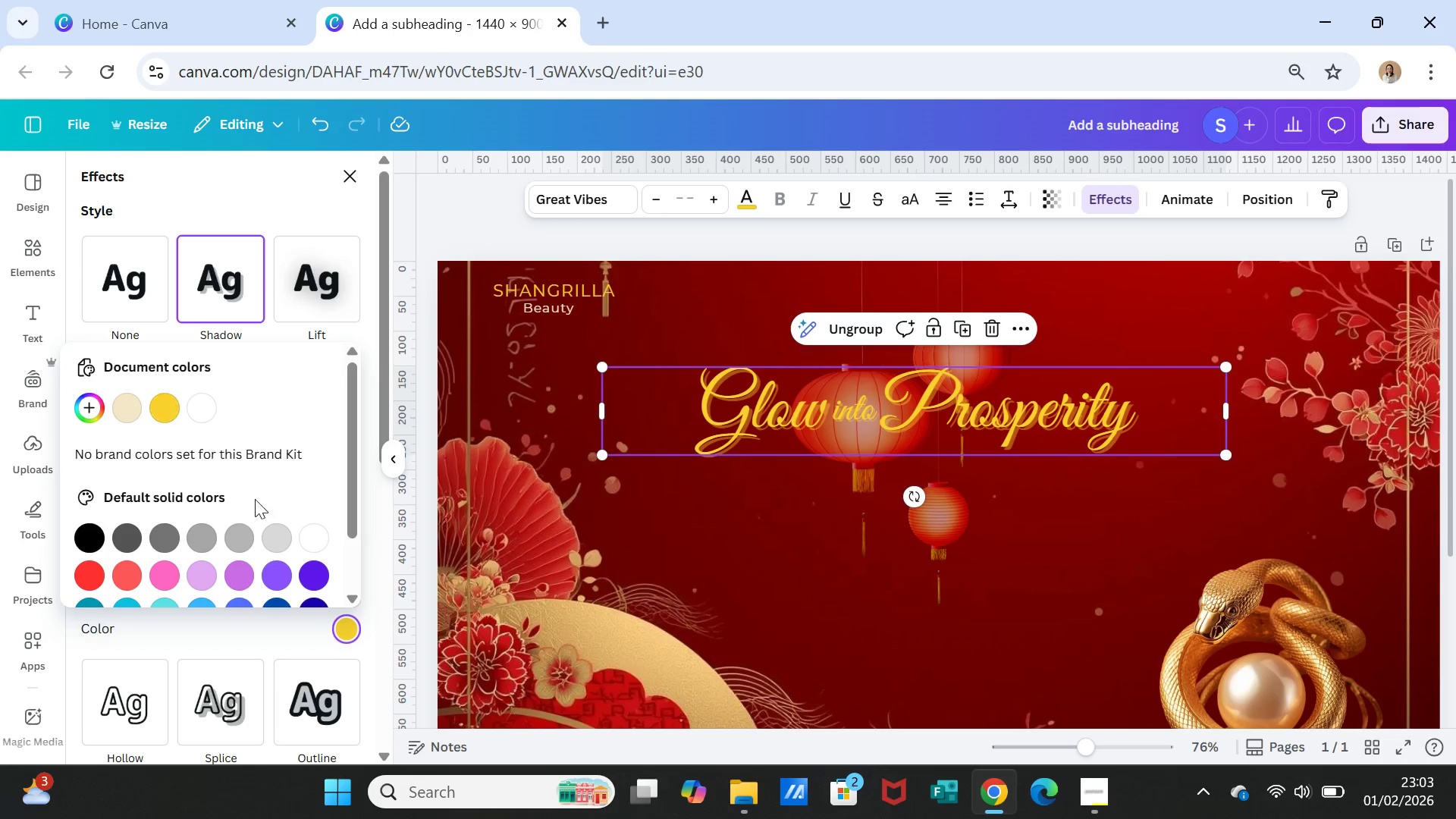 
mouse_move([299, 547])
 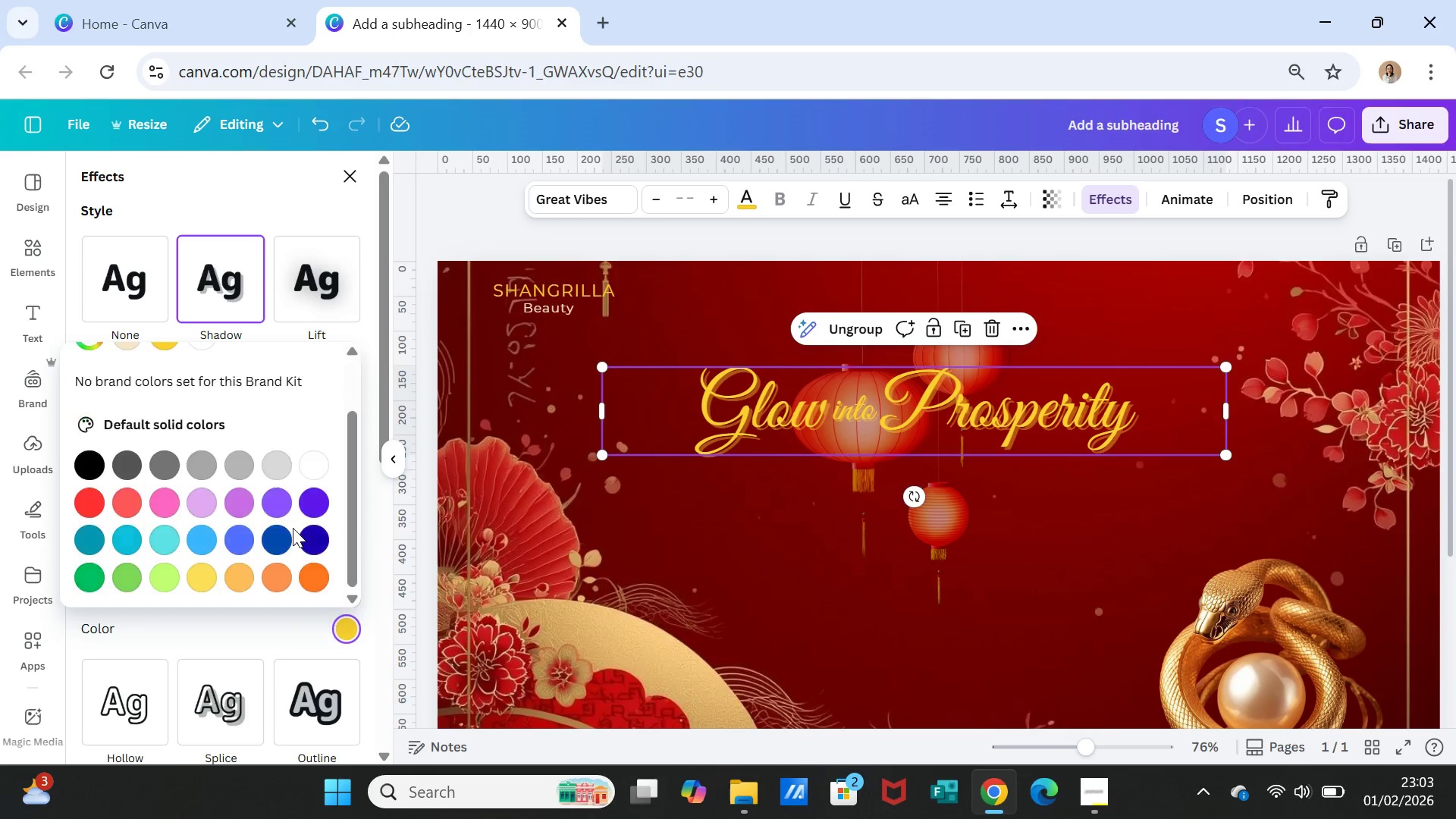 
scroll: coordinate [293, 528], scroll_direction: down, amount: 4.0
 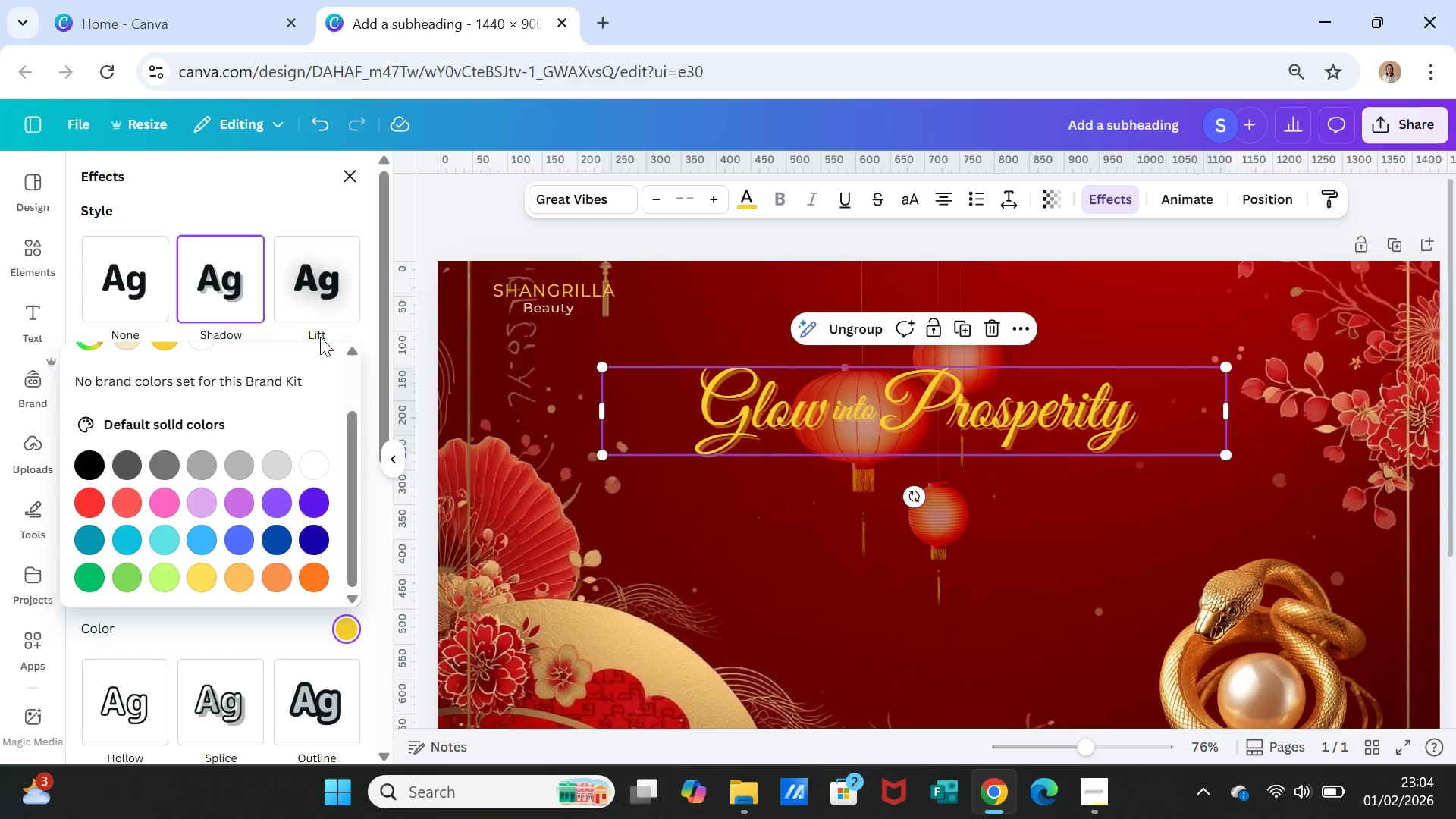 
left_click([331, 196])
 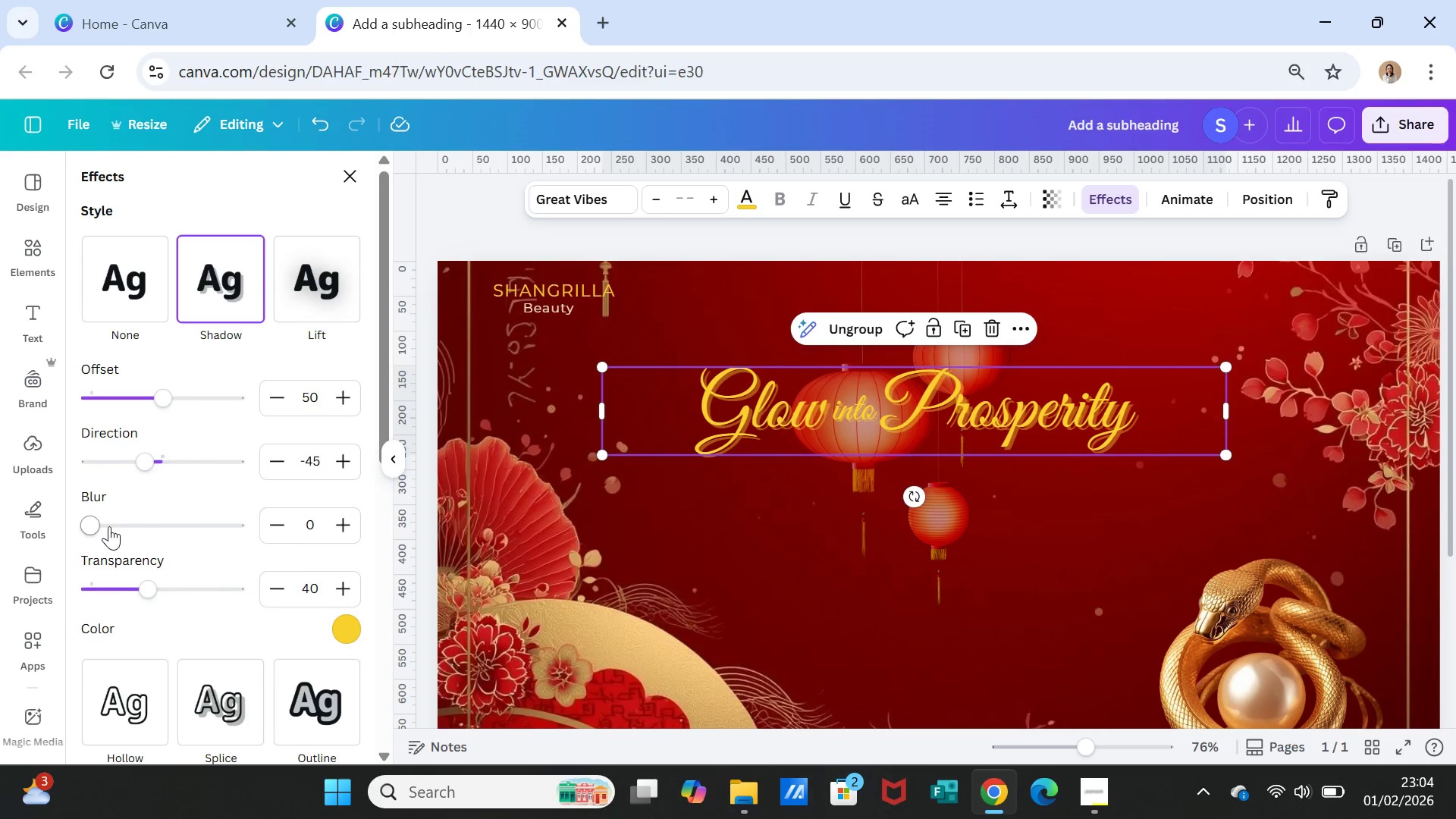 
left_click_drag(start_coordinate=[143, 462], to_coordinate=[177, 462])
 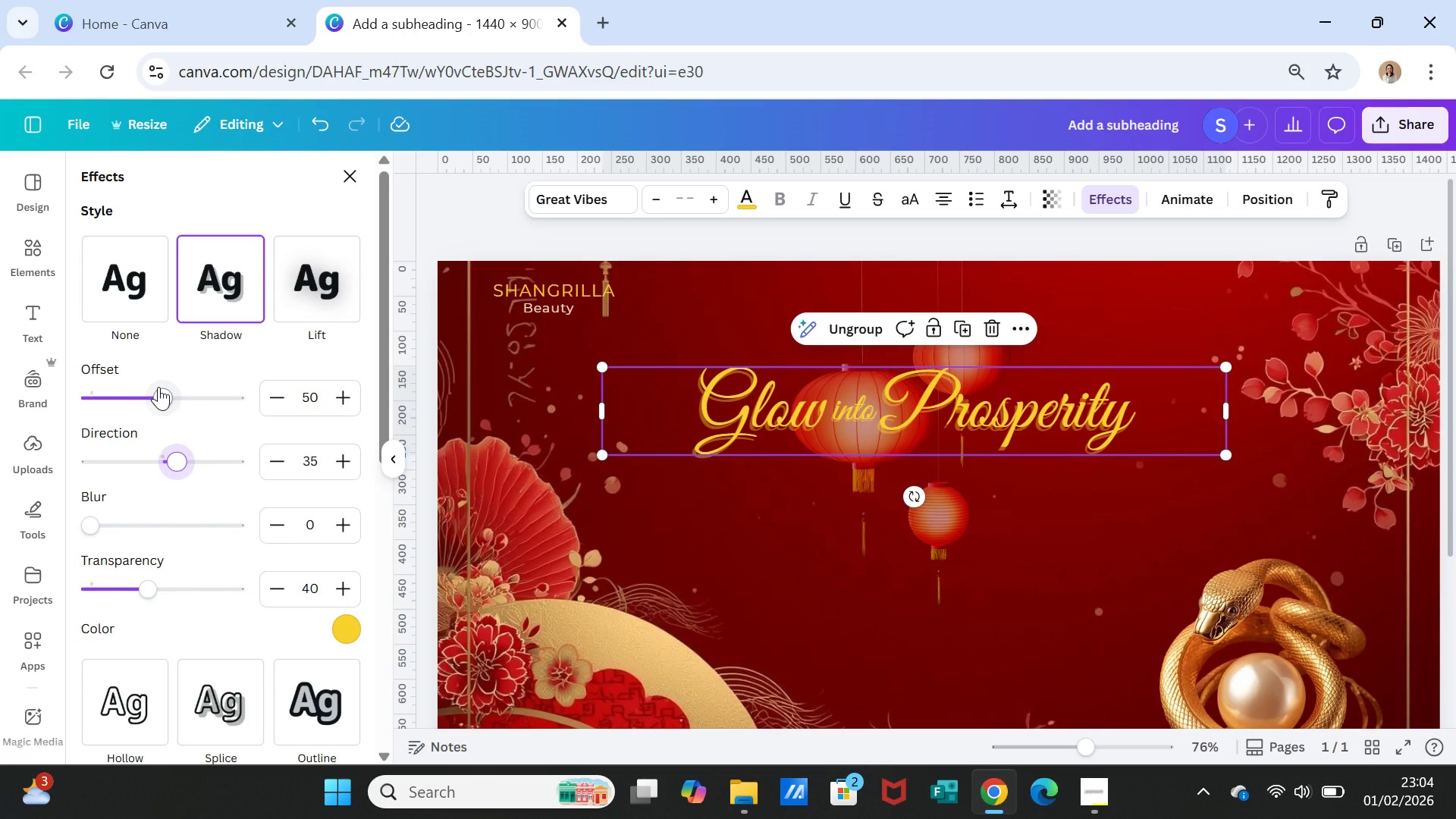 
left_click_drag(start_coordinate=[158, 387], to_coordinate=[140, 387])
 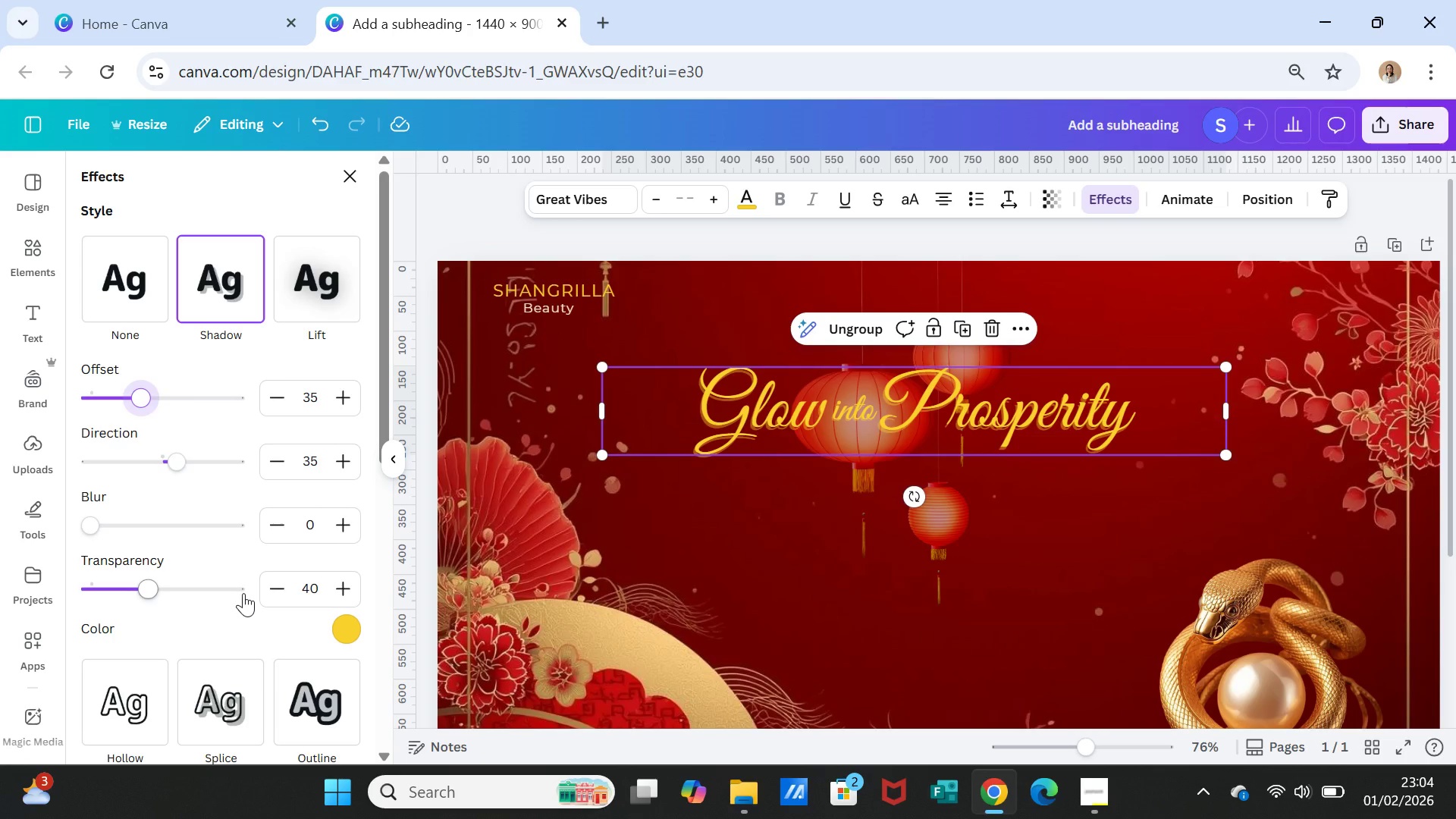 
scroll: coordinate [243, 593], scroll_direction: down, amount: 1.0
 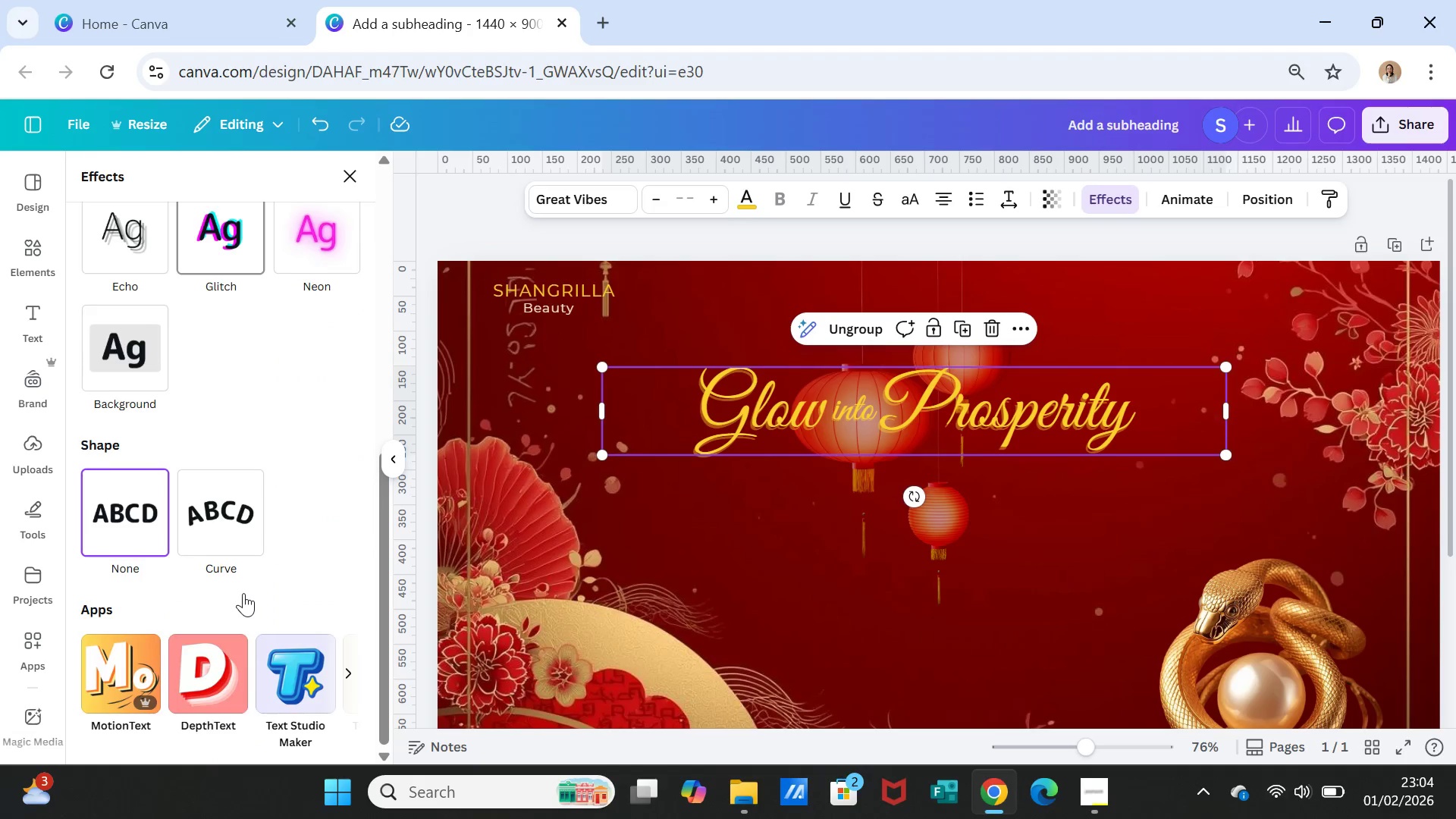 
scroll: coordinate [243, 593], scroll_direction: up, amount: 2.0
 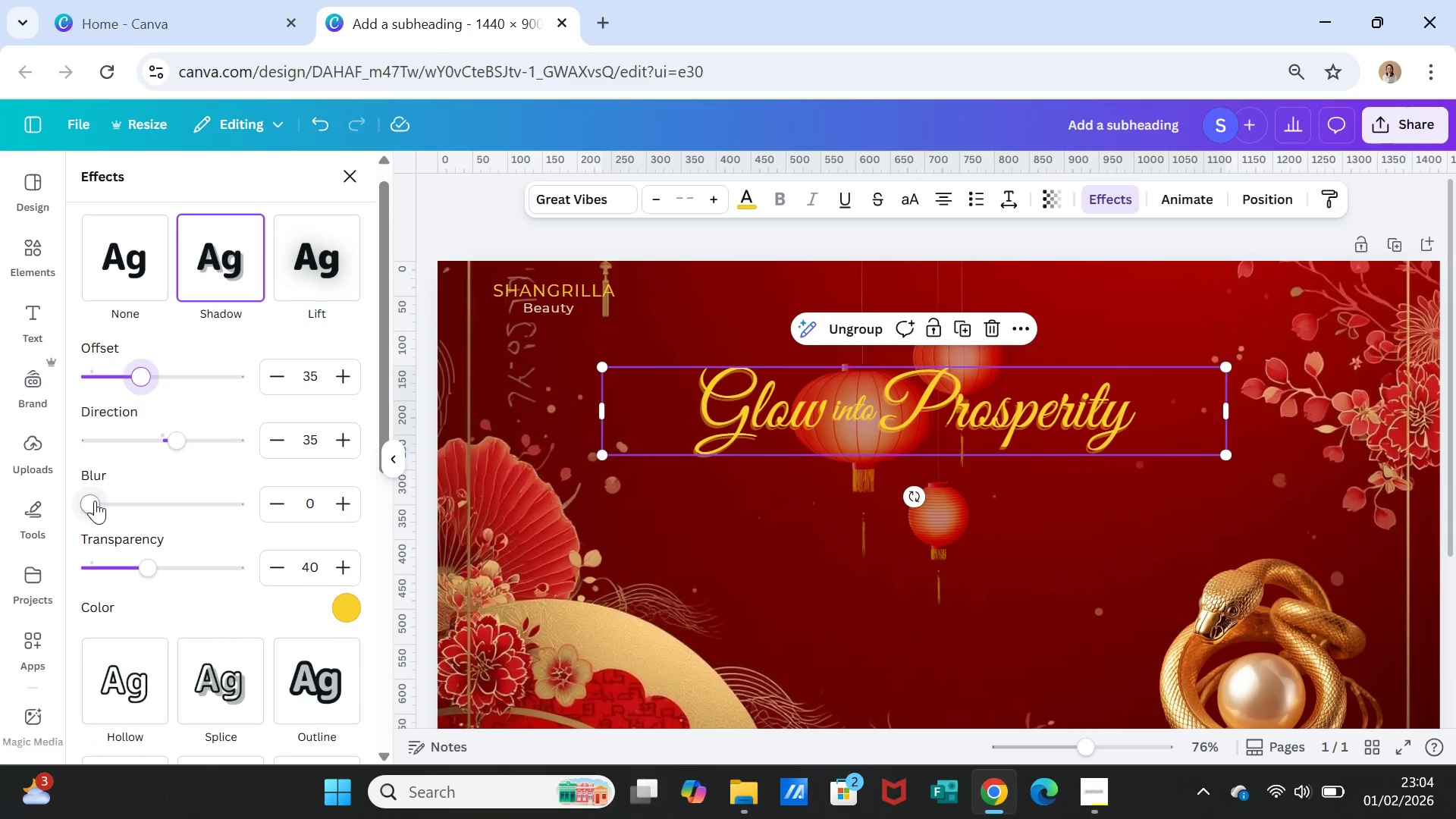 
left_click_drag(start_coordinate=[94, 500], to_coordinate=[94, 497])
 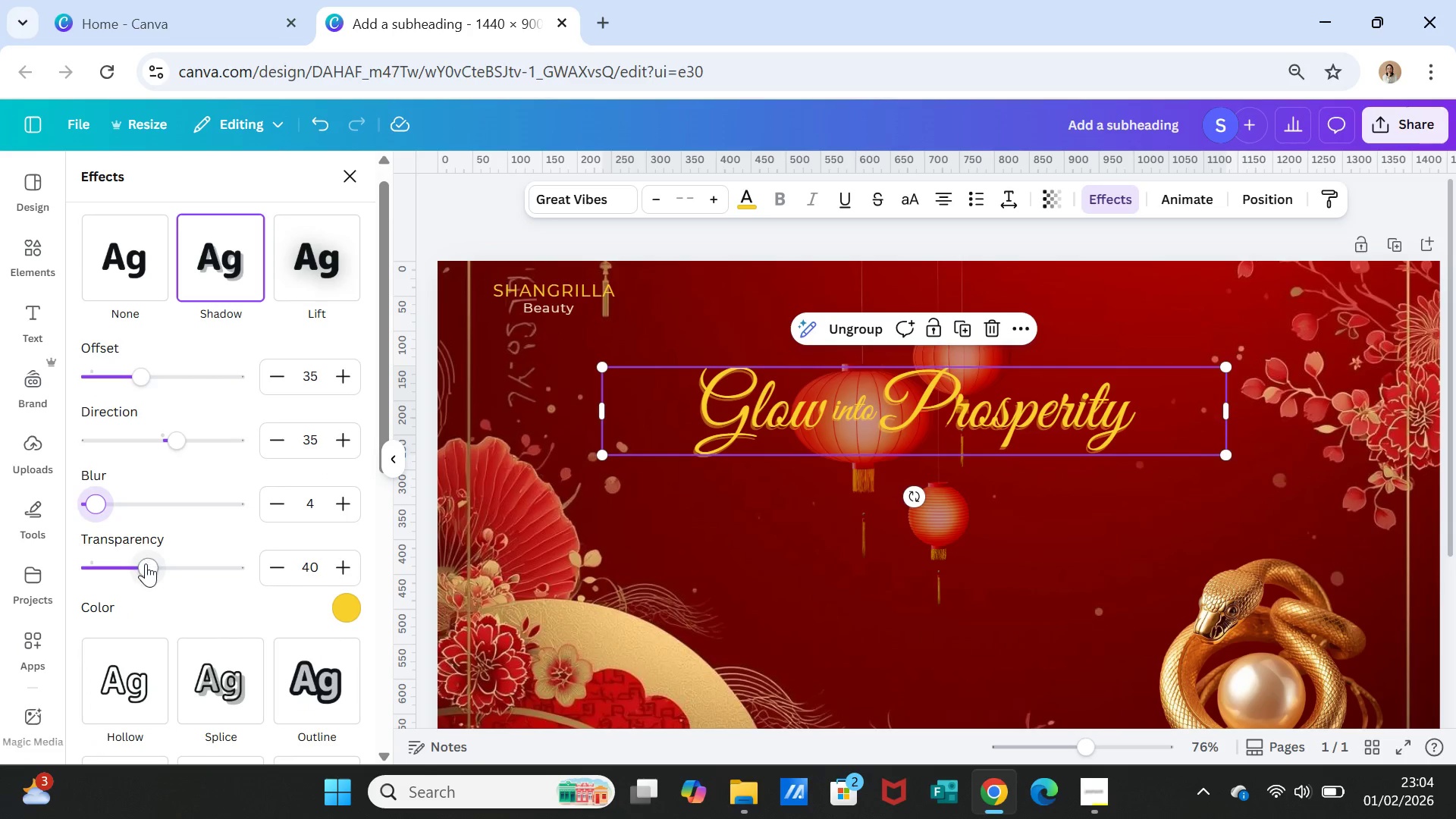 
left_click_drag(start_coordinate=[146, 563], to_coordinate=[130, 560])
 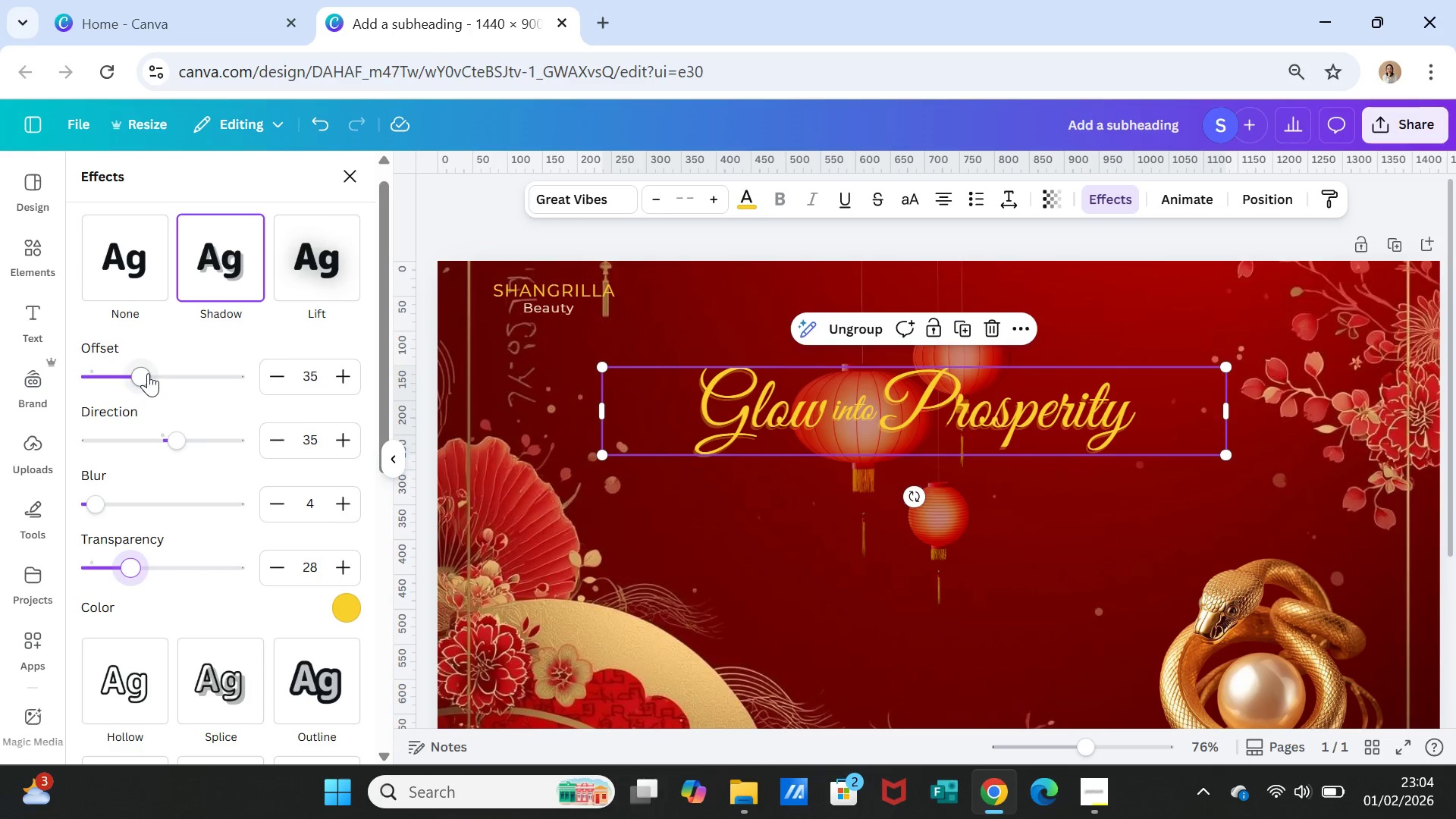 
left_click_drag(start_coordinate=[146, 372], to_coordinate=[177, 374])
 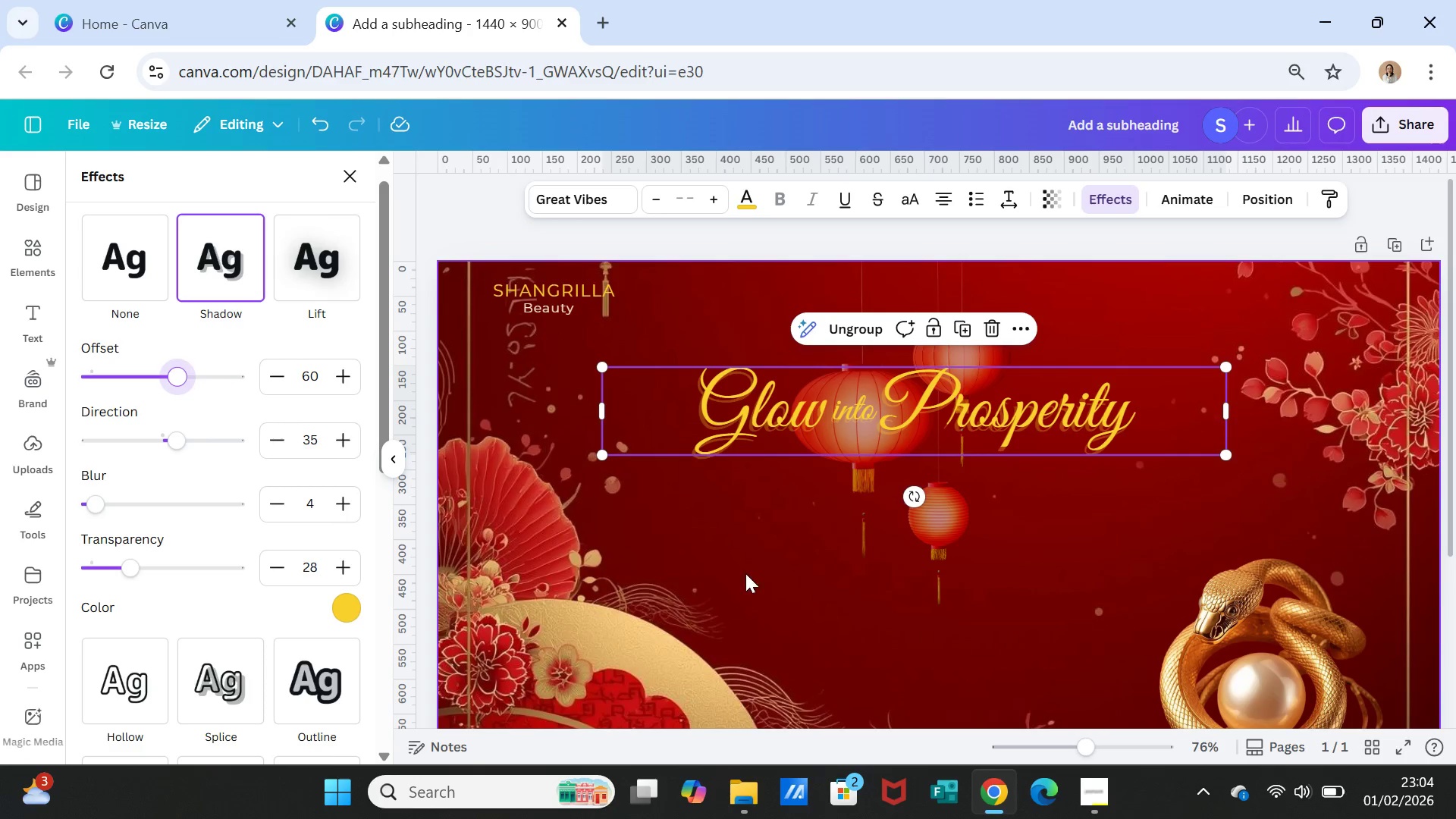 
left_click([756, 540])
 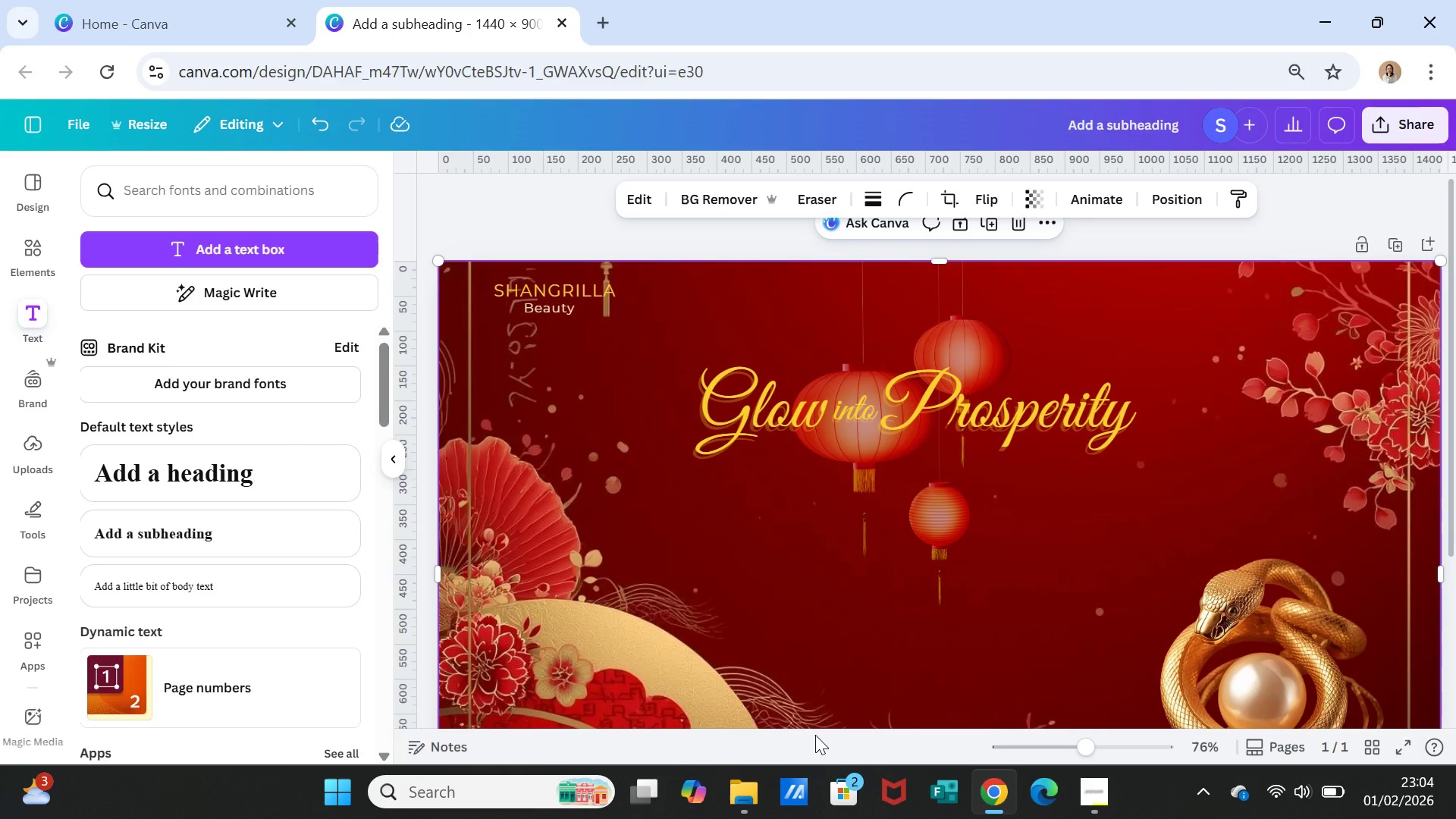 
wait(12.91)
 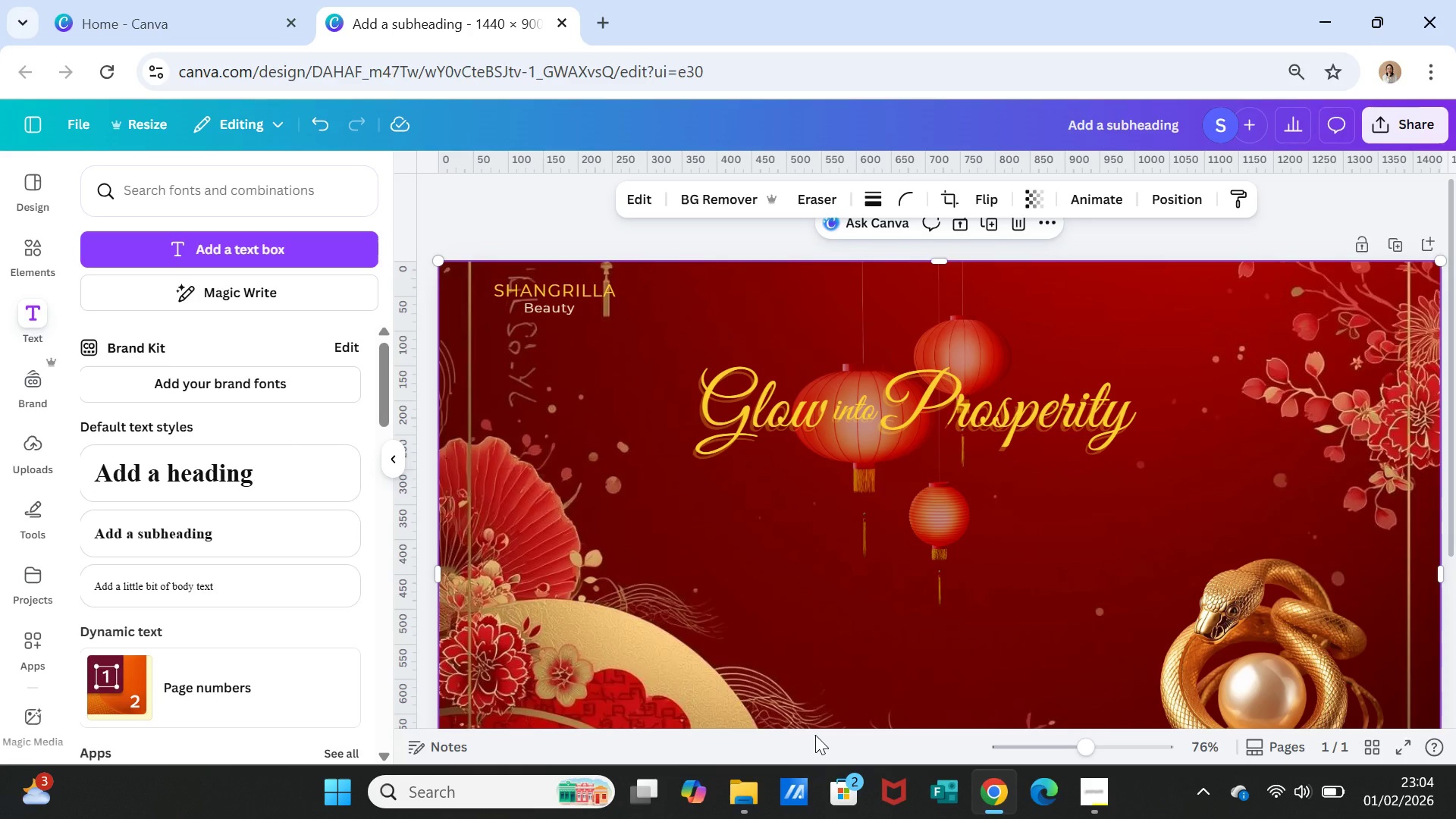 
scroll: coordinate [1134, 389], scroll_direction: down, amount: 1.0
 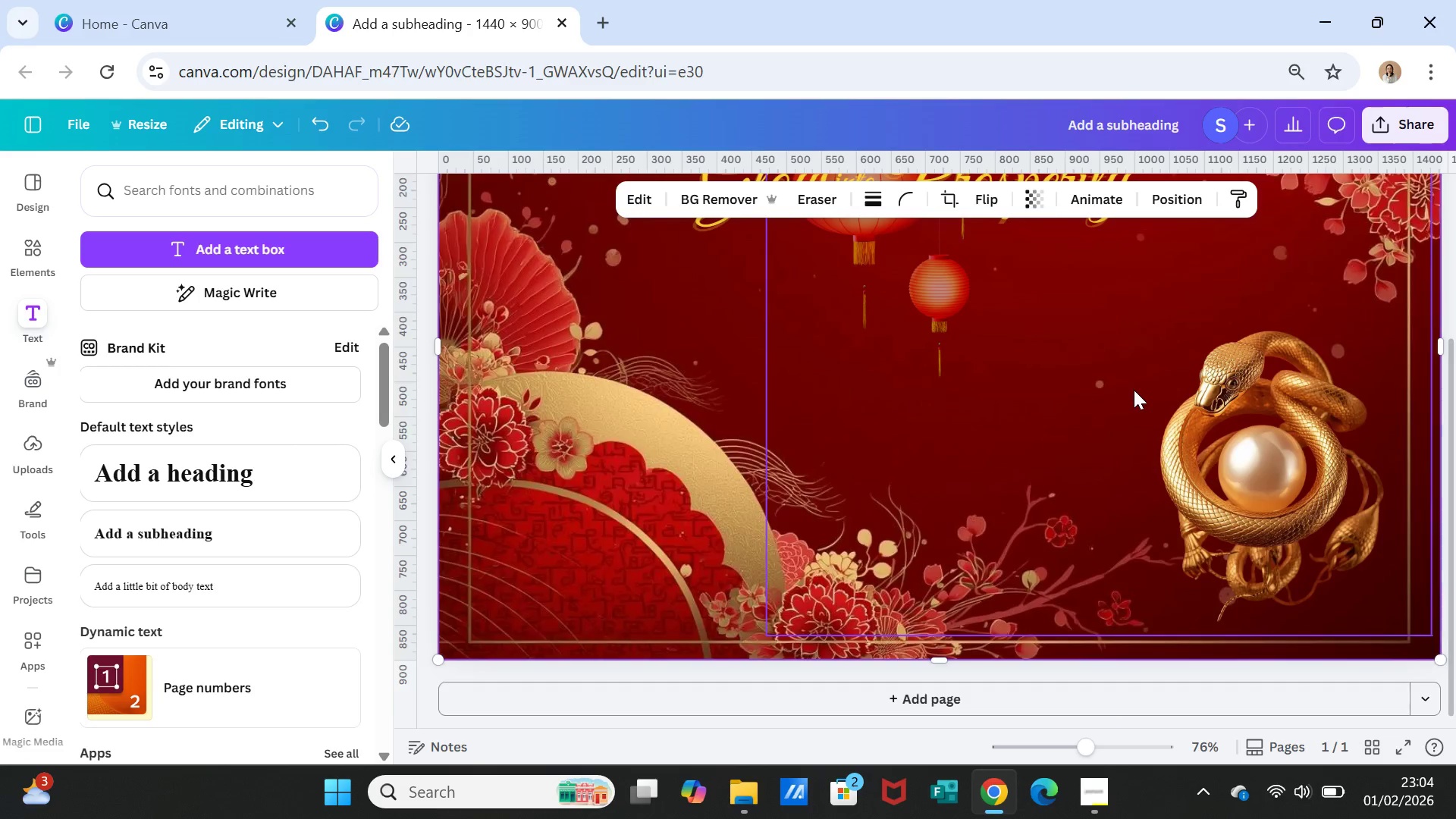 
scroll: coordinate [1134, 390], scroll_direction: up, amount: 1.0
 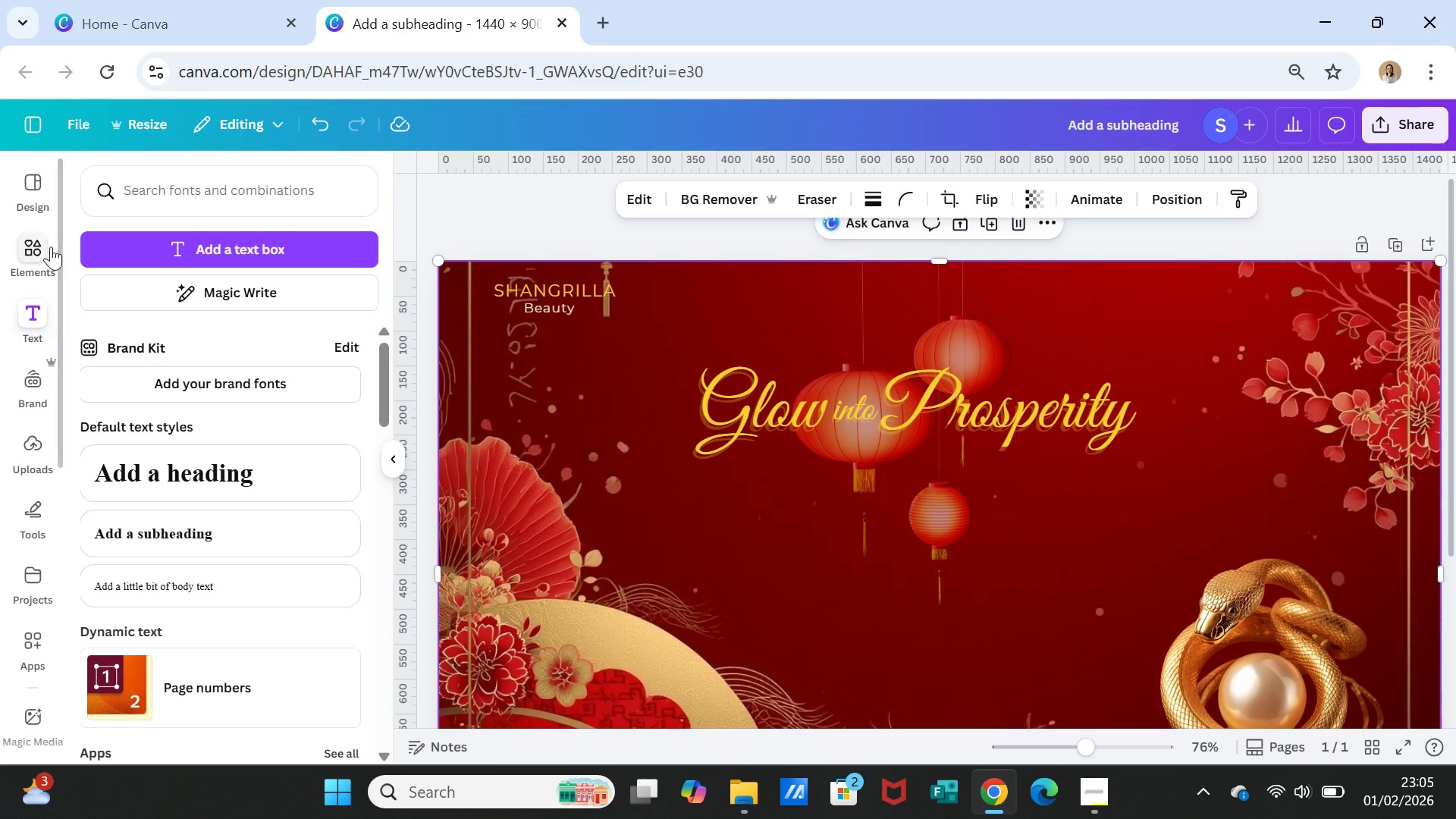 
left_click([29, 245])
 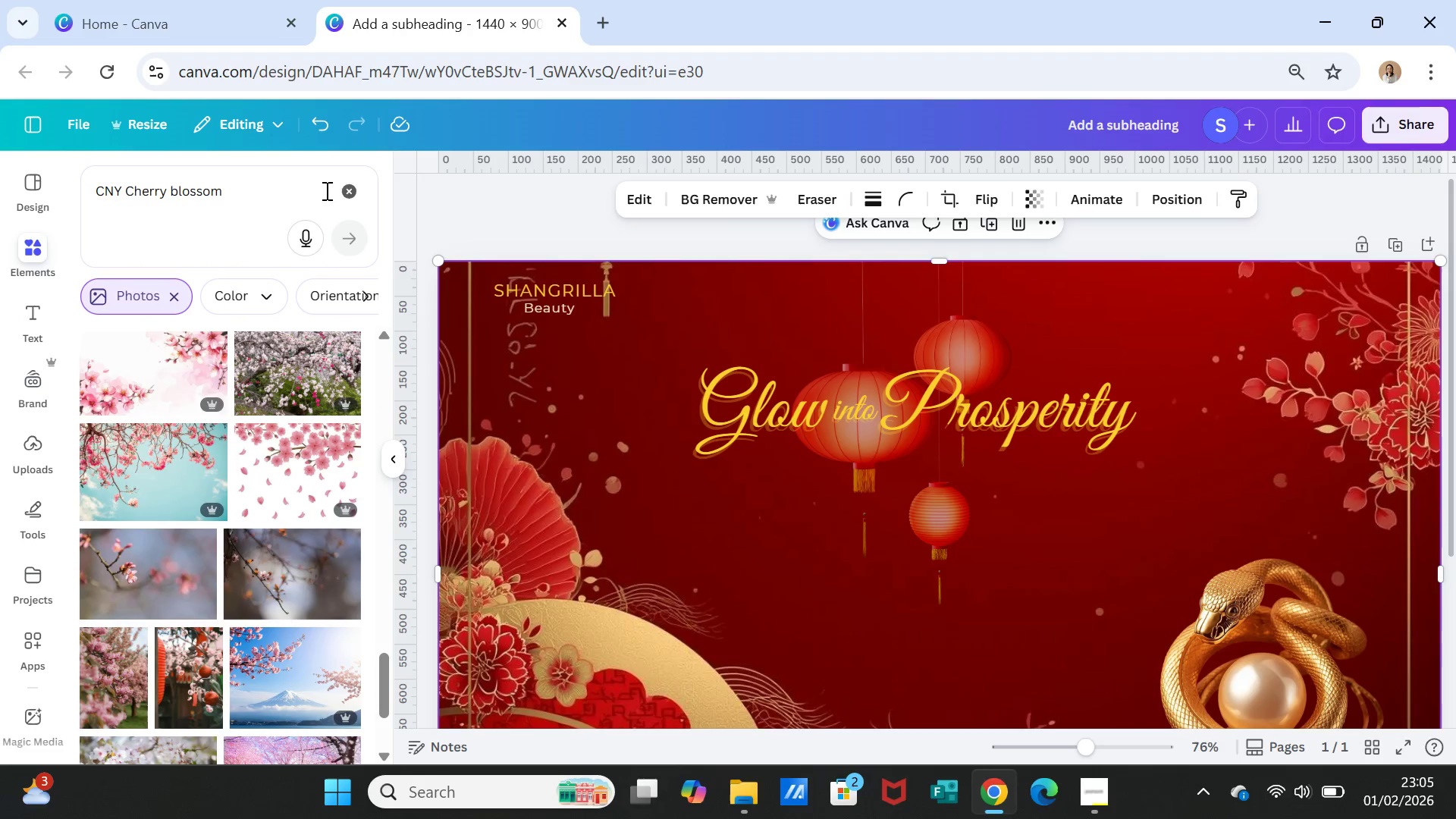 
left_click([348, 193])
 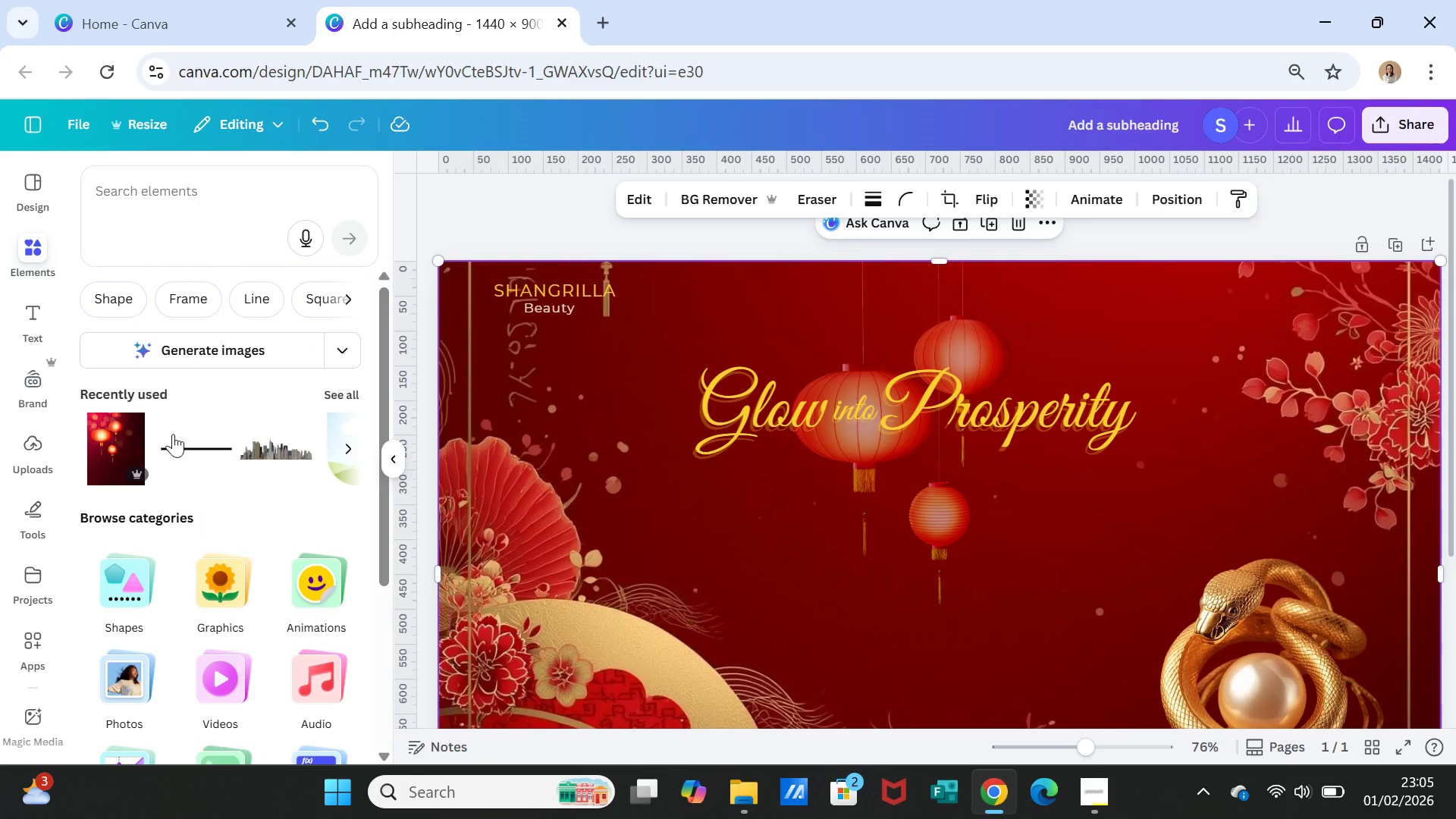 
left_click([174, 446])
 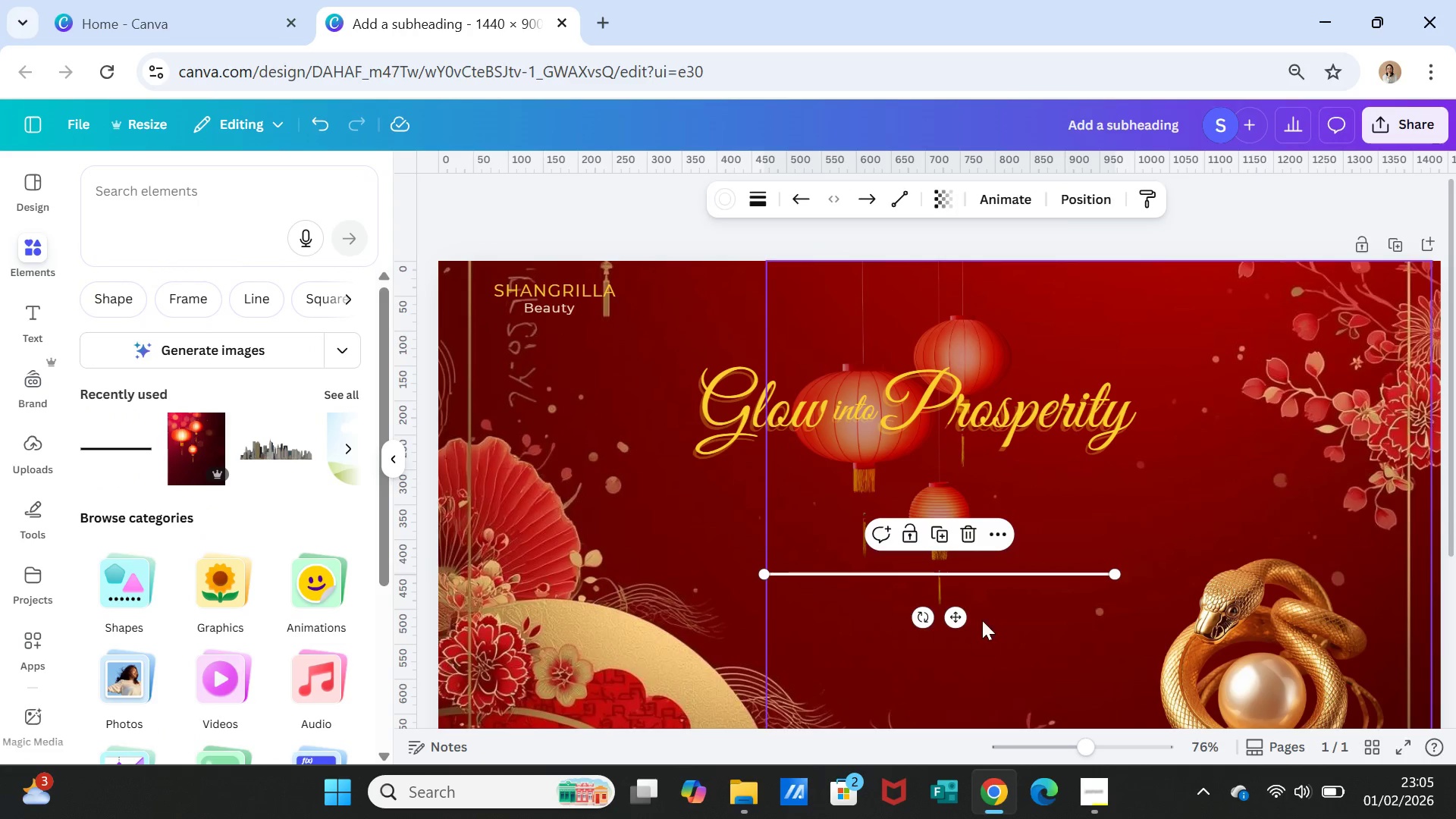 
left_click_drag(start_coordinate=[955, 621], to_coordinate=[936, 508])
 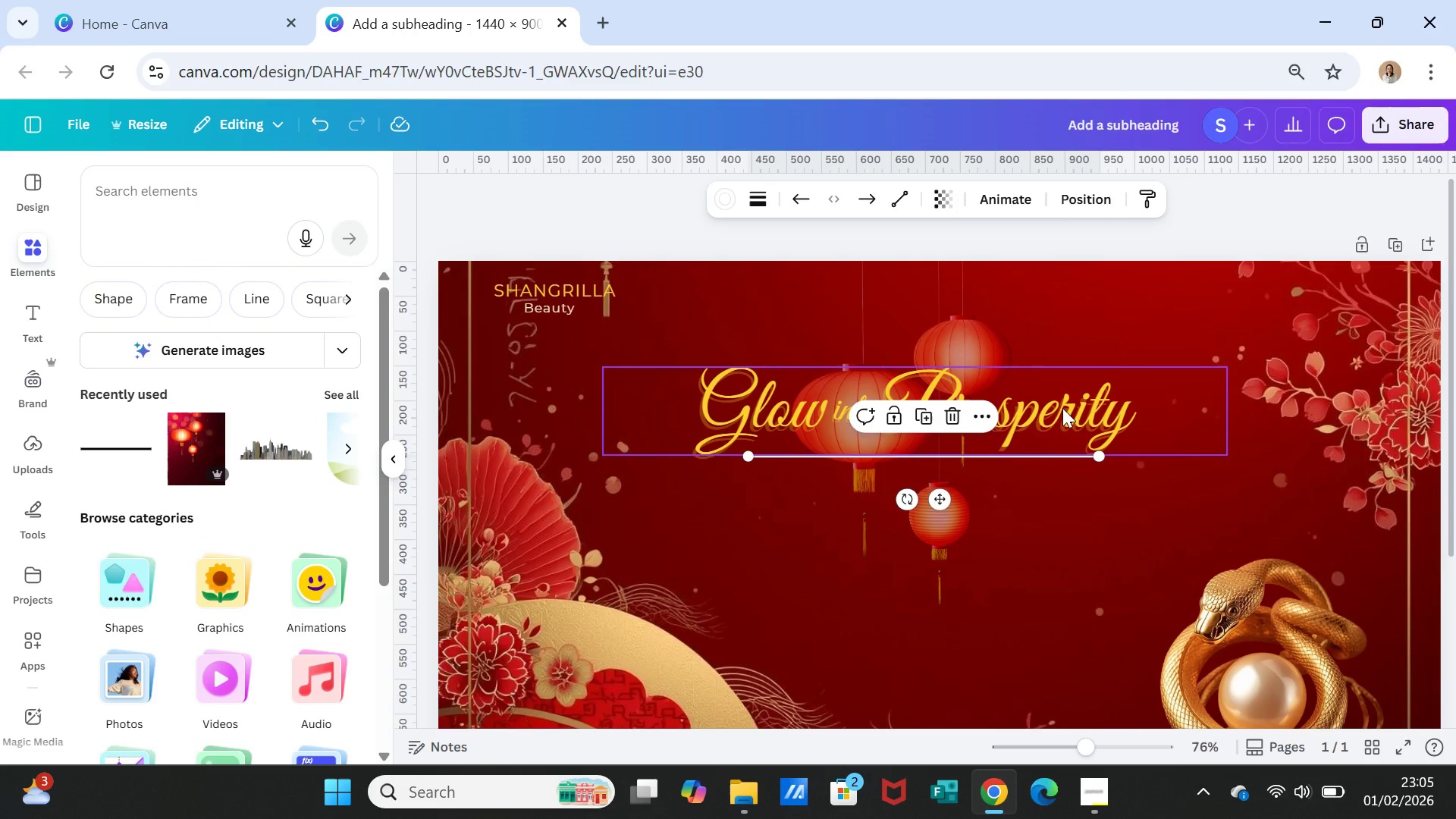 
left_click_drag(start_coordinate=[1062, 408], to_coordinate=[1088, 408])
 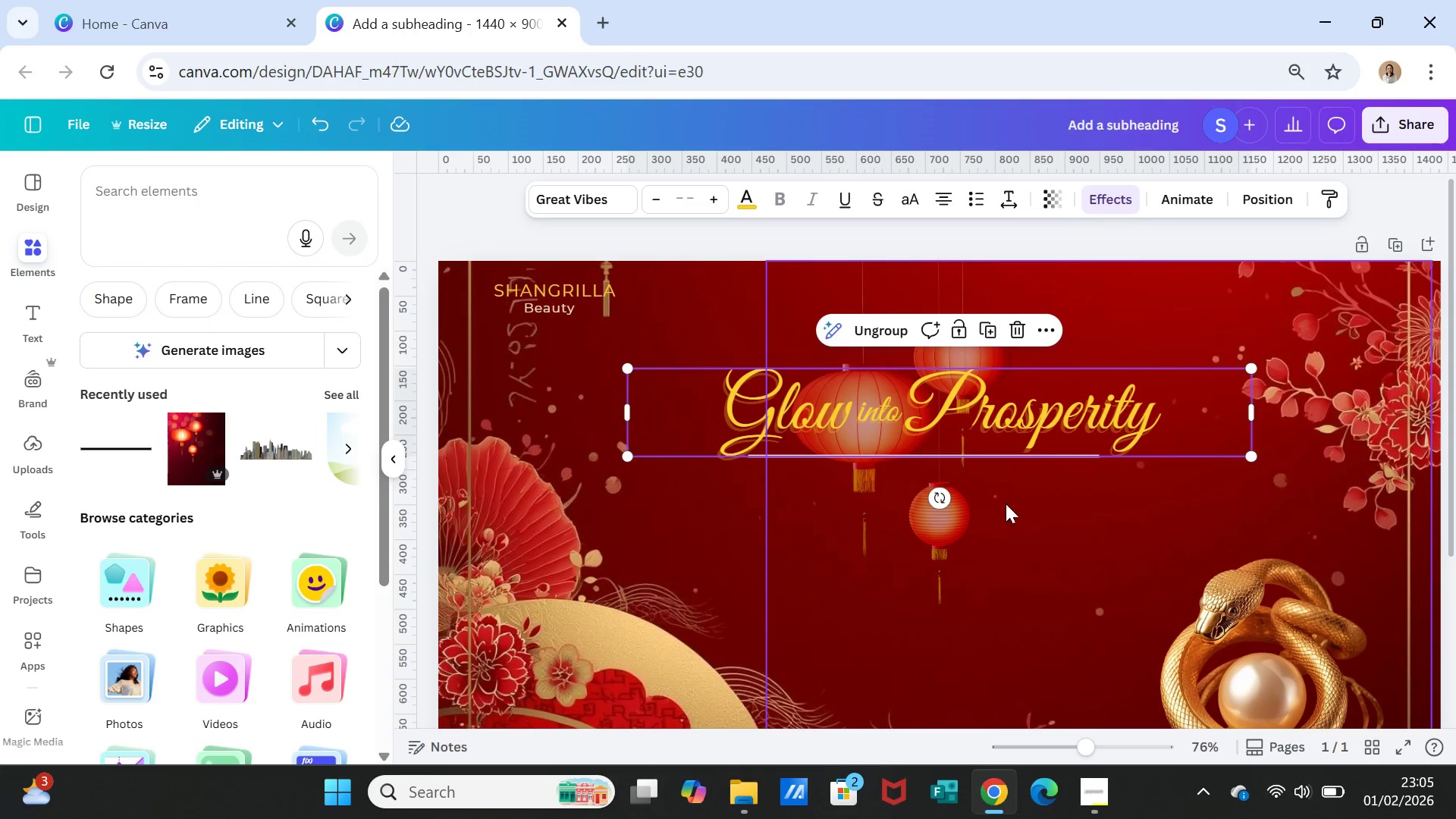 
left_click([1018, 512])
 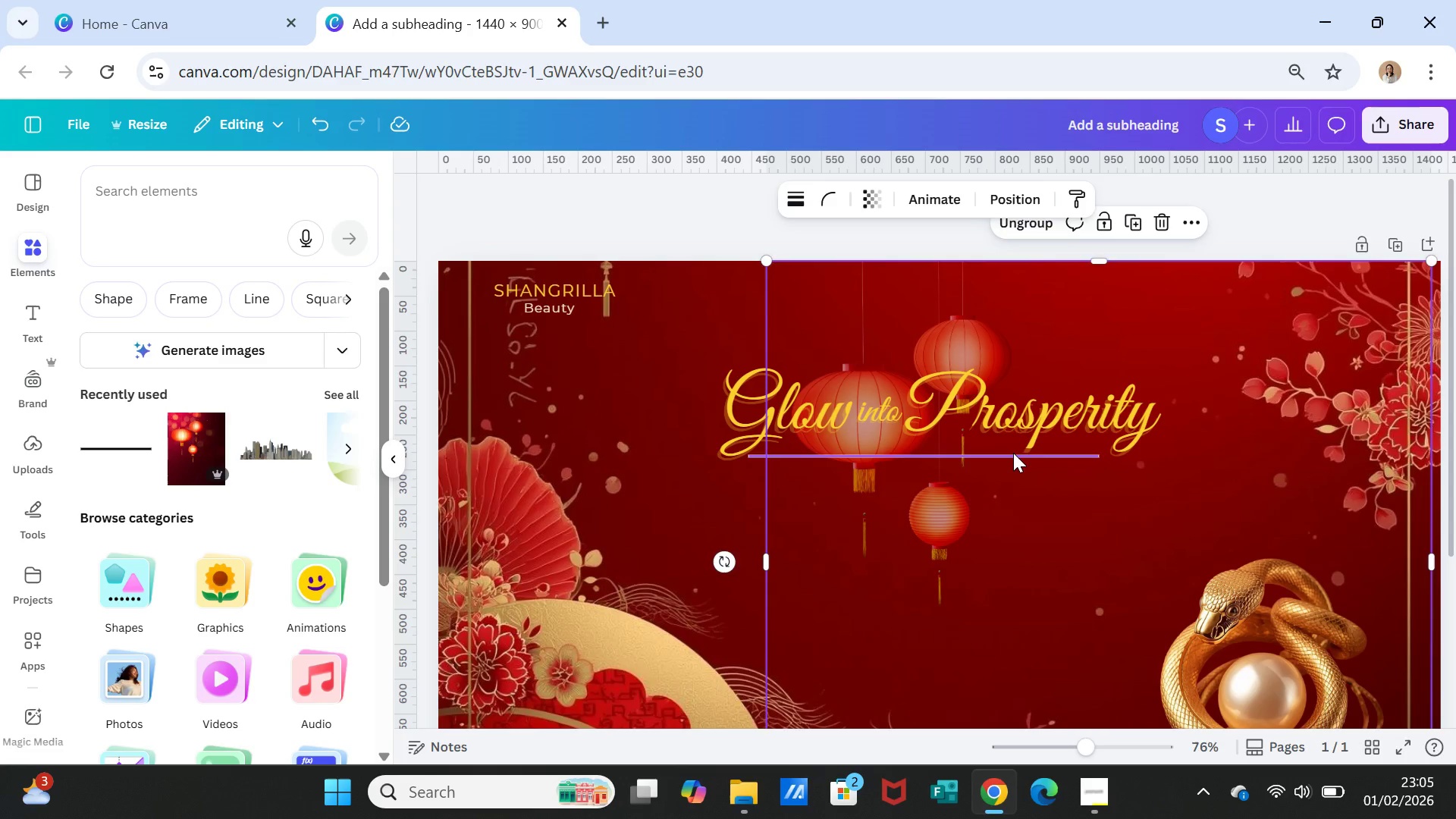 
left_click_drag(start_coordinate=[1013, 453], to_coordinate=[1018, 465])
 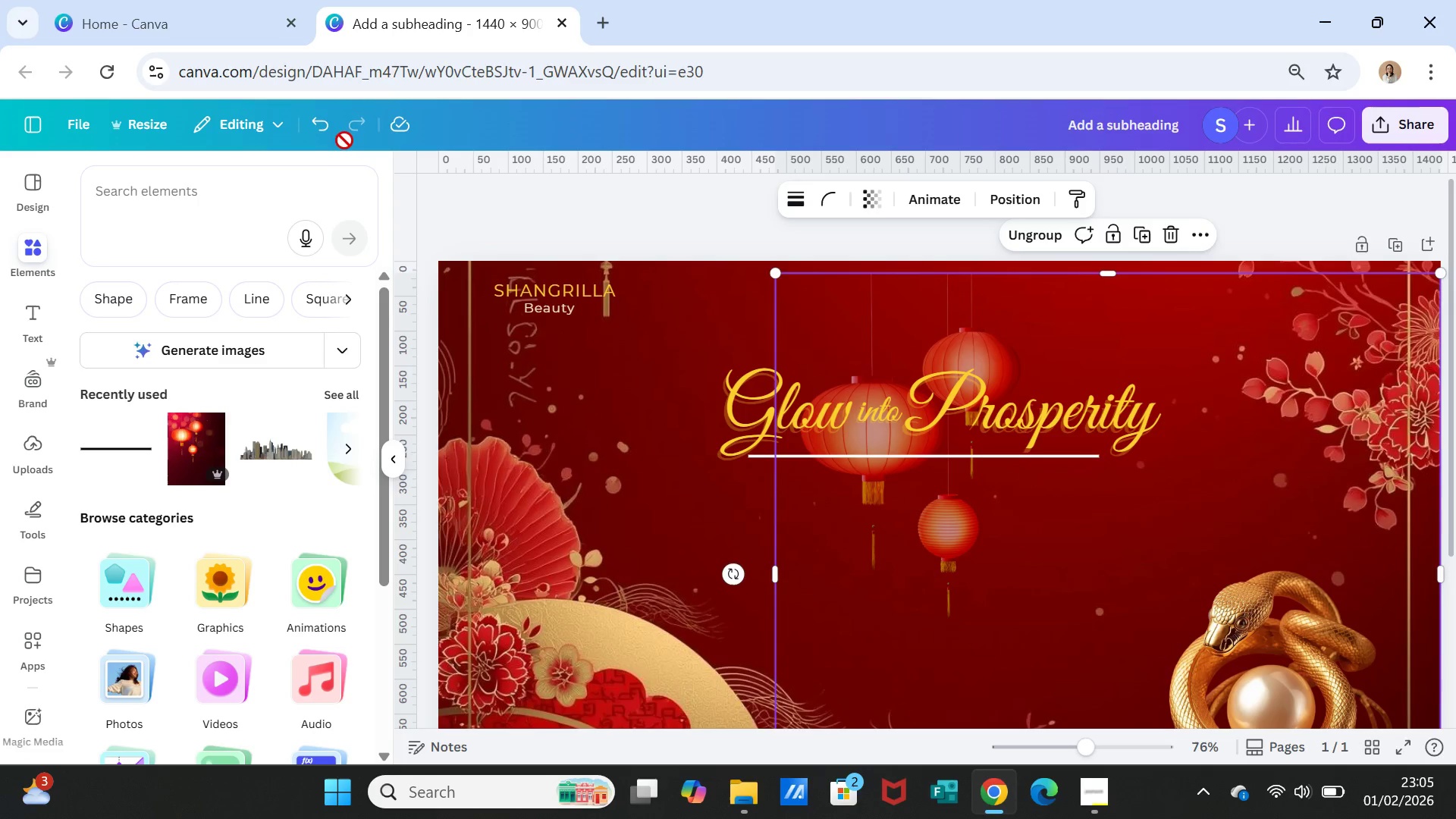 
left_click([323, 127])
 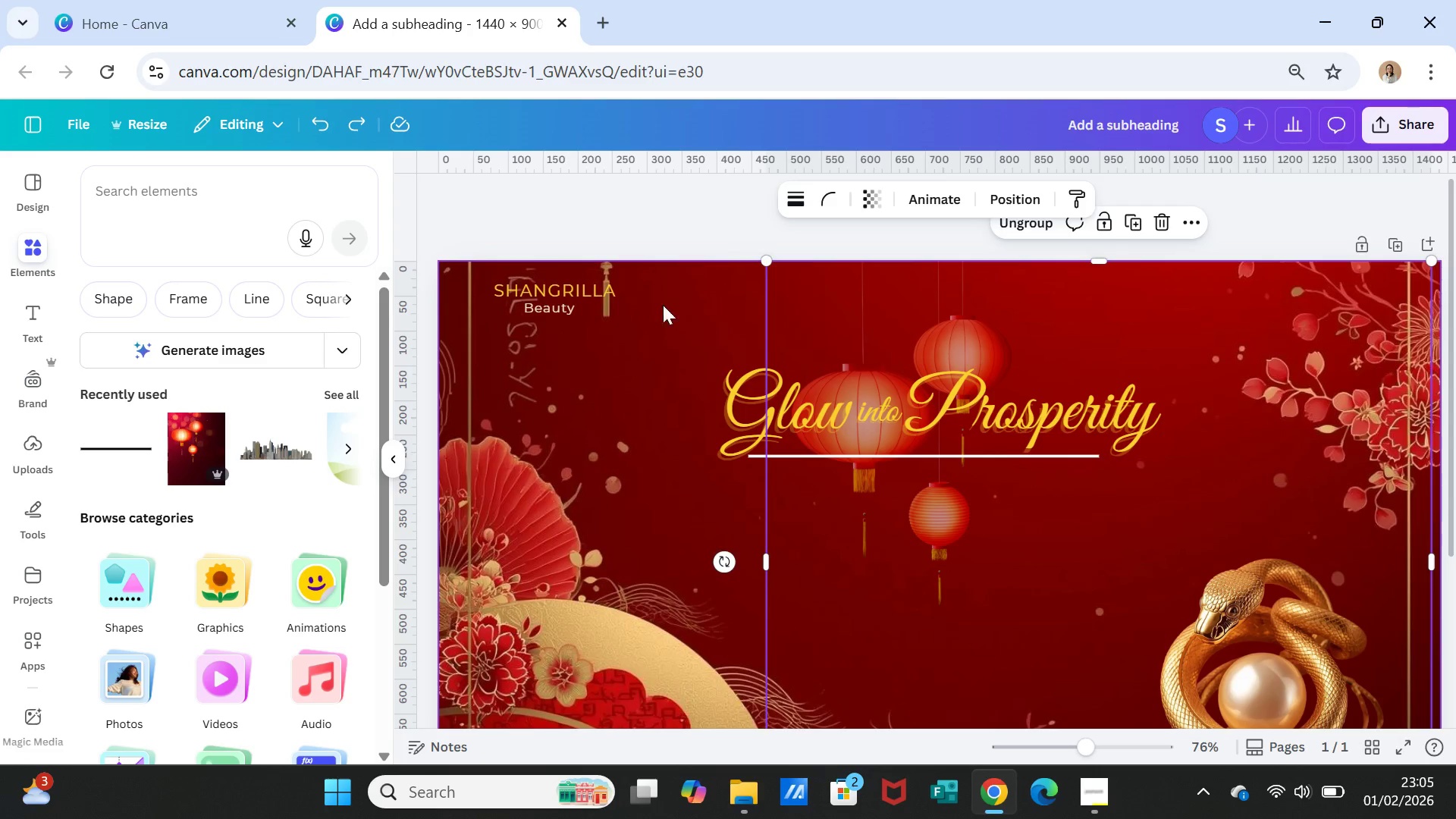 
wait(5.61)
 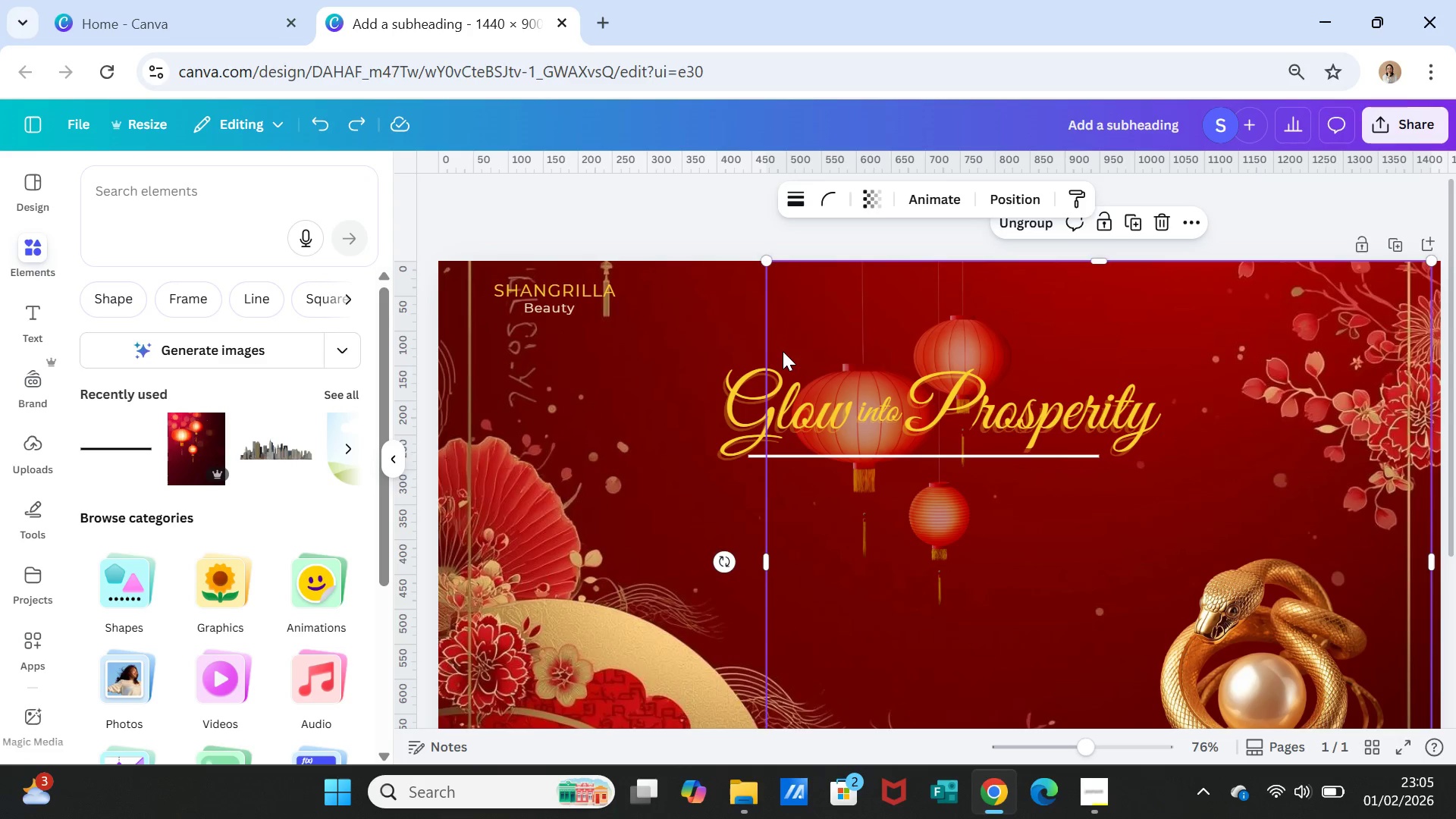 
left_click([325, 118])
 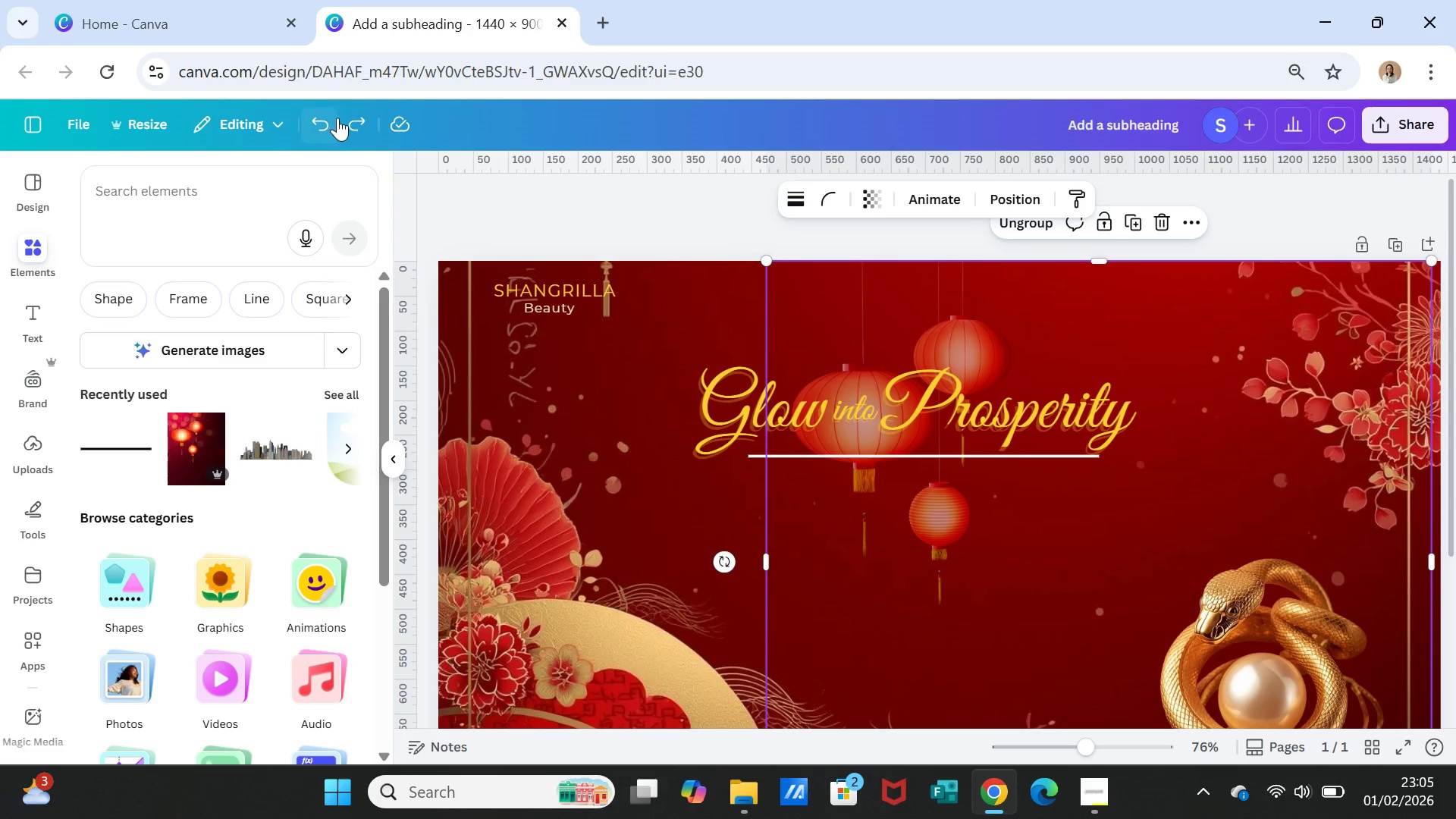 
left_click([350, 118])
 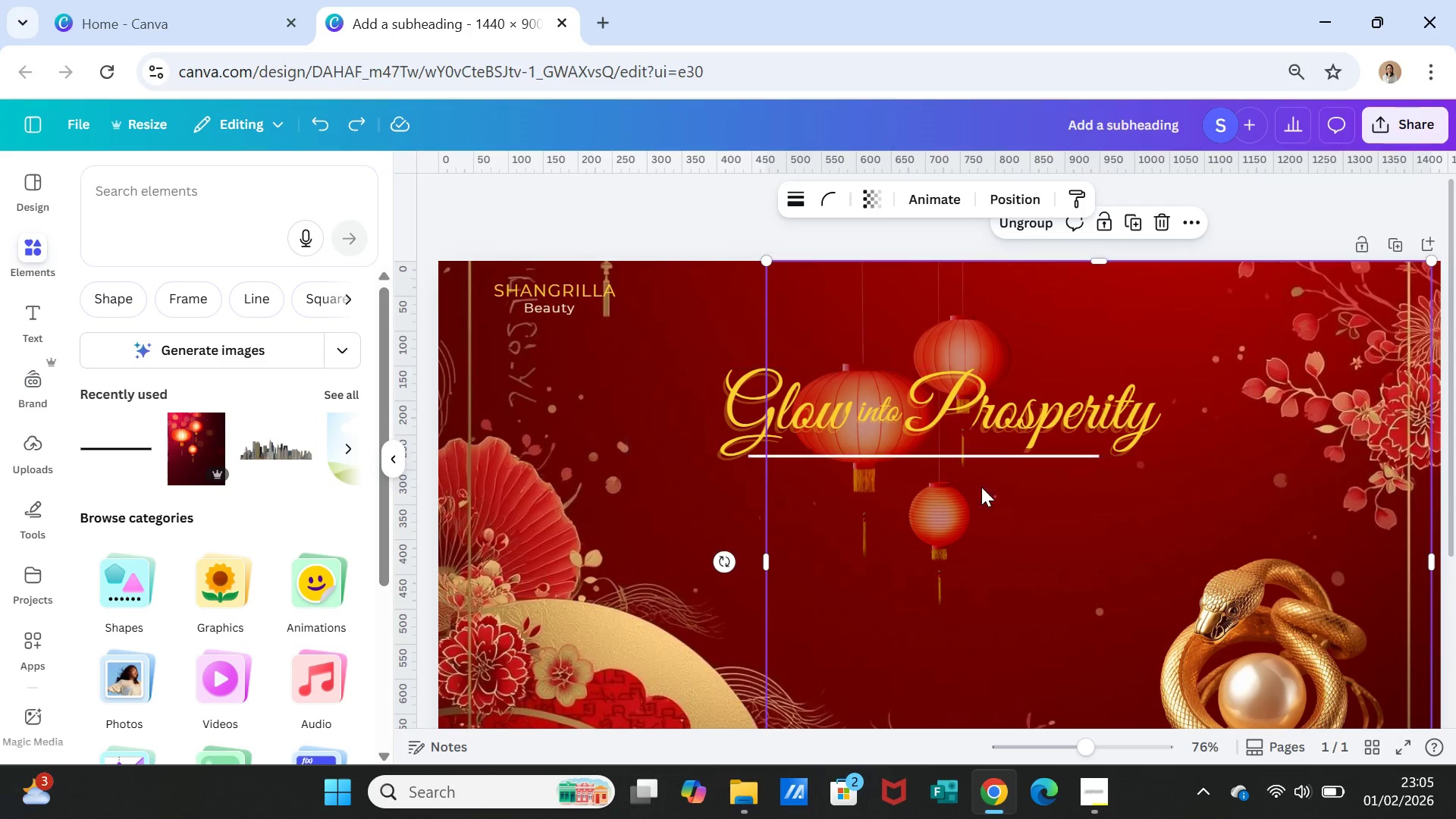 
left_click([1017, 516])
 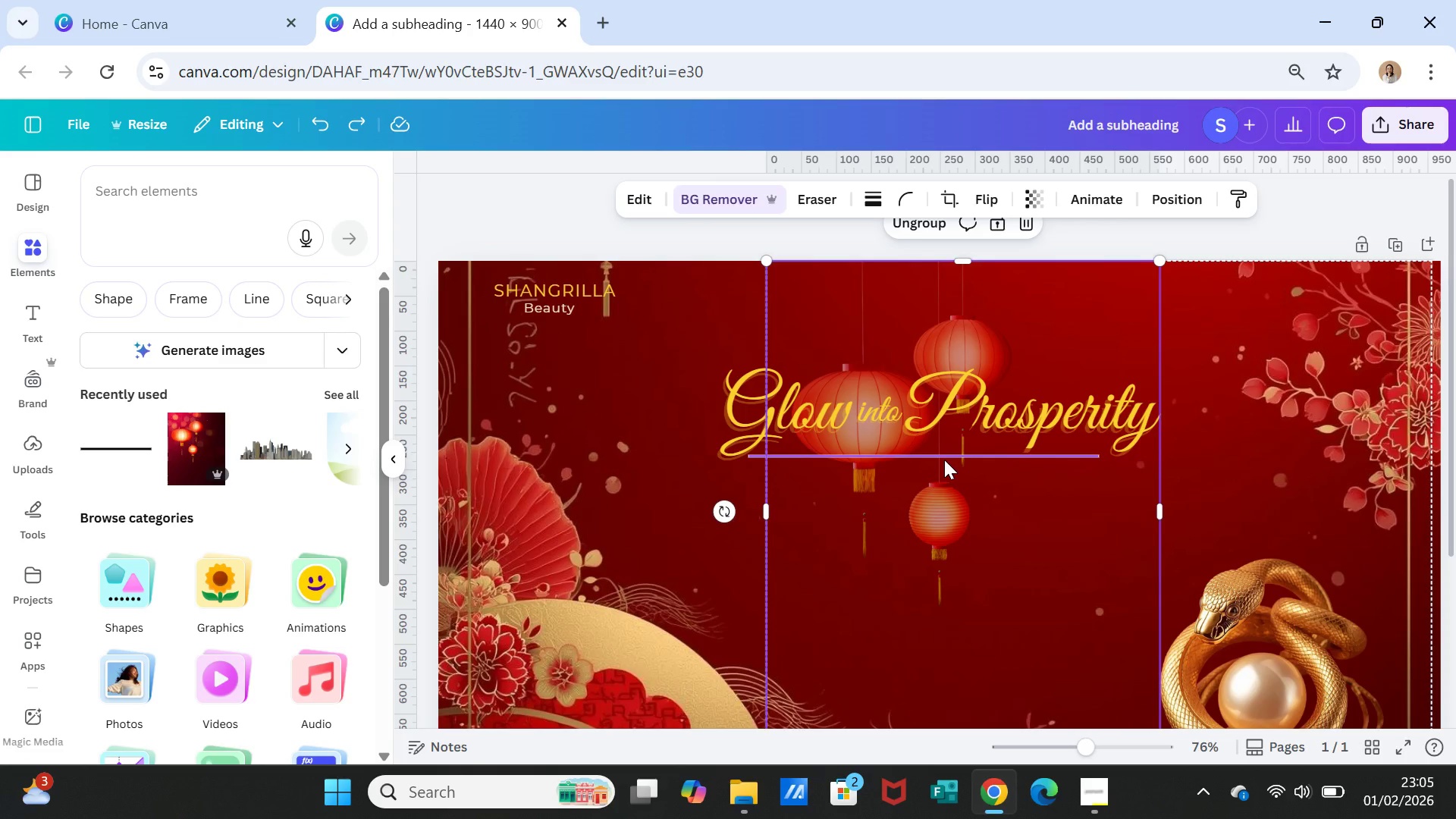 
left_click([944, 460])
 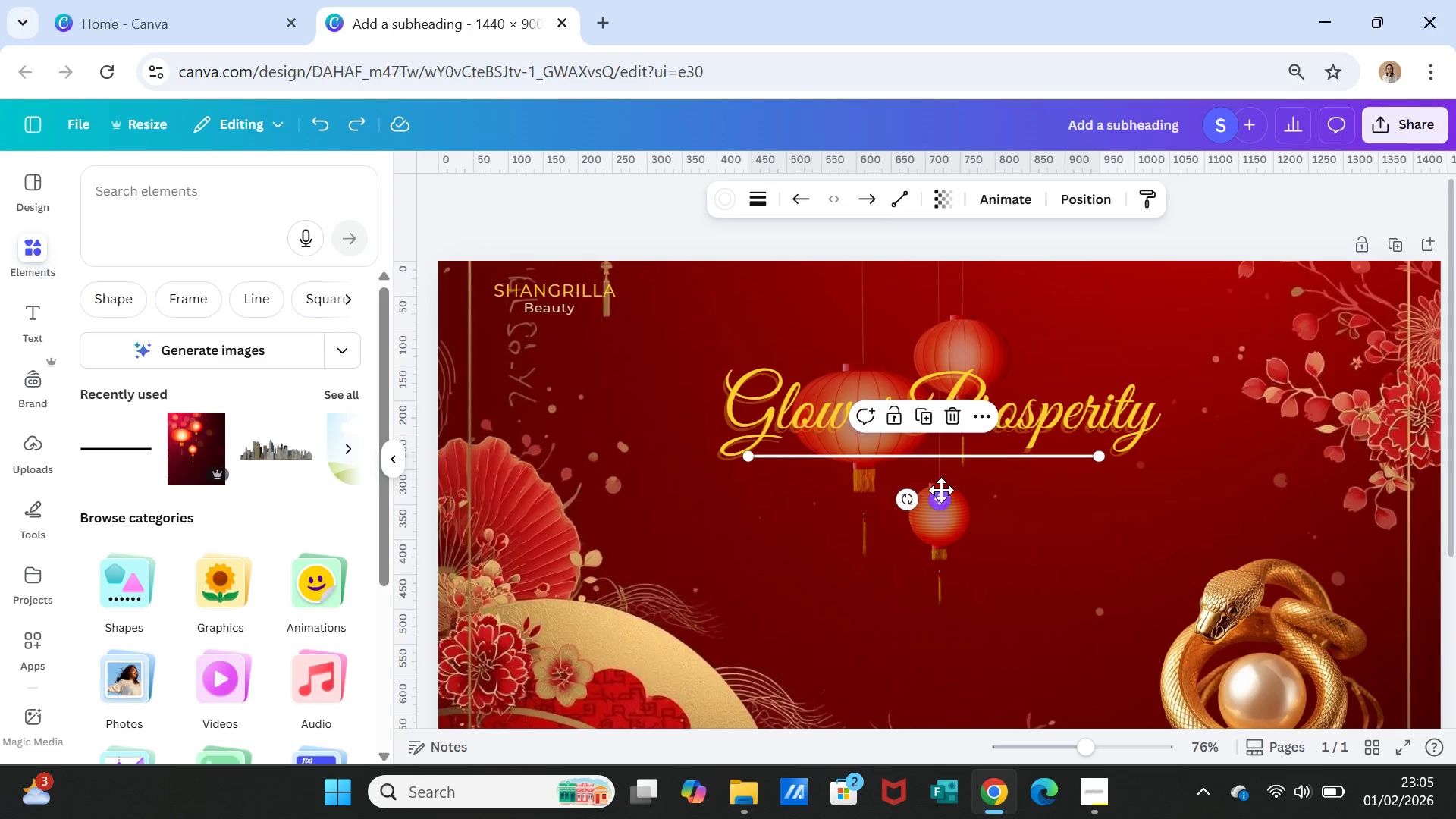 
left_click_drag(start_coordinate=[941, 497], to_coordinate=[957, 497])
 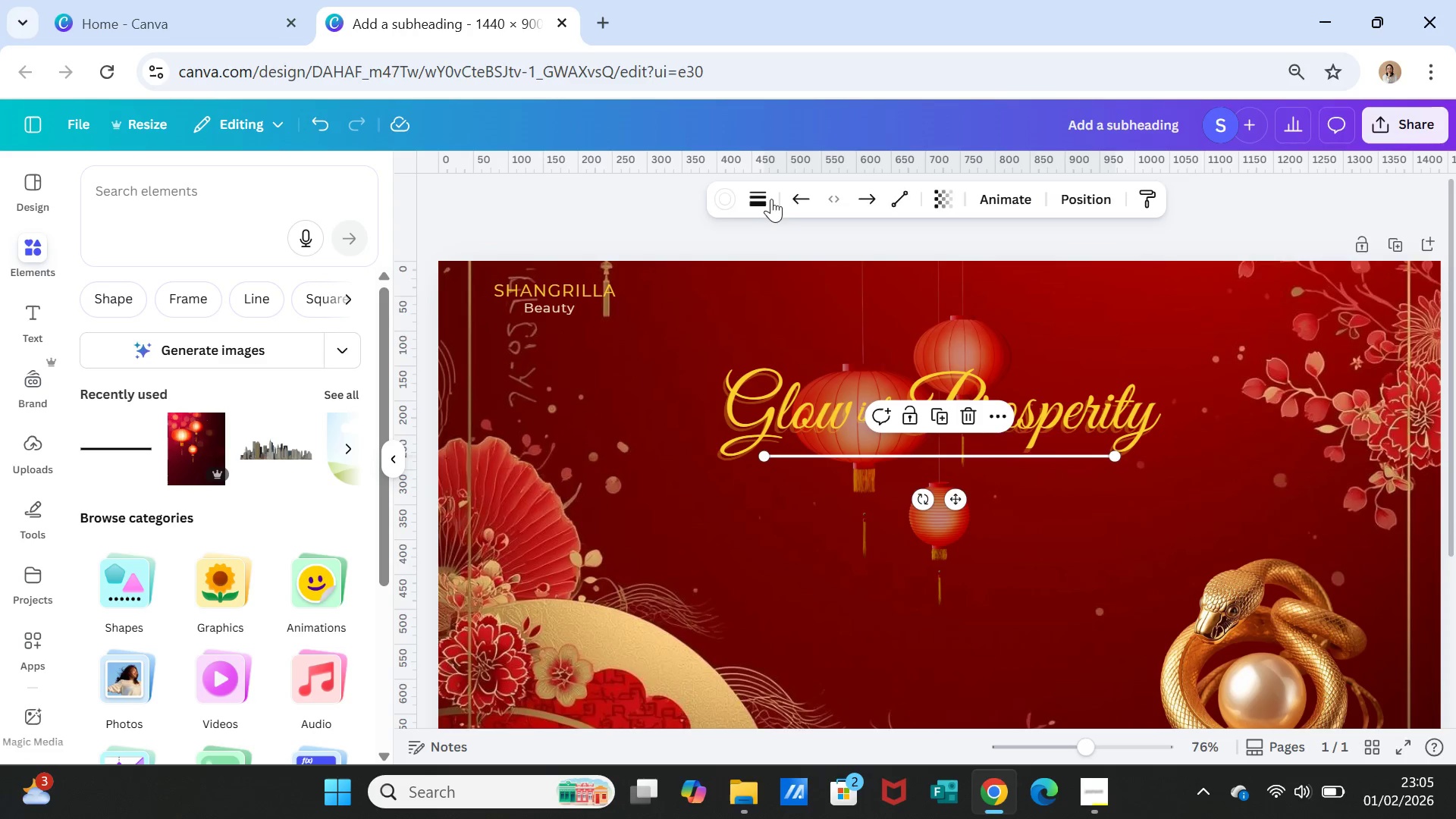 
left_click([767, 194])
 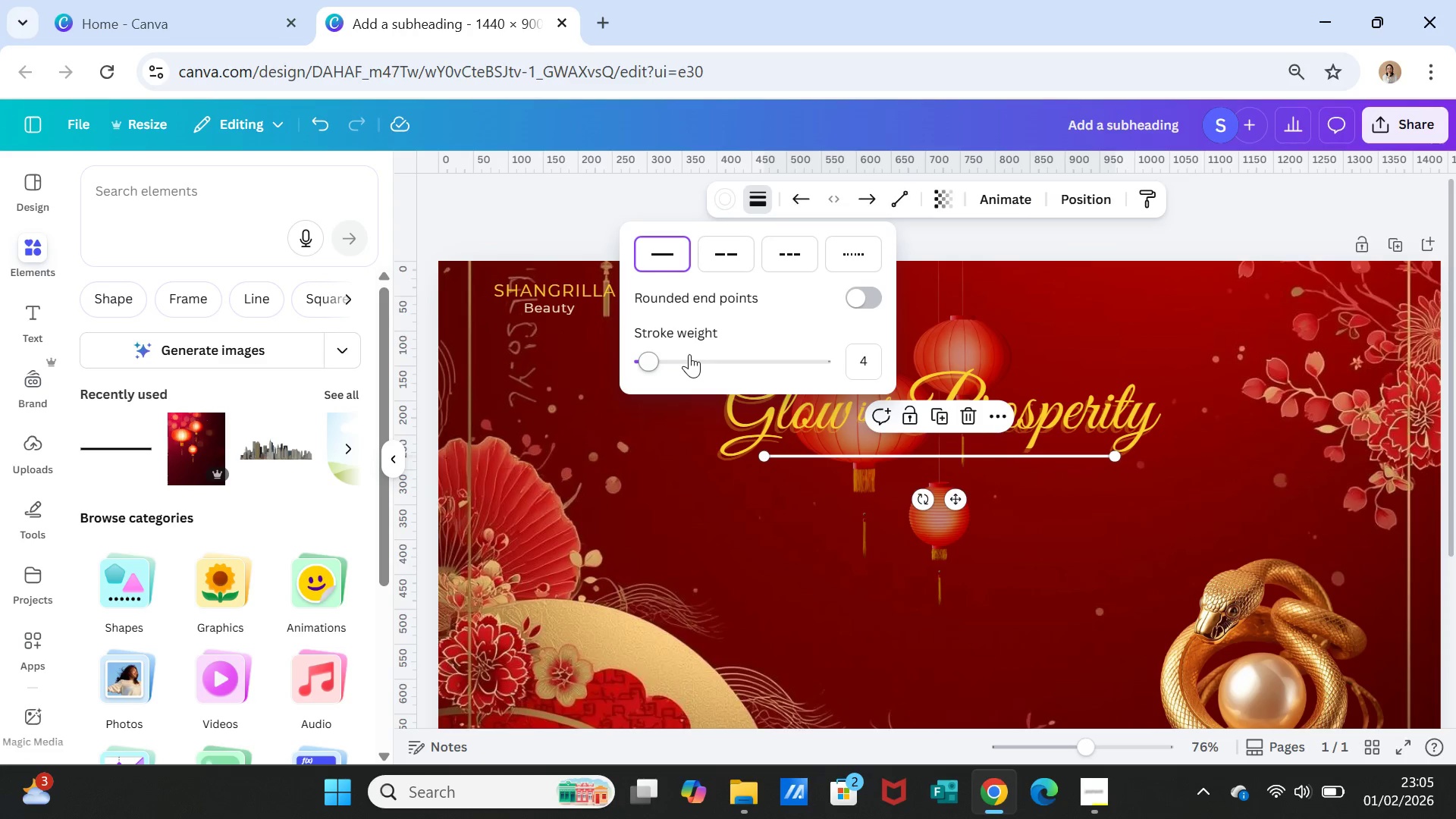 
left_click([858, 366])
 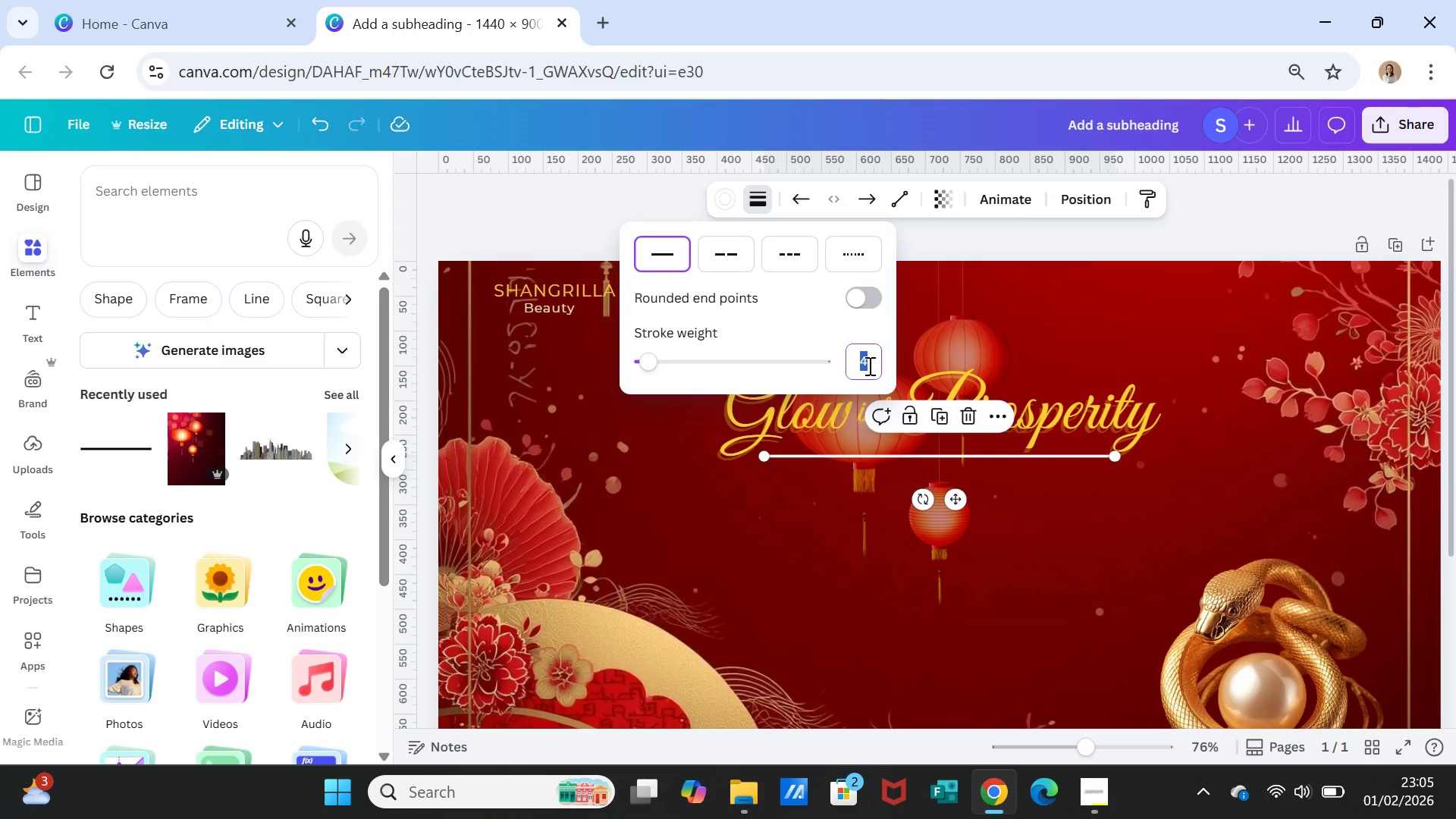 
key(1)
 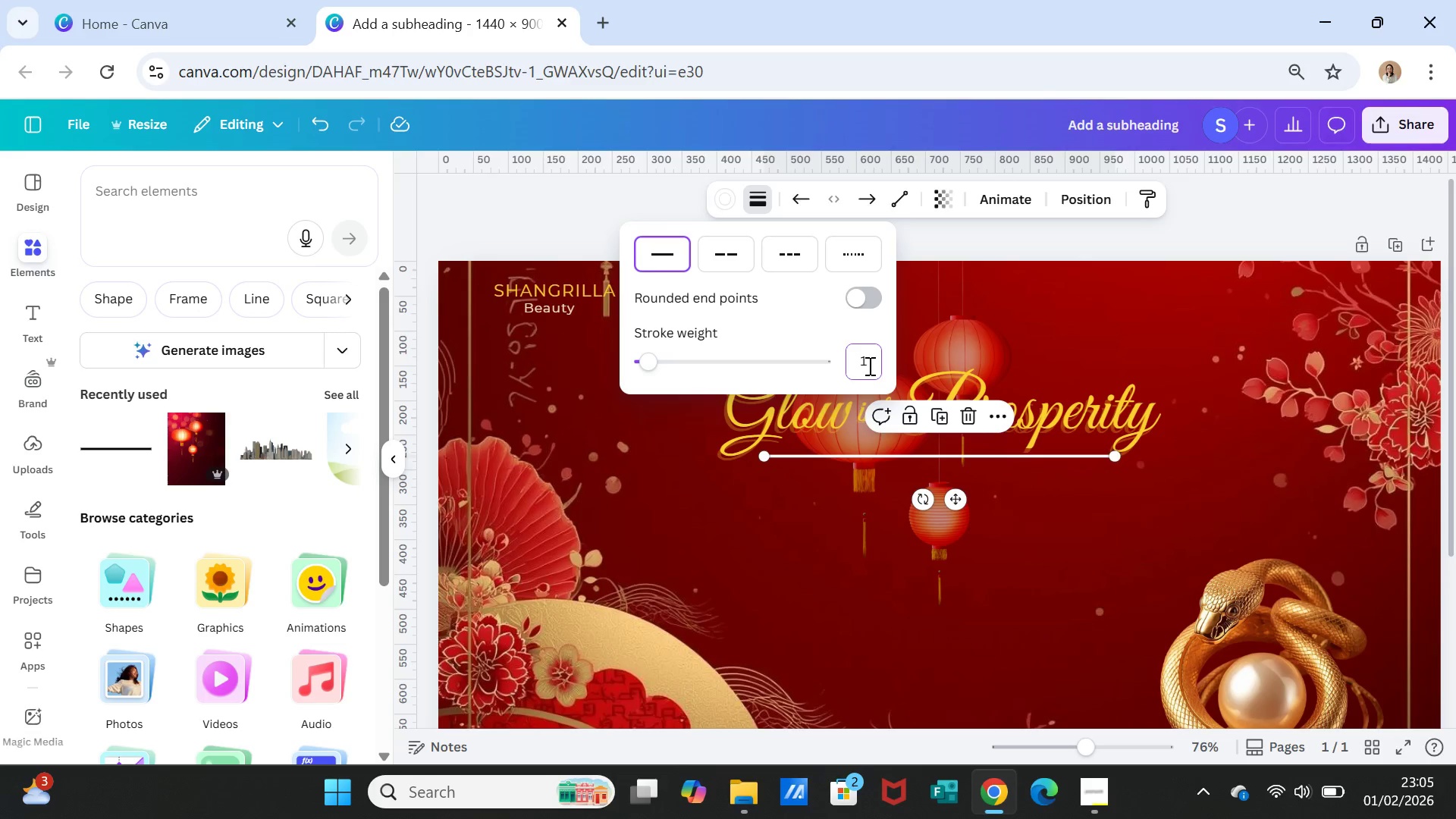 
key(Enter)
 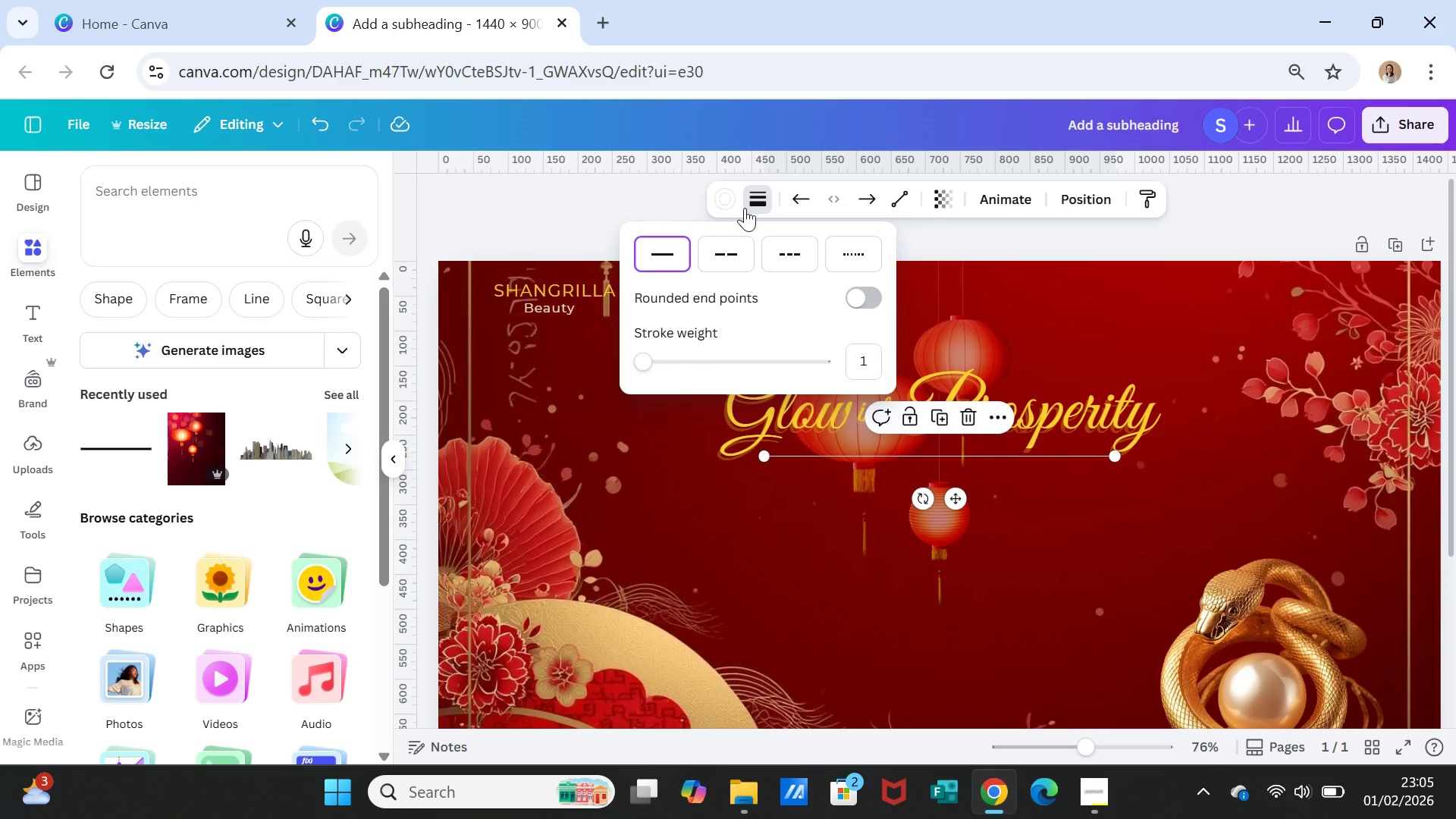 
left_click([733, 196])
 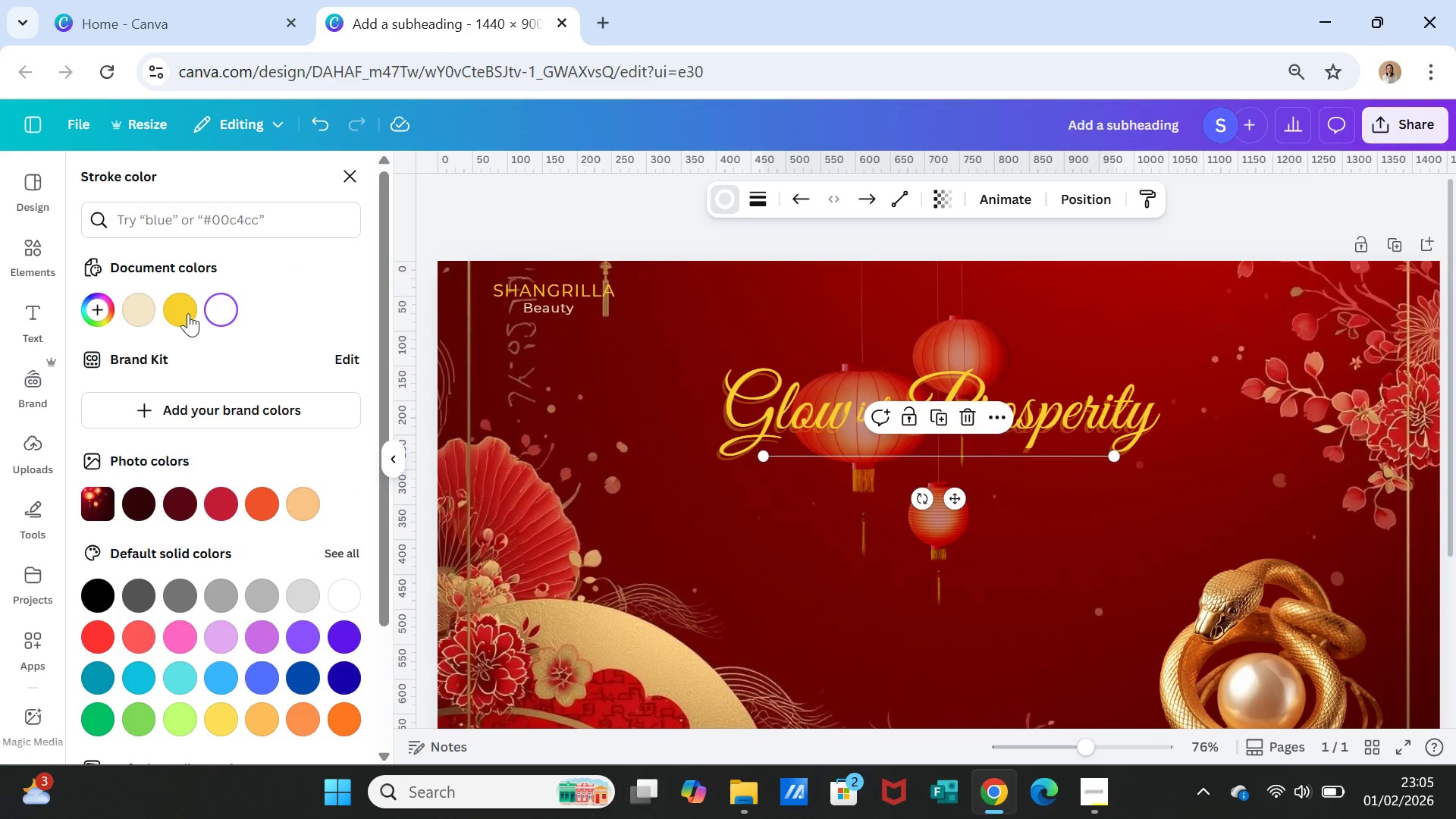 
left_click([183, 310])
 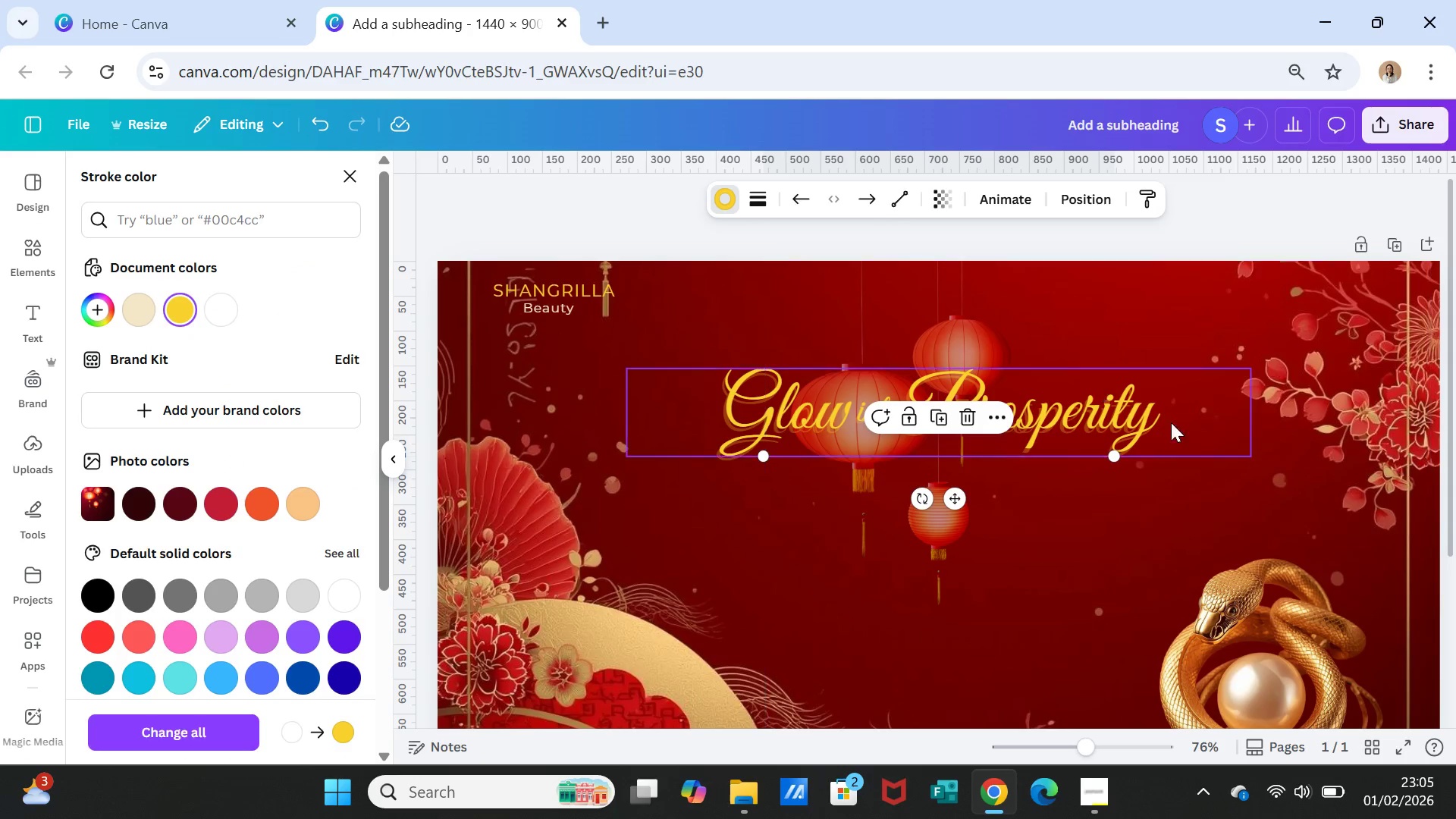 
left_click([1125, 522])
 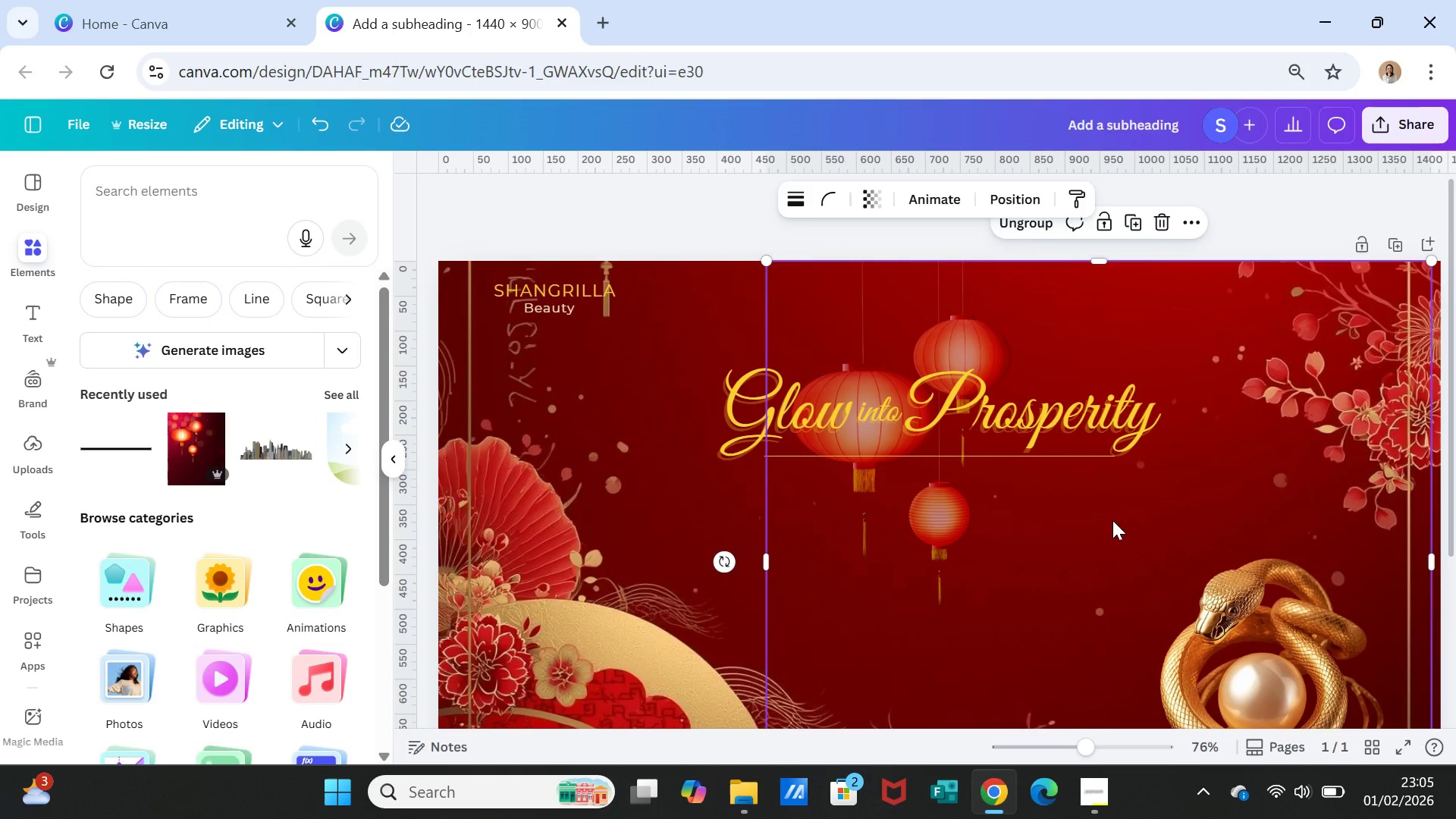 
wait(5.73)
 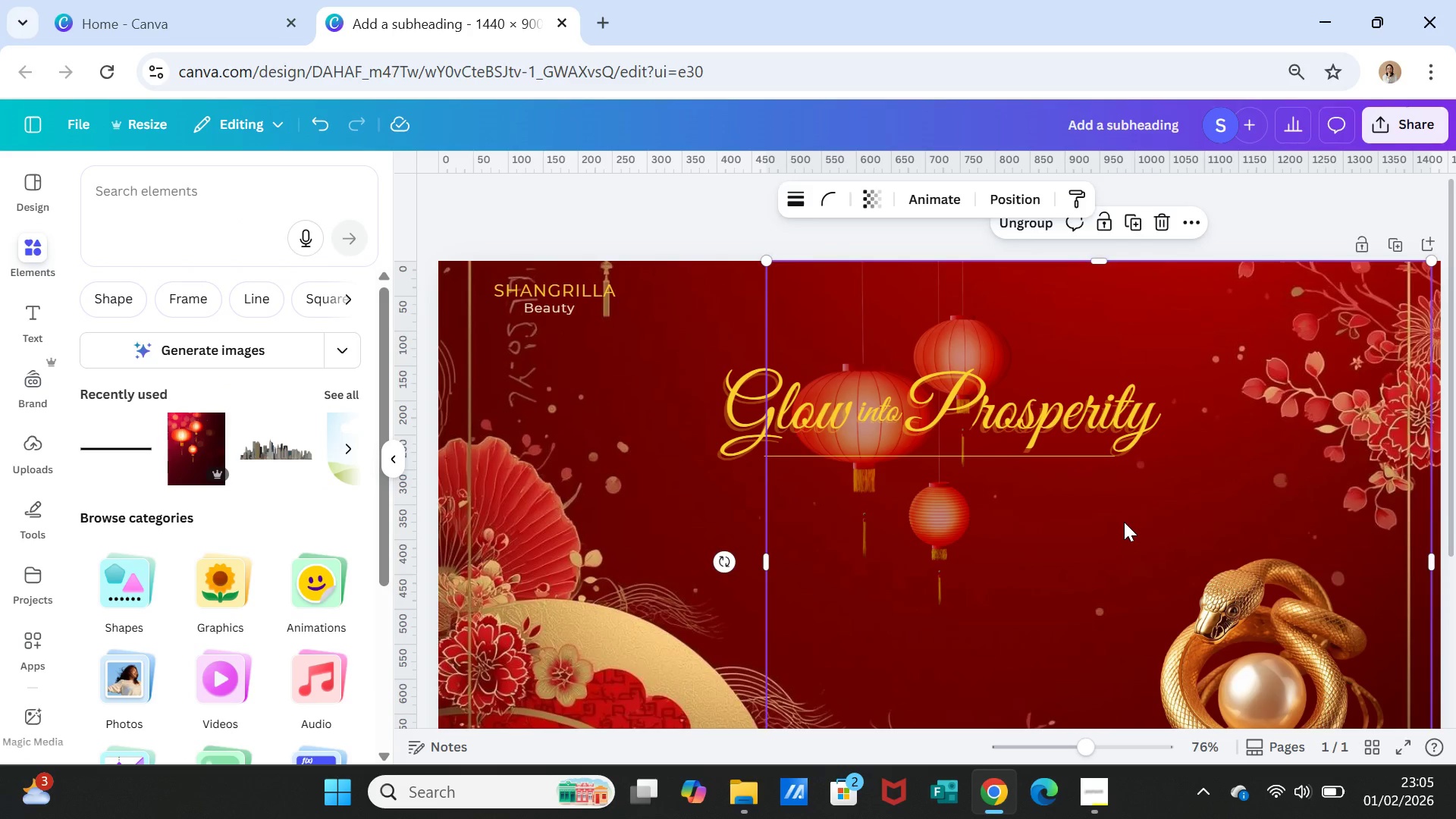 
left_click([992, 453])
 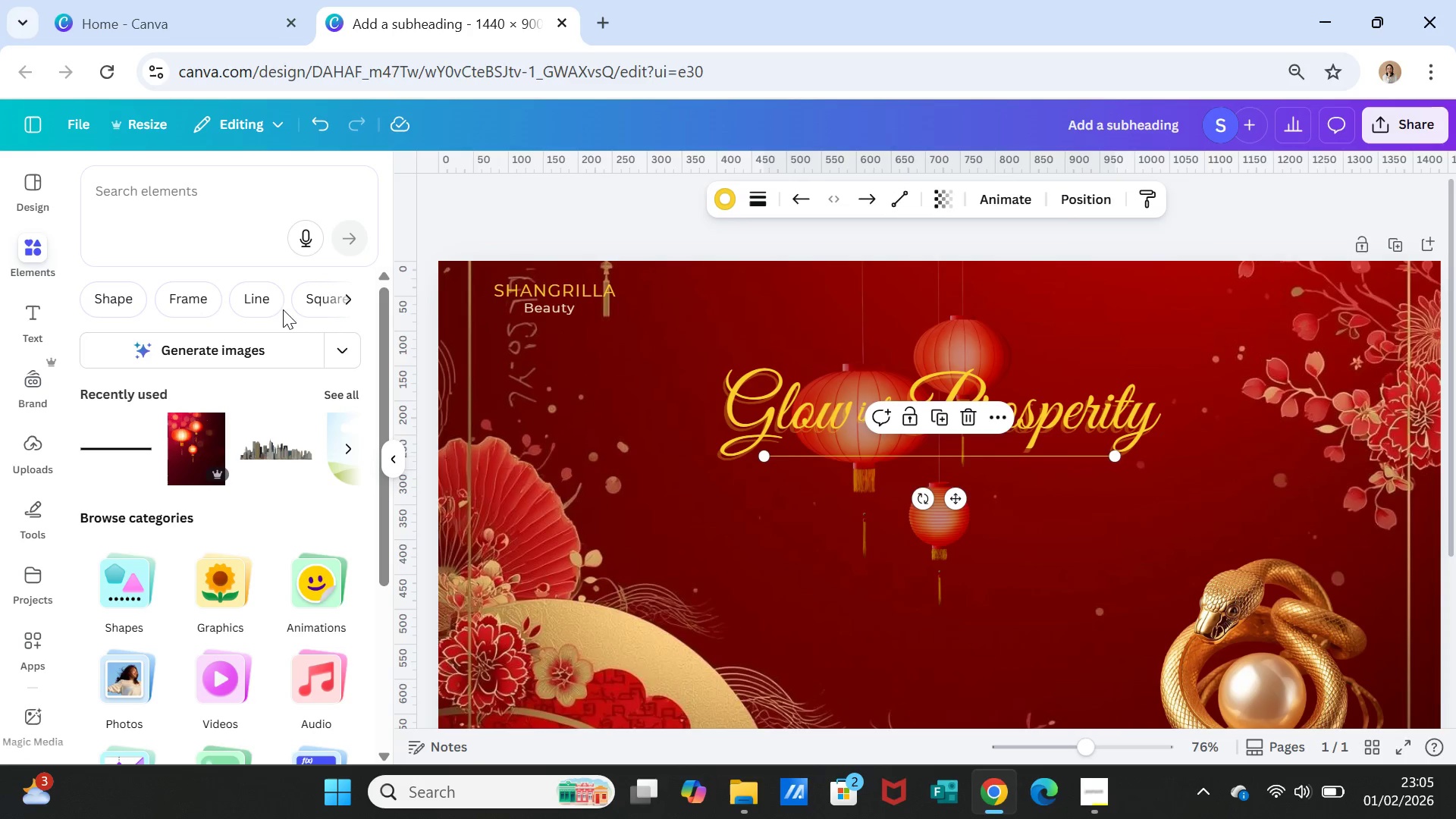 
left_click([256, 302])
 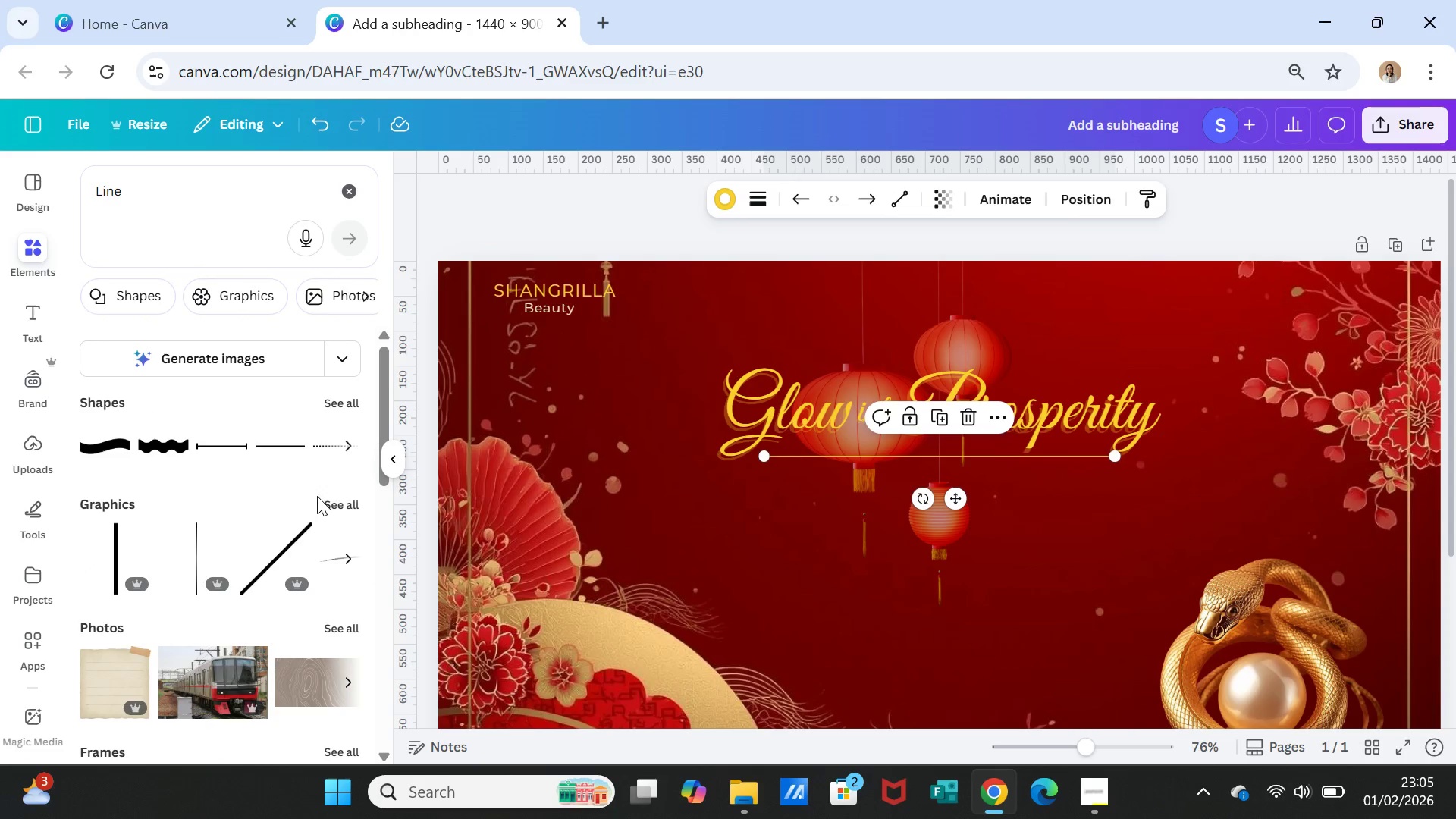 
left_click([349, 497])
 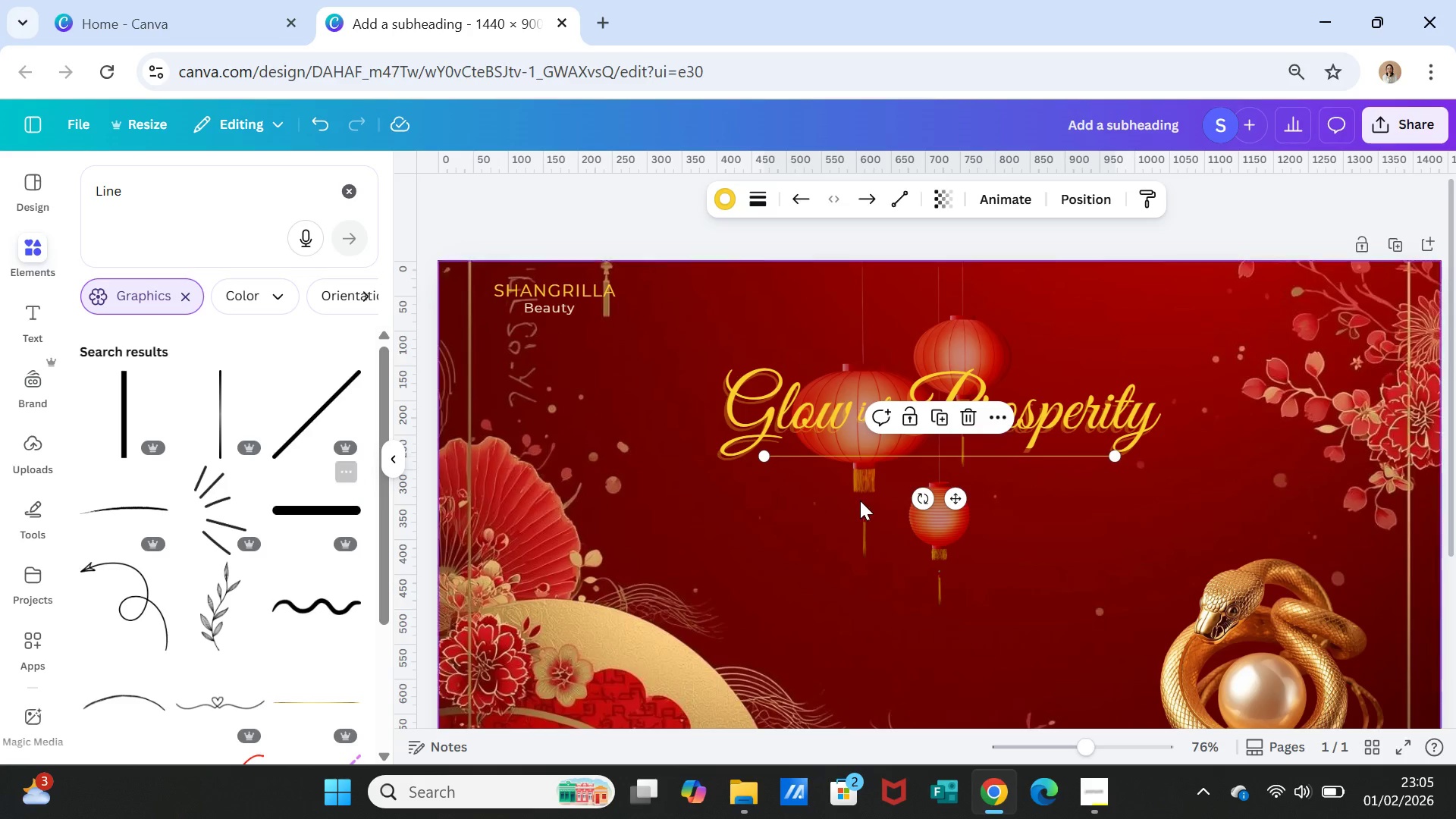 
left_click([892, 453])
 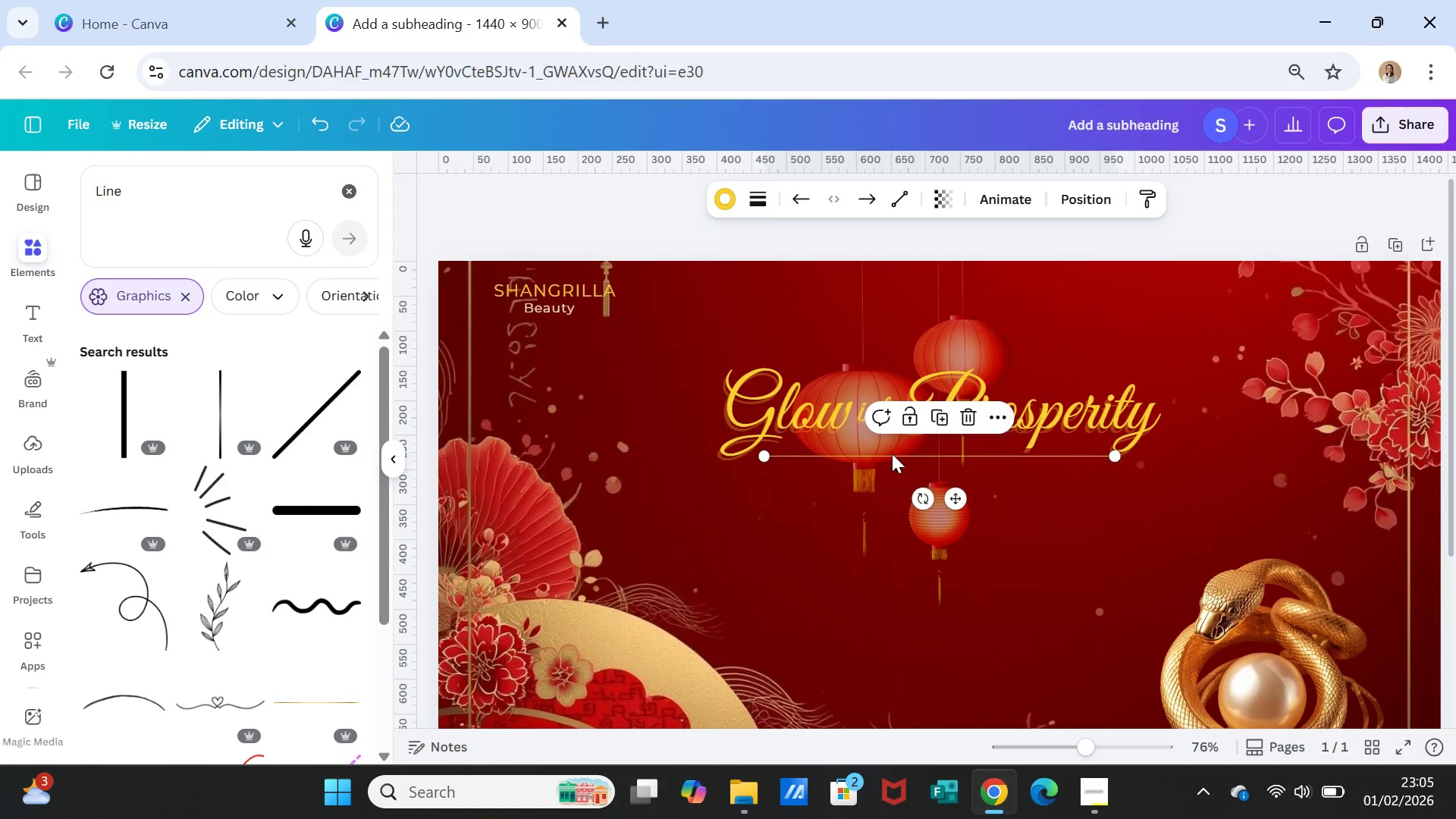 
key(Delete)
 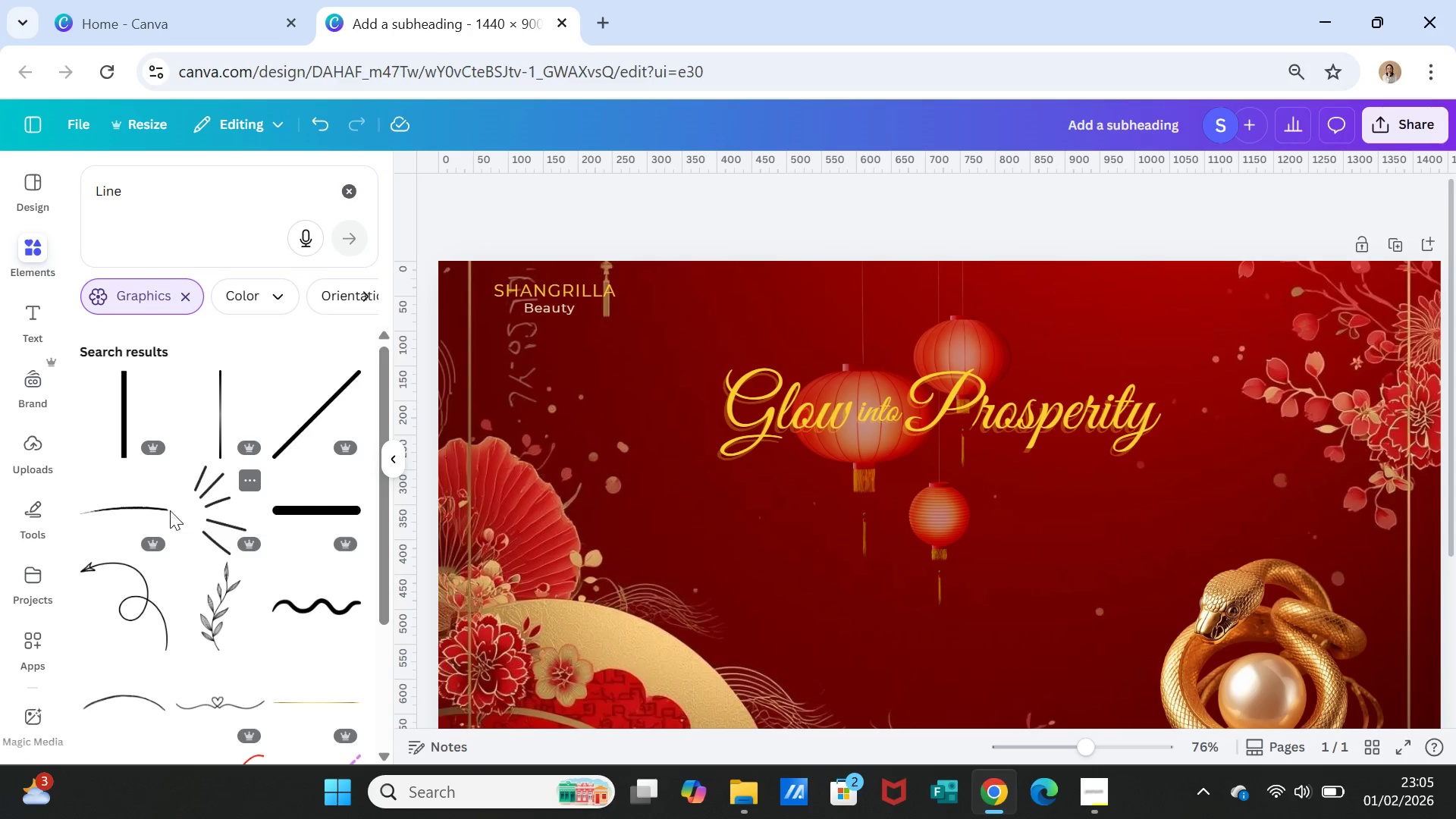 
left_click([144, 508])
 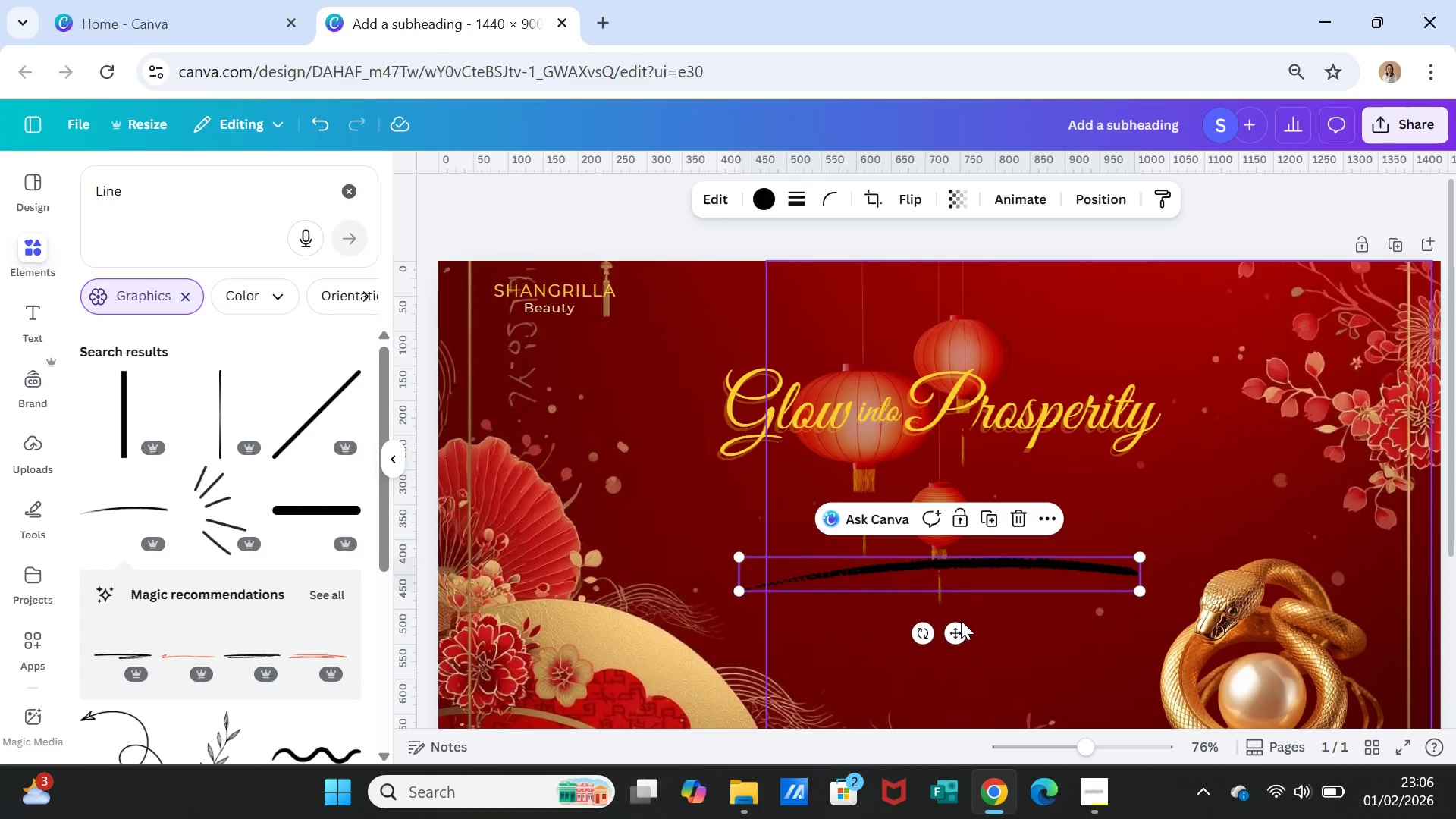 
left_click_drag(start_coordinate=[959, 634], to_coordinate=[952, 524])
 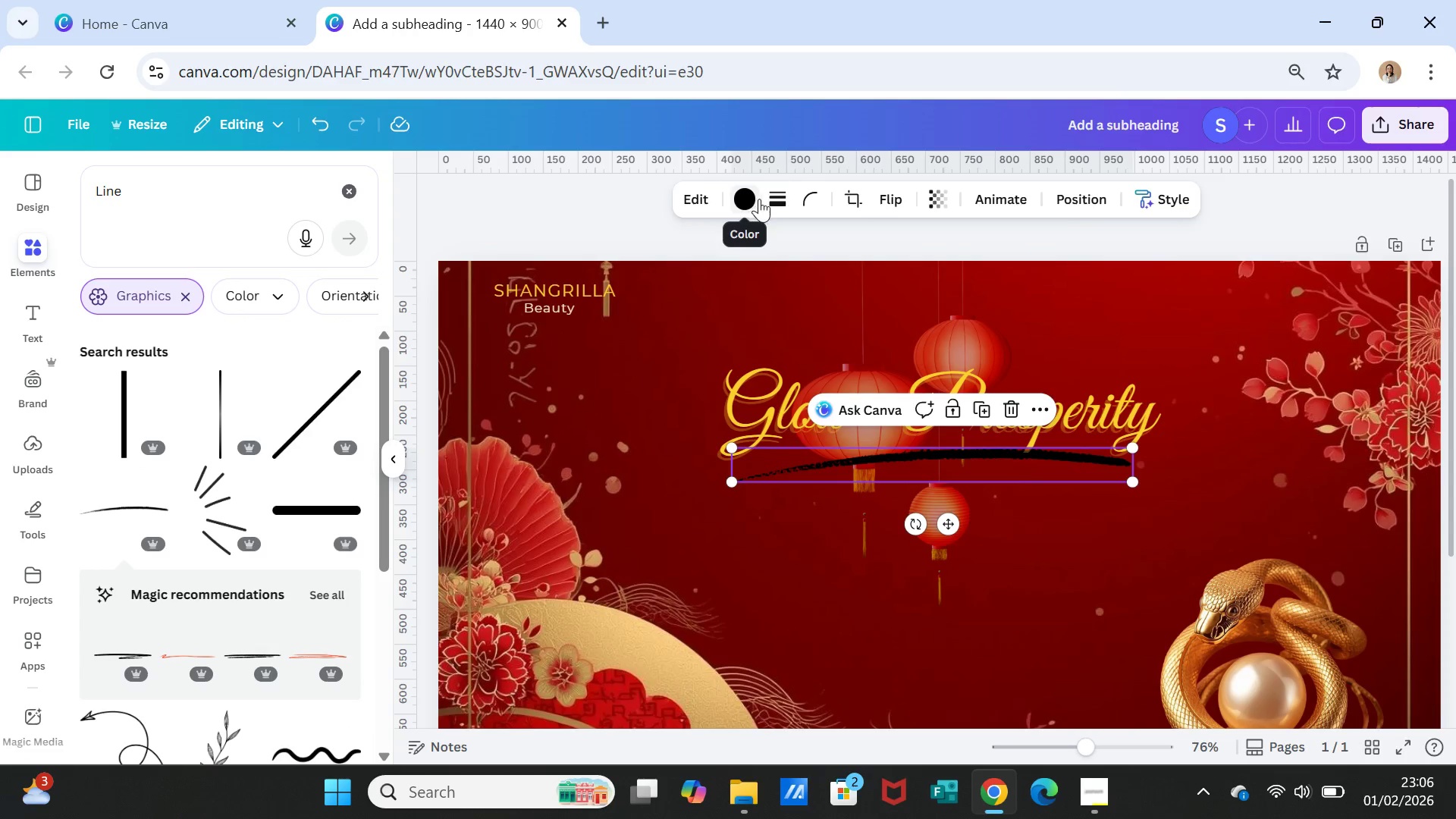 
left_click([780, 197])
 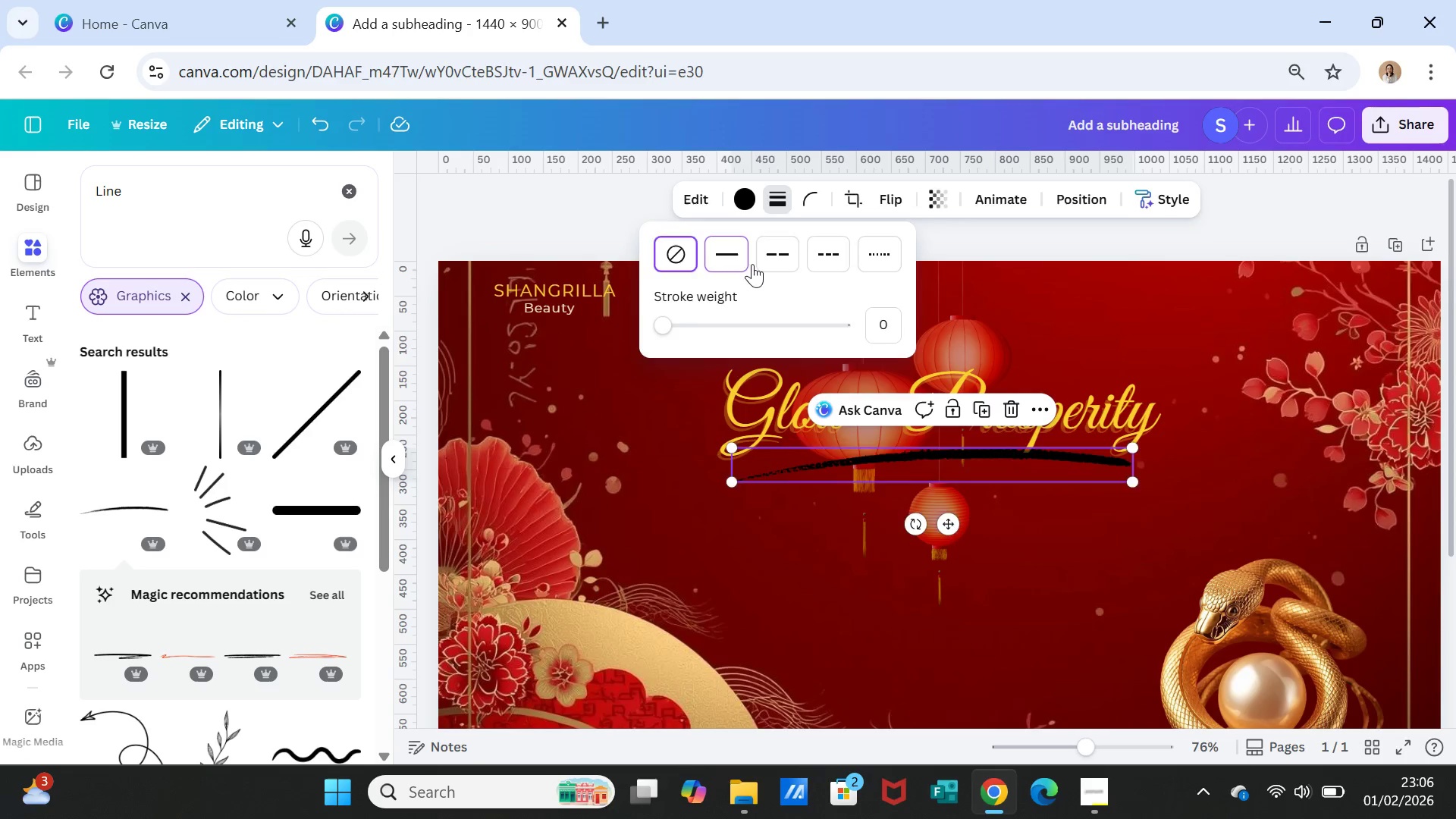 
left_click([888, 330])
 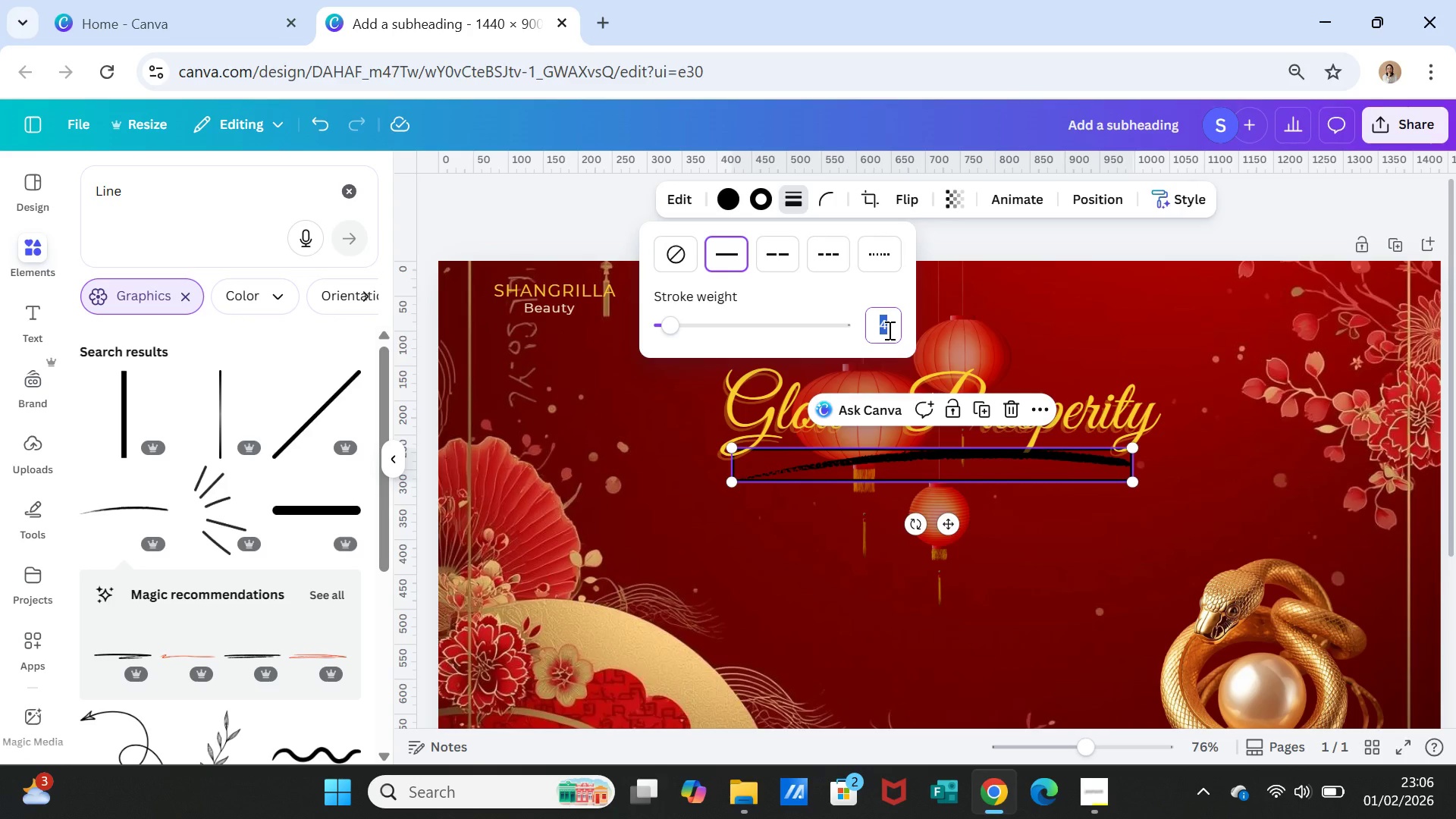 
key(1)
 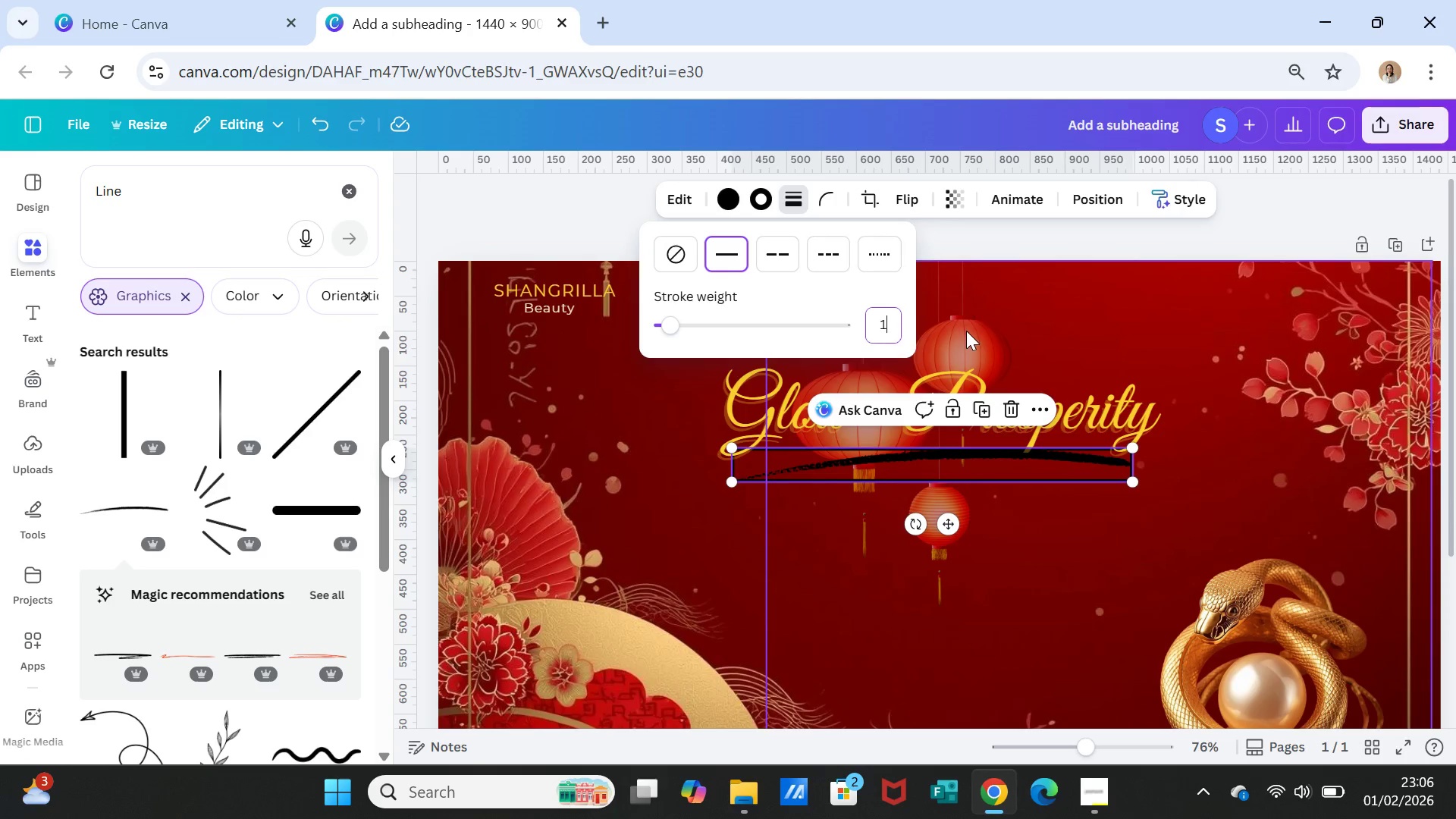 
left_click([969, 328])
 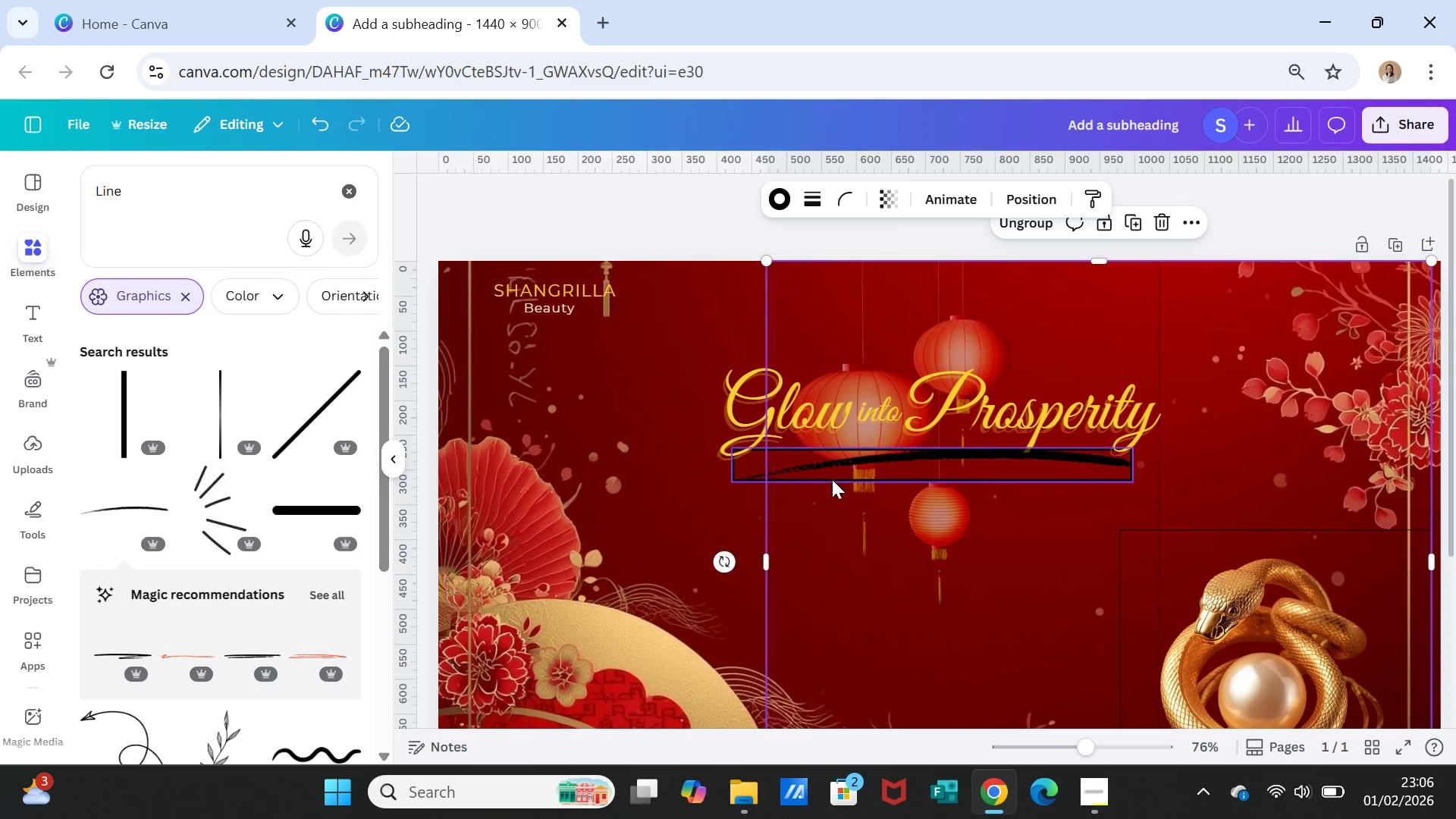 
left_click([887, 473])
 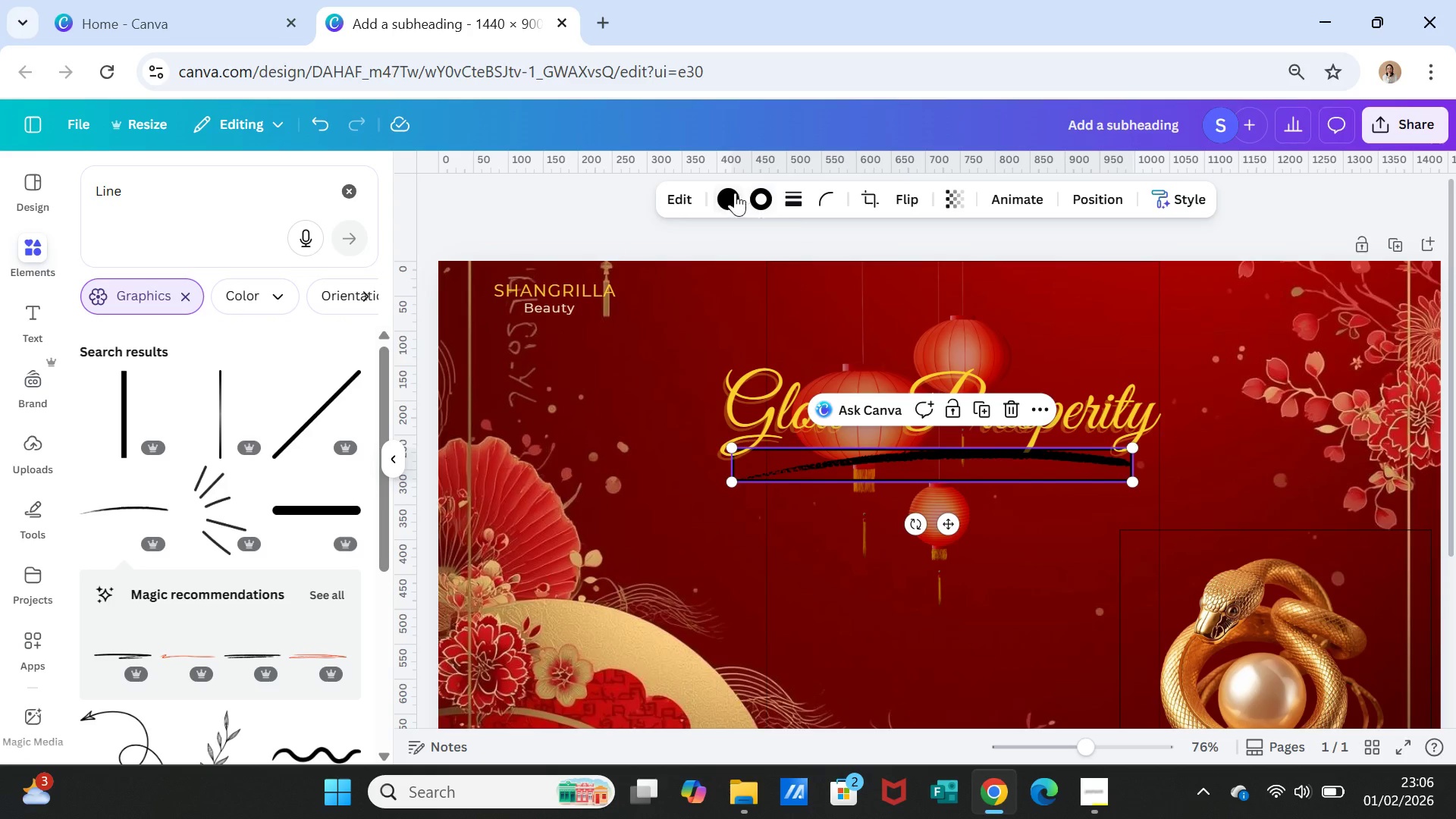 
left_click([789, 194])
 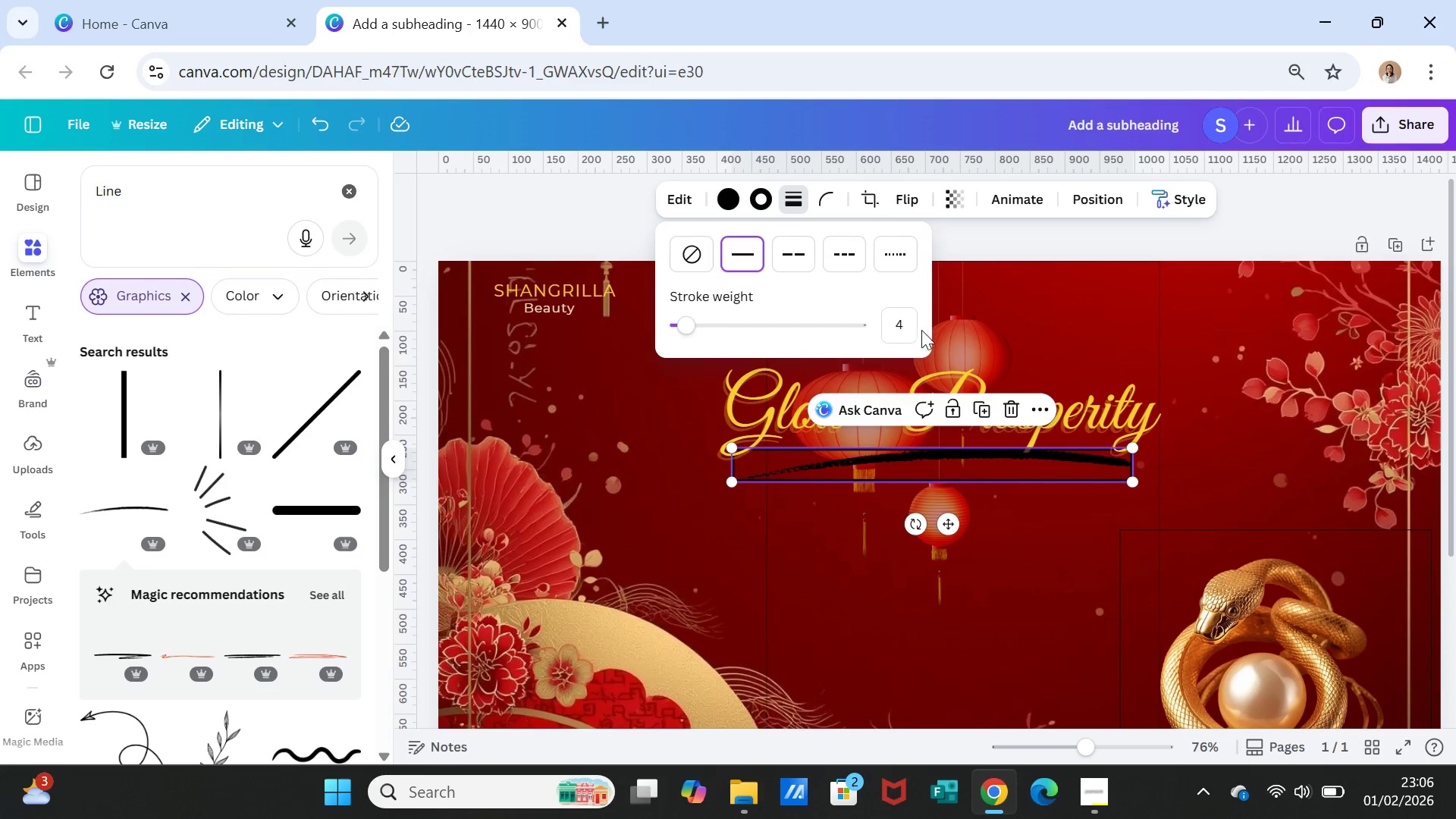 
left_click([906, 324])
 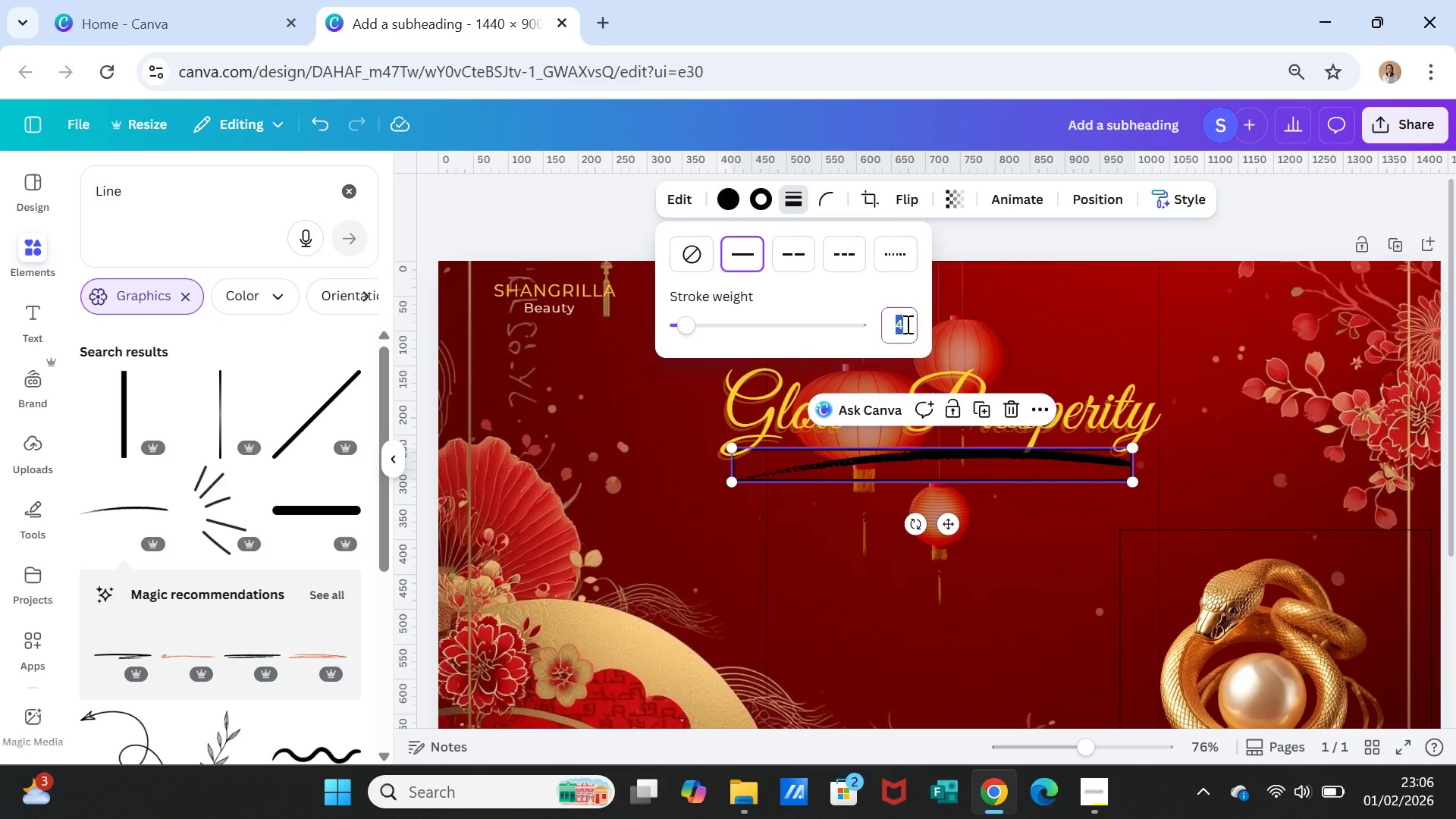 
key(1)
 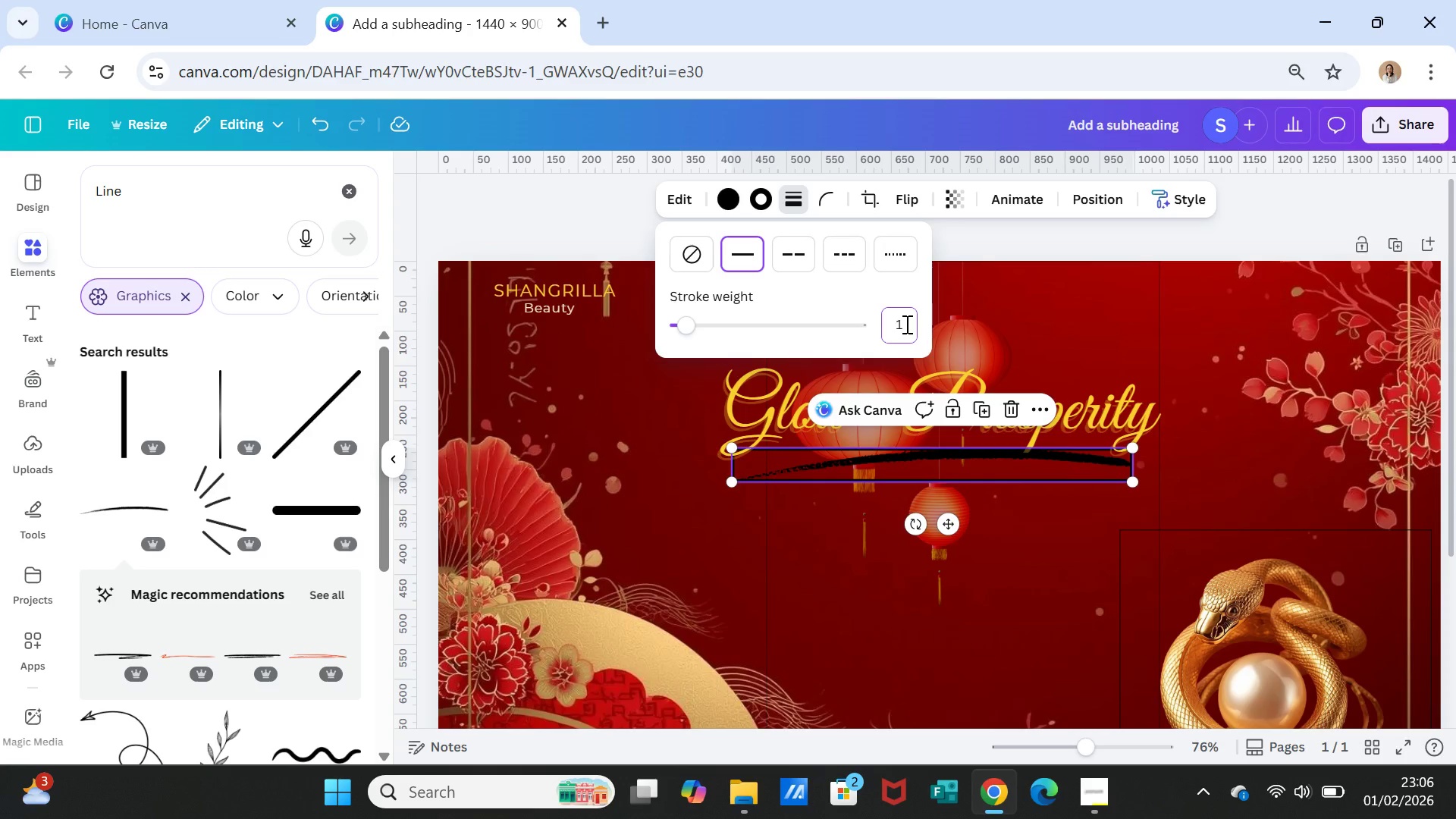 
key(Enter)
 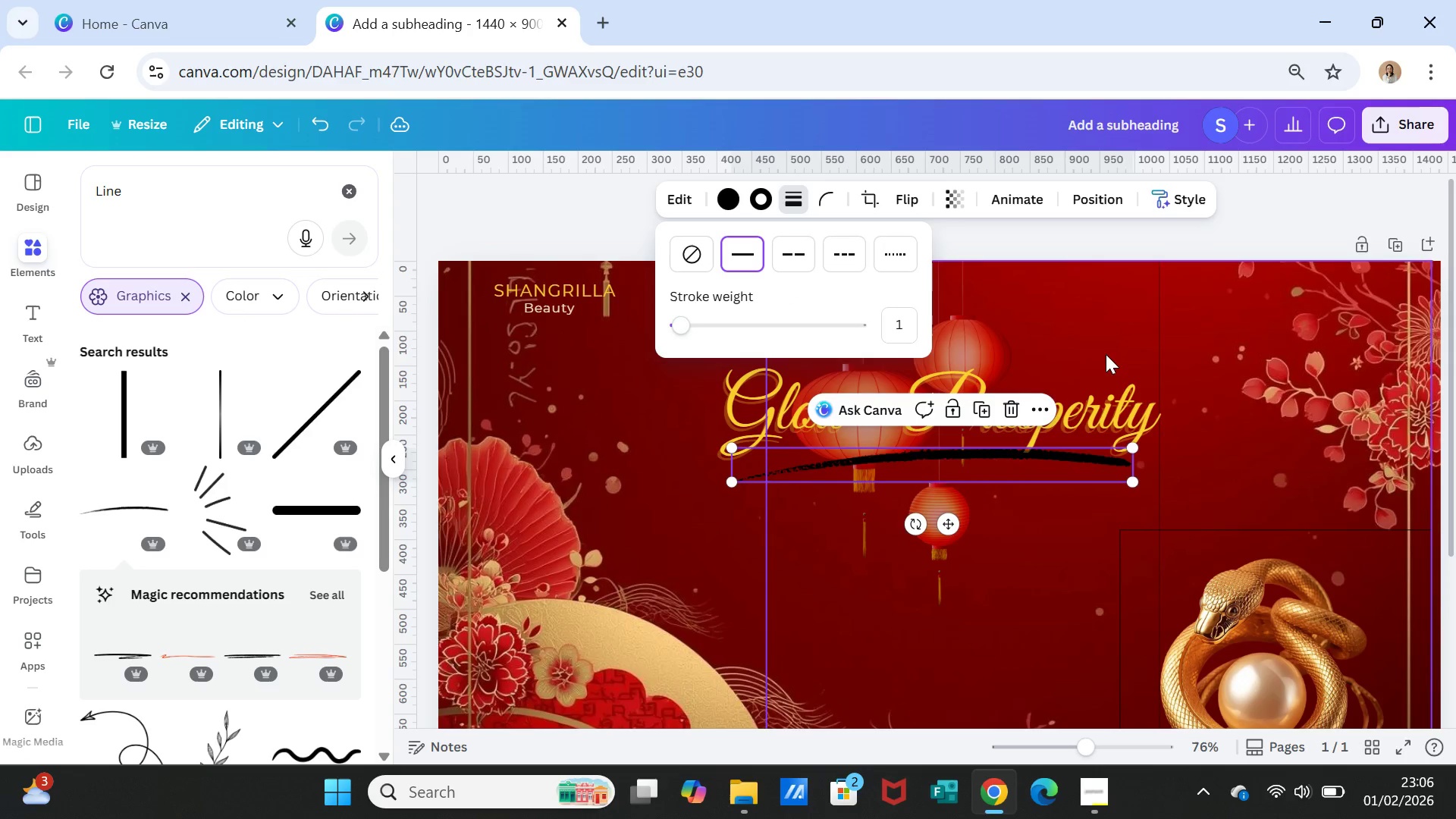 
left_click([1203, 320])
 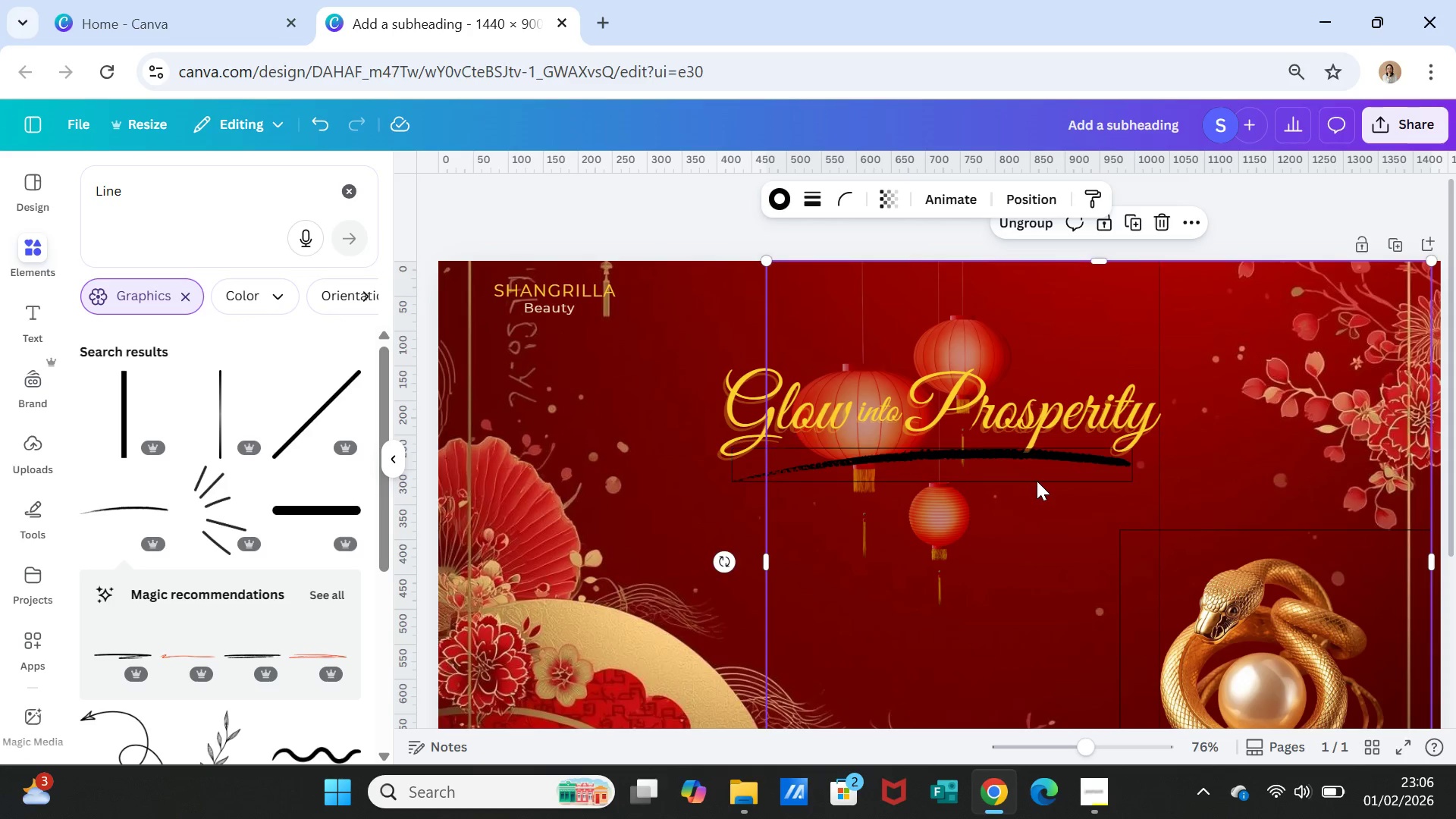 
left_click([1037, 472])
 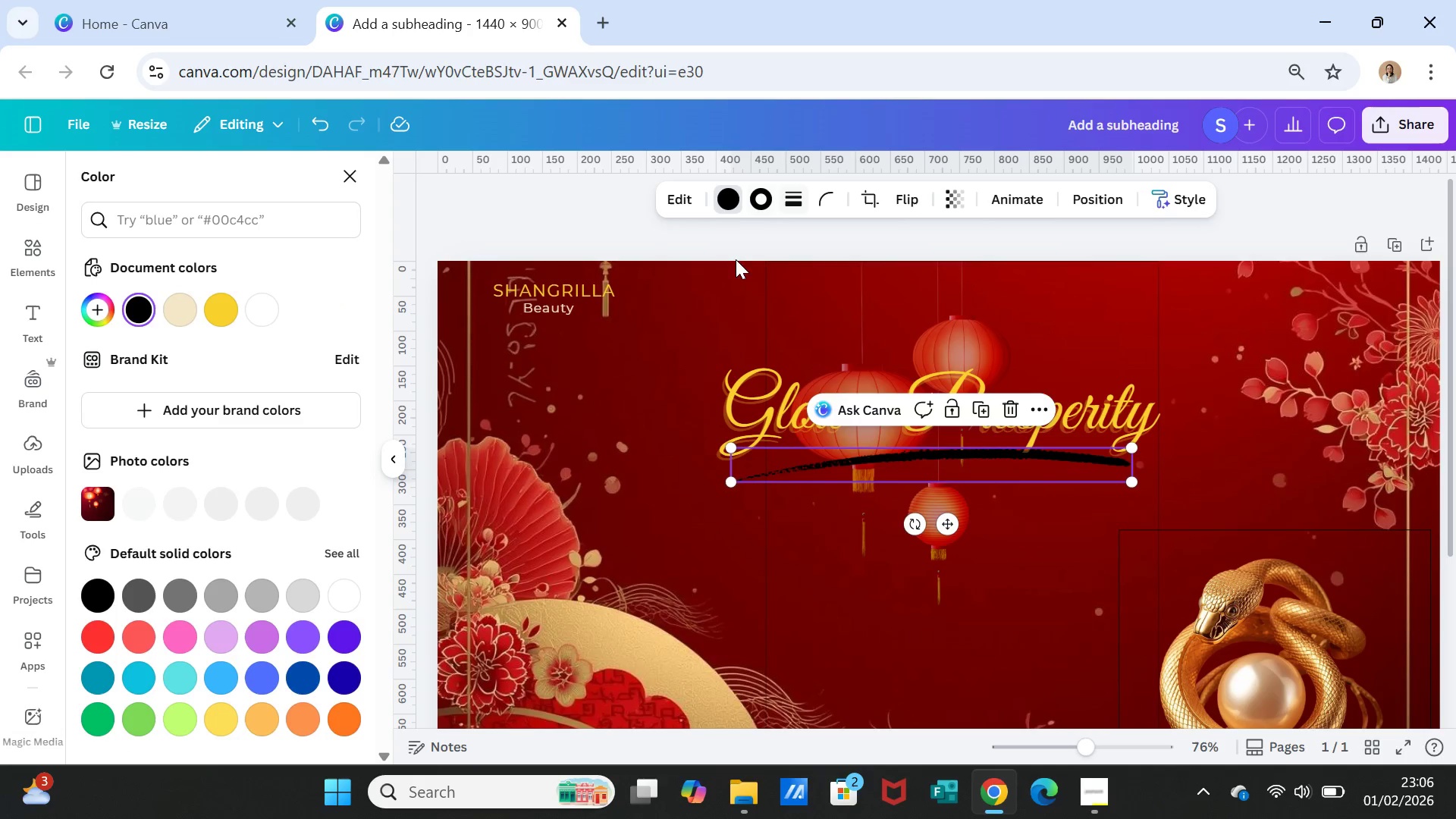 
left_click([216, 315])
 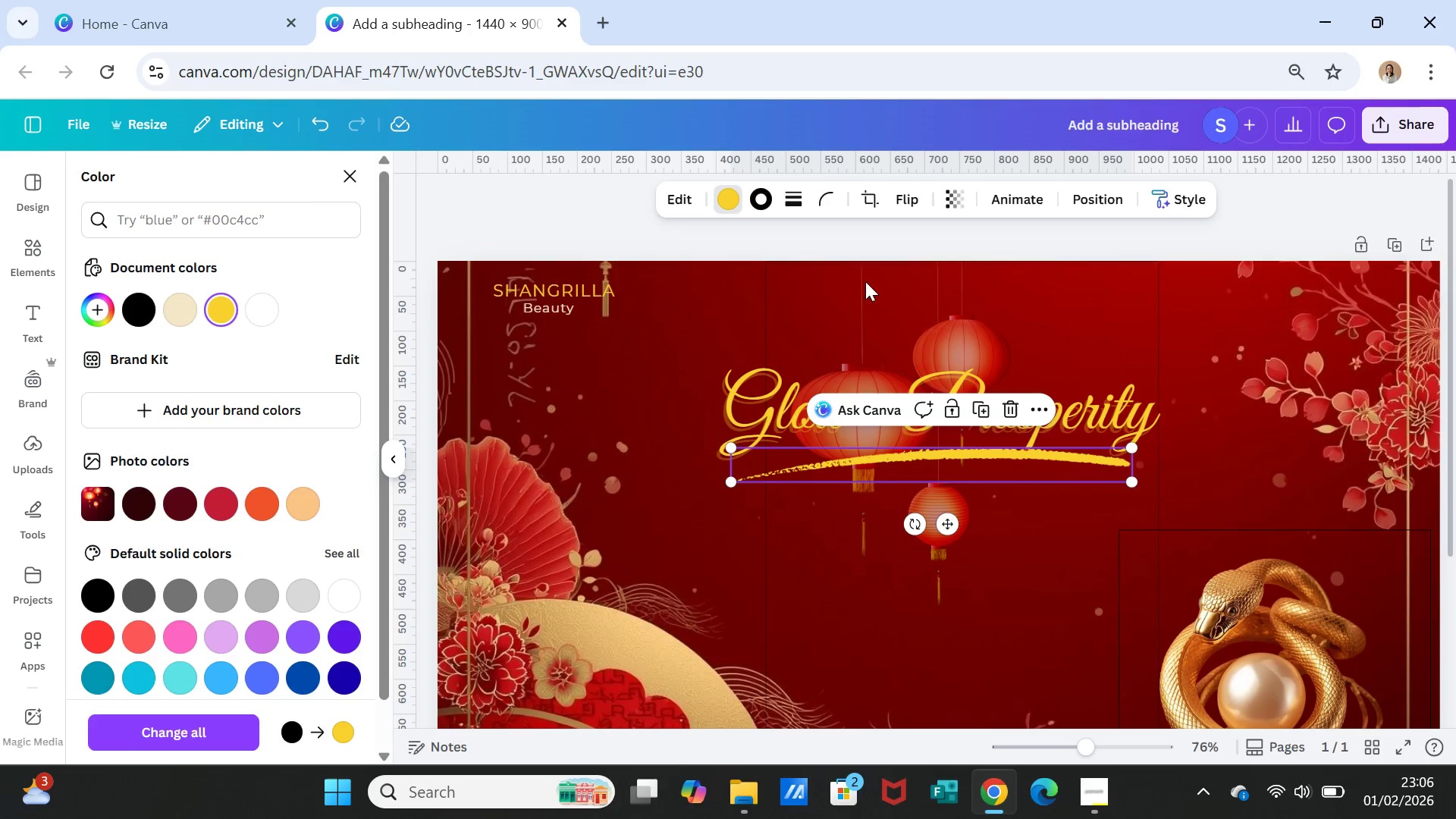 
wait(5.53)
 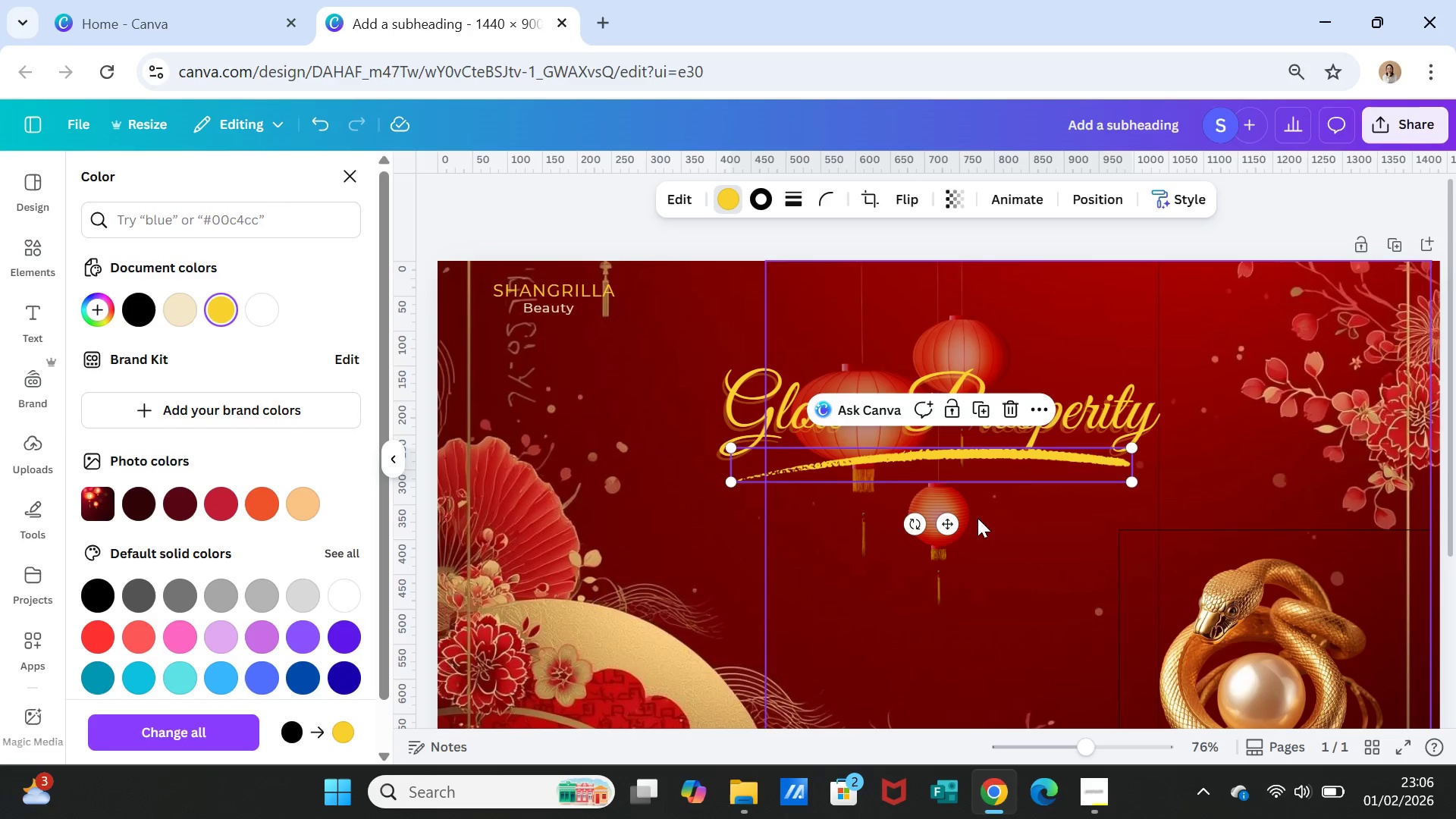 
left_click_drag(start_coordinate=[733, 449], to_coordinate=[886, 500])
 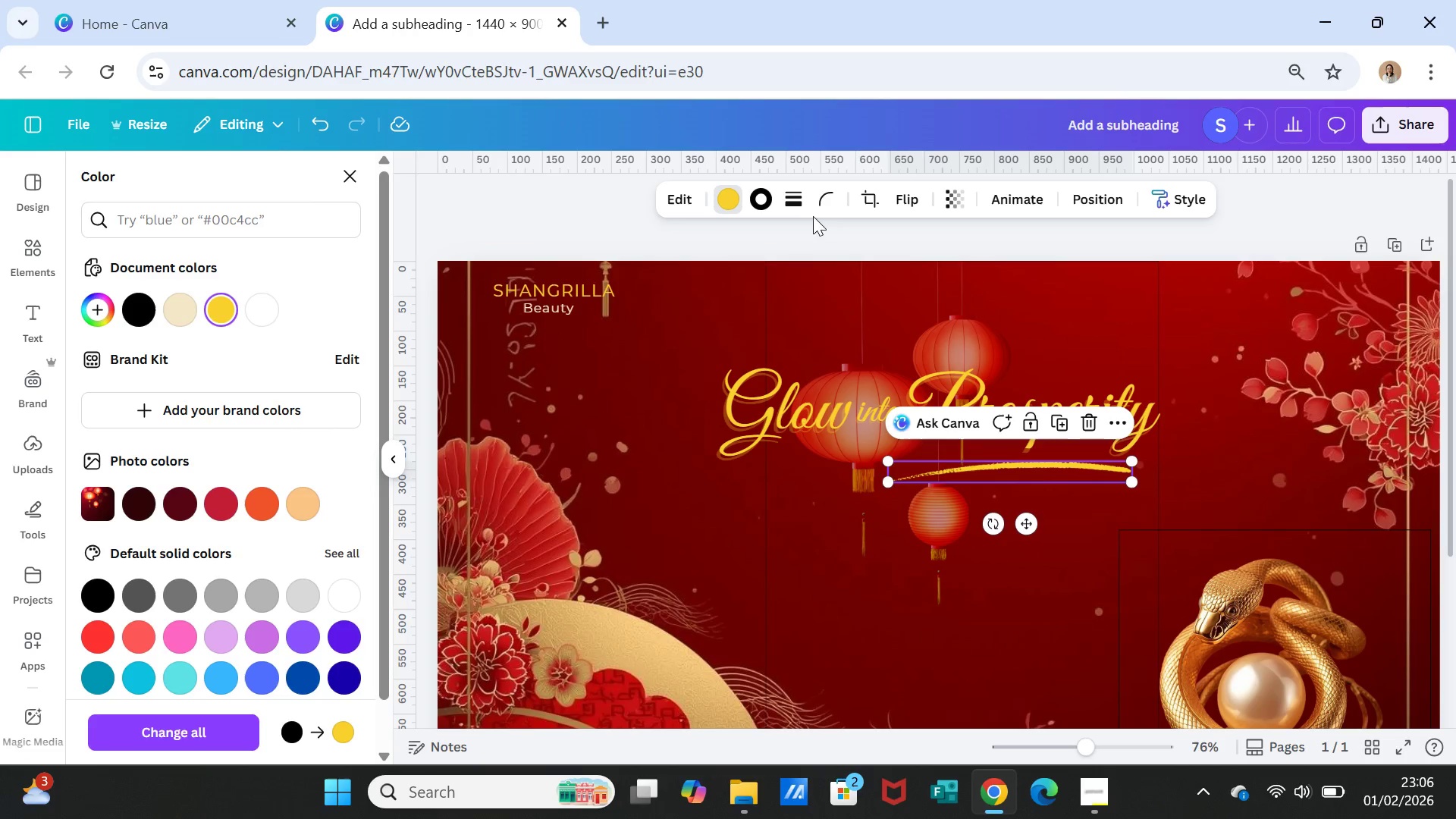 
left_click([798, 206])
 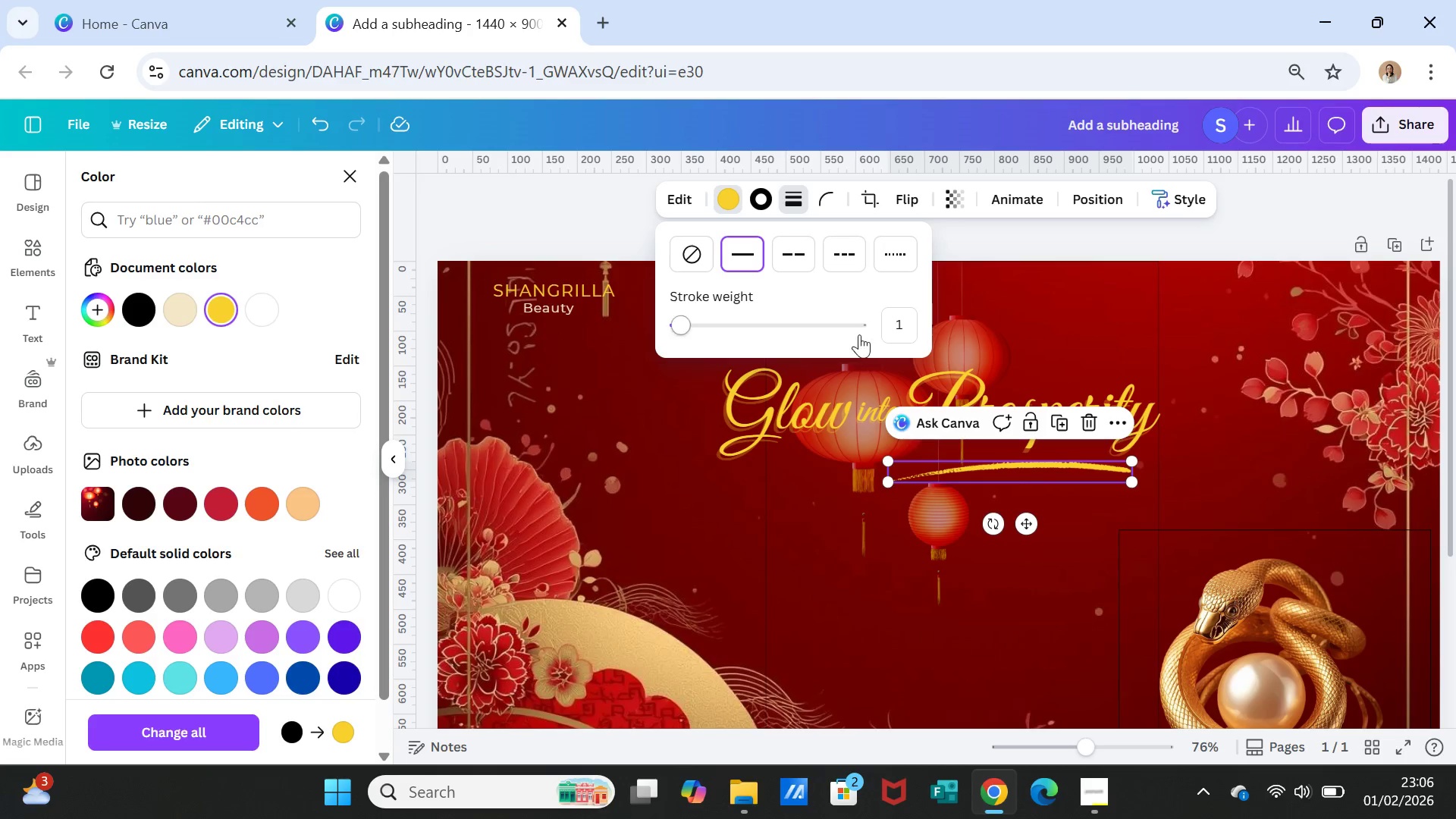 
left_click([897, 318])
 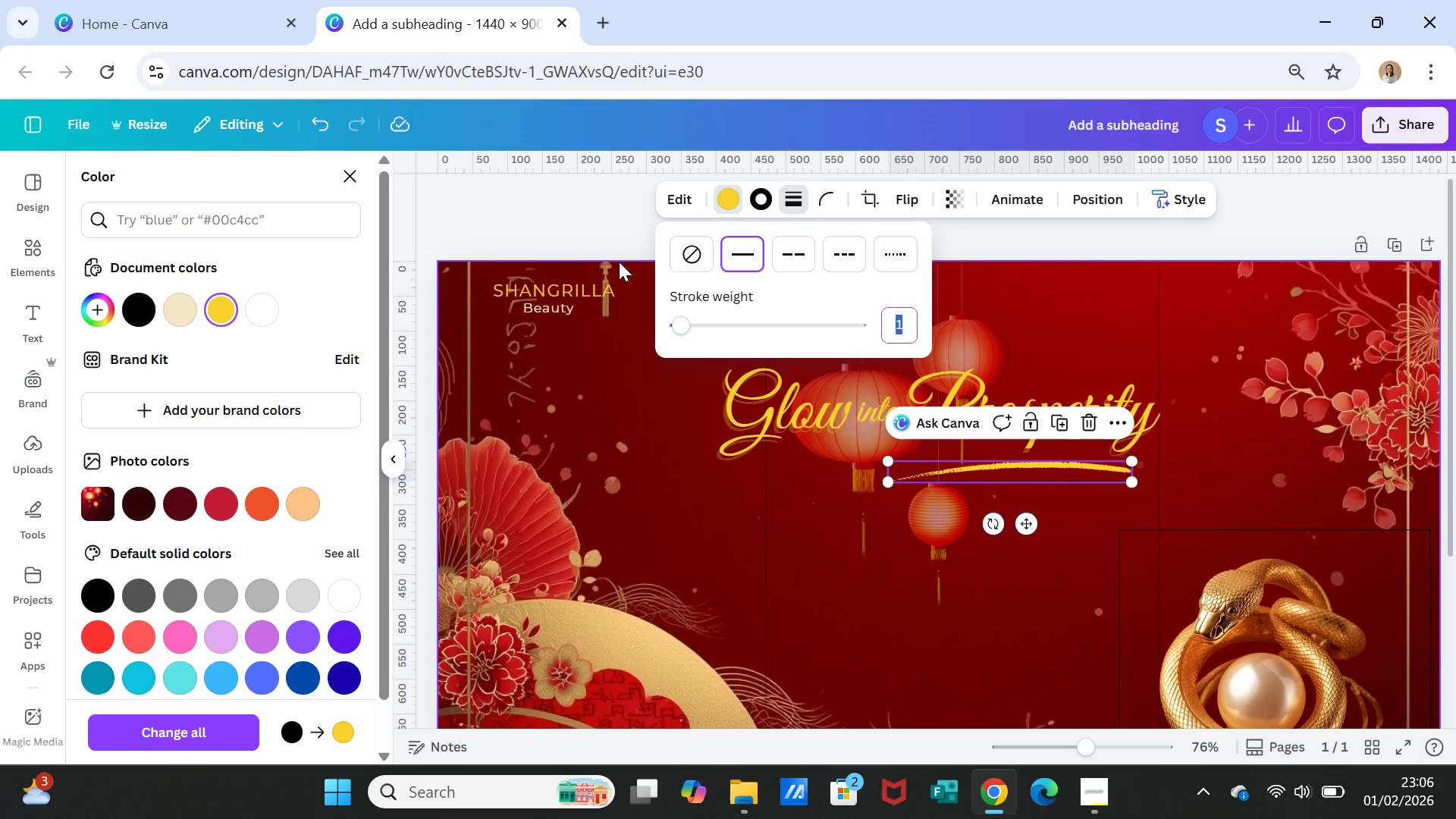 
left_click([689, 261])
 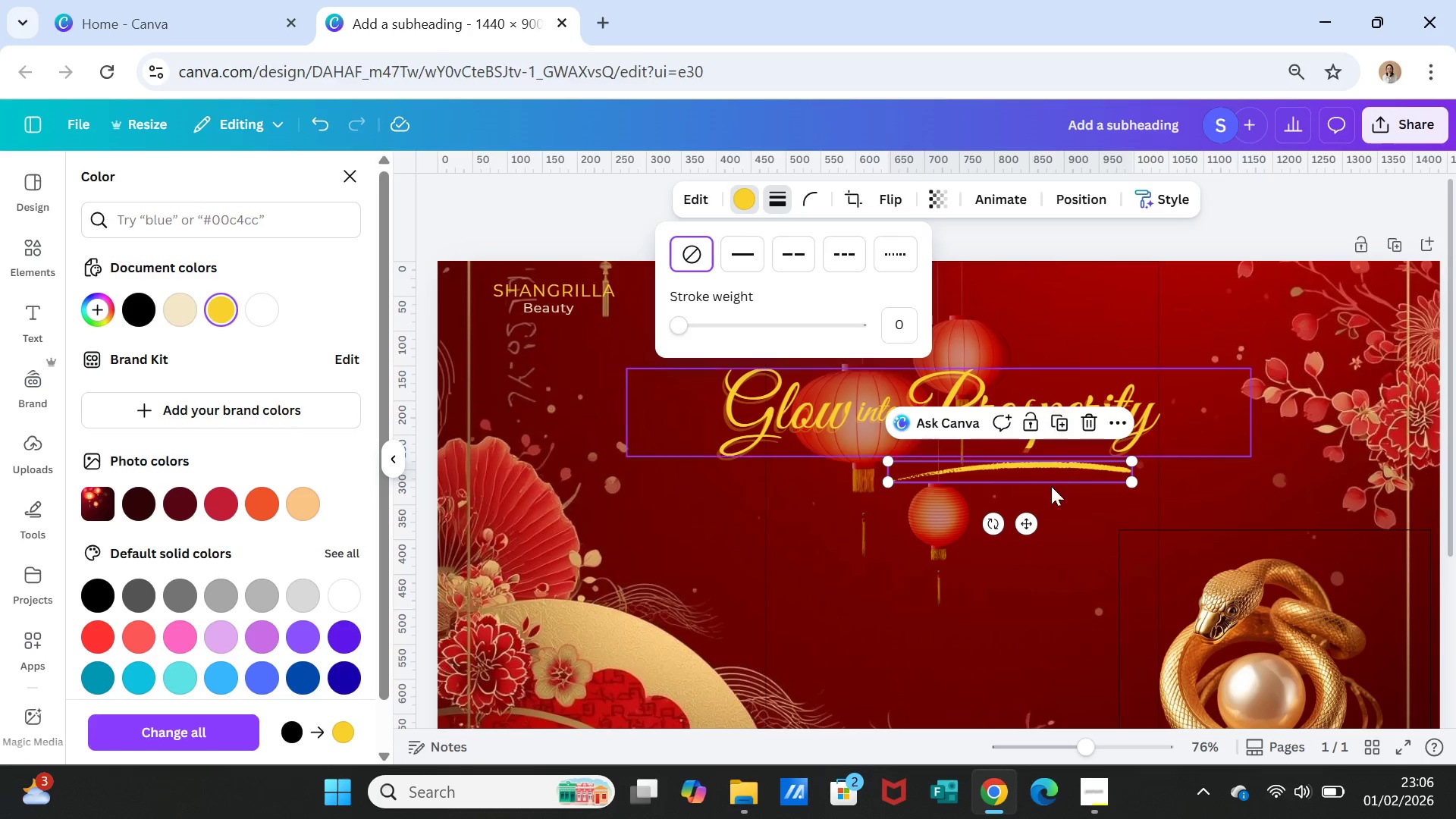 
left_click([1056, 516])
 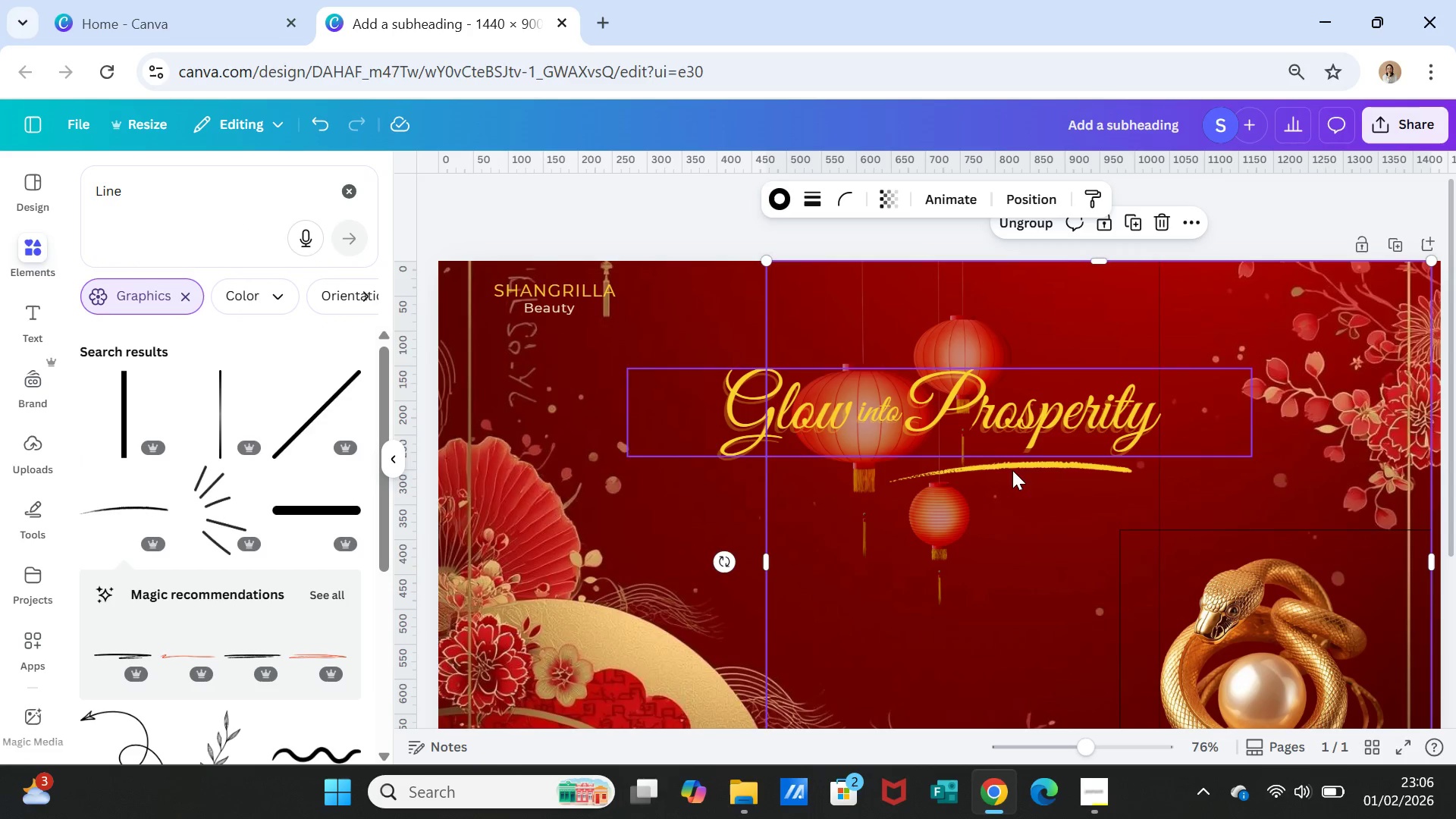 
left_click([1013, 479])
 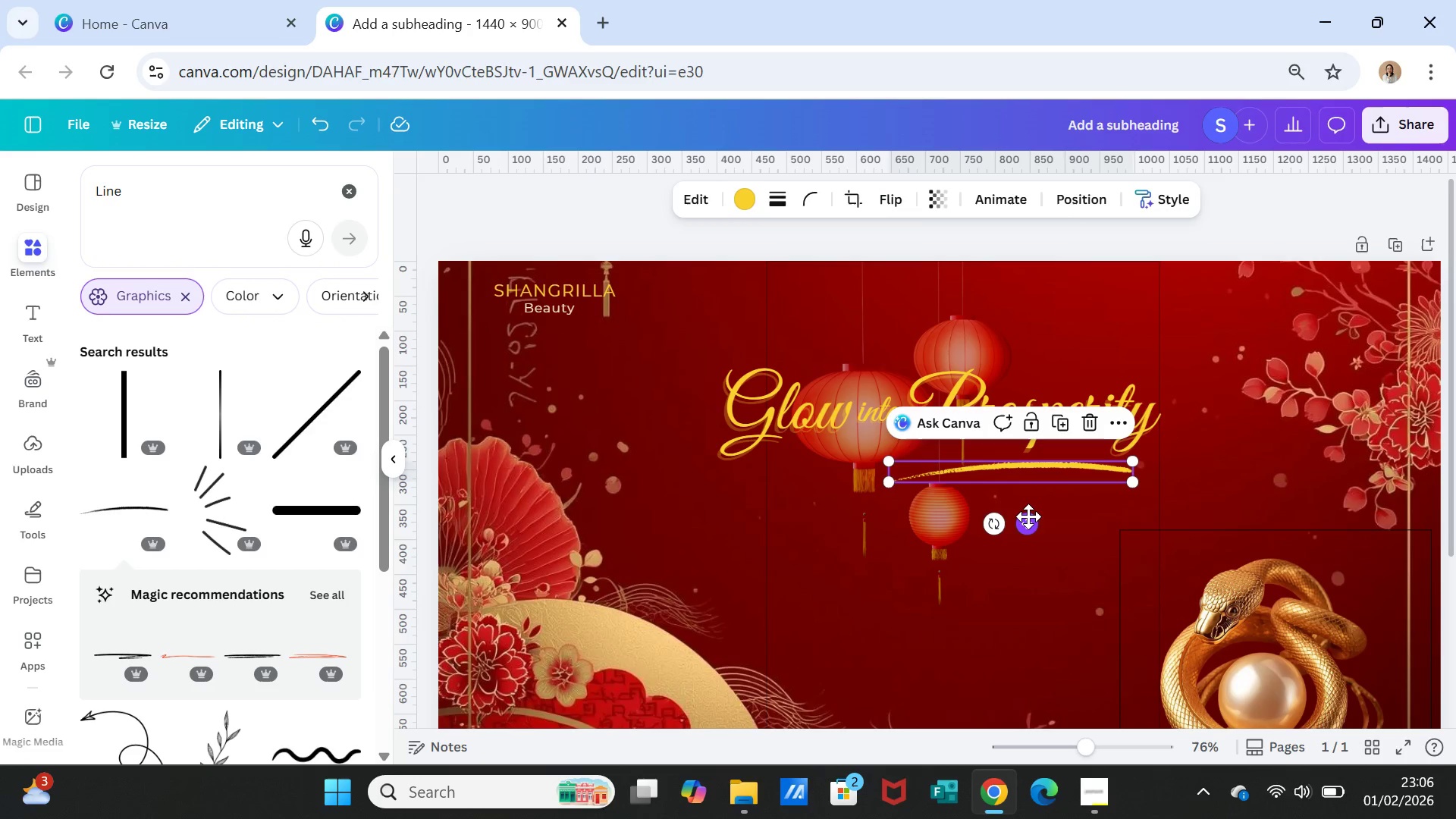 
left_click_drag(start_coordinate=[1030, 516], to_coordinate=[952, 510])
 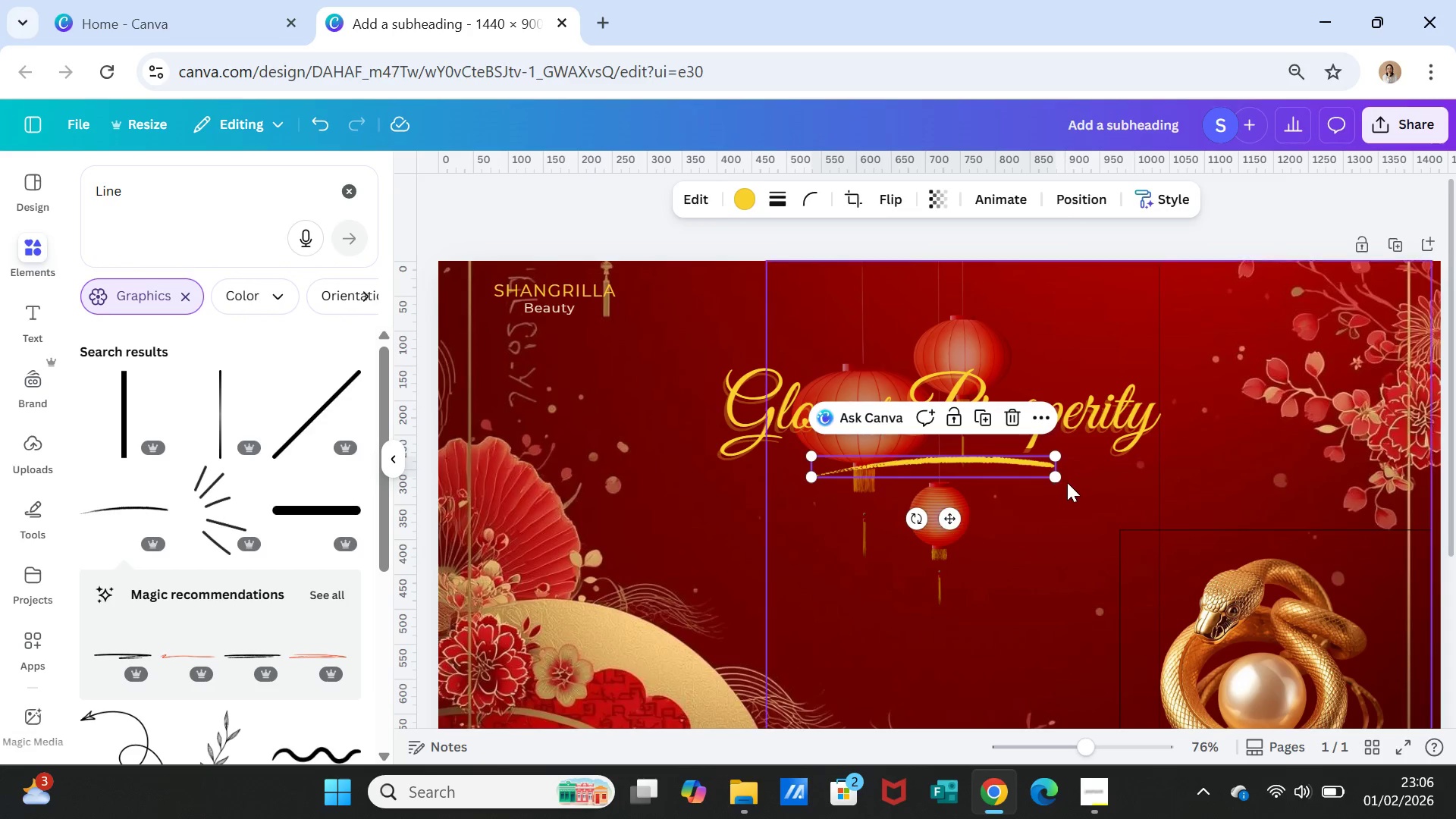 
left_click([1067, 482])
 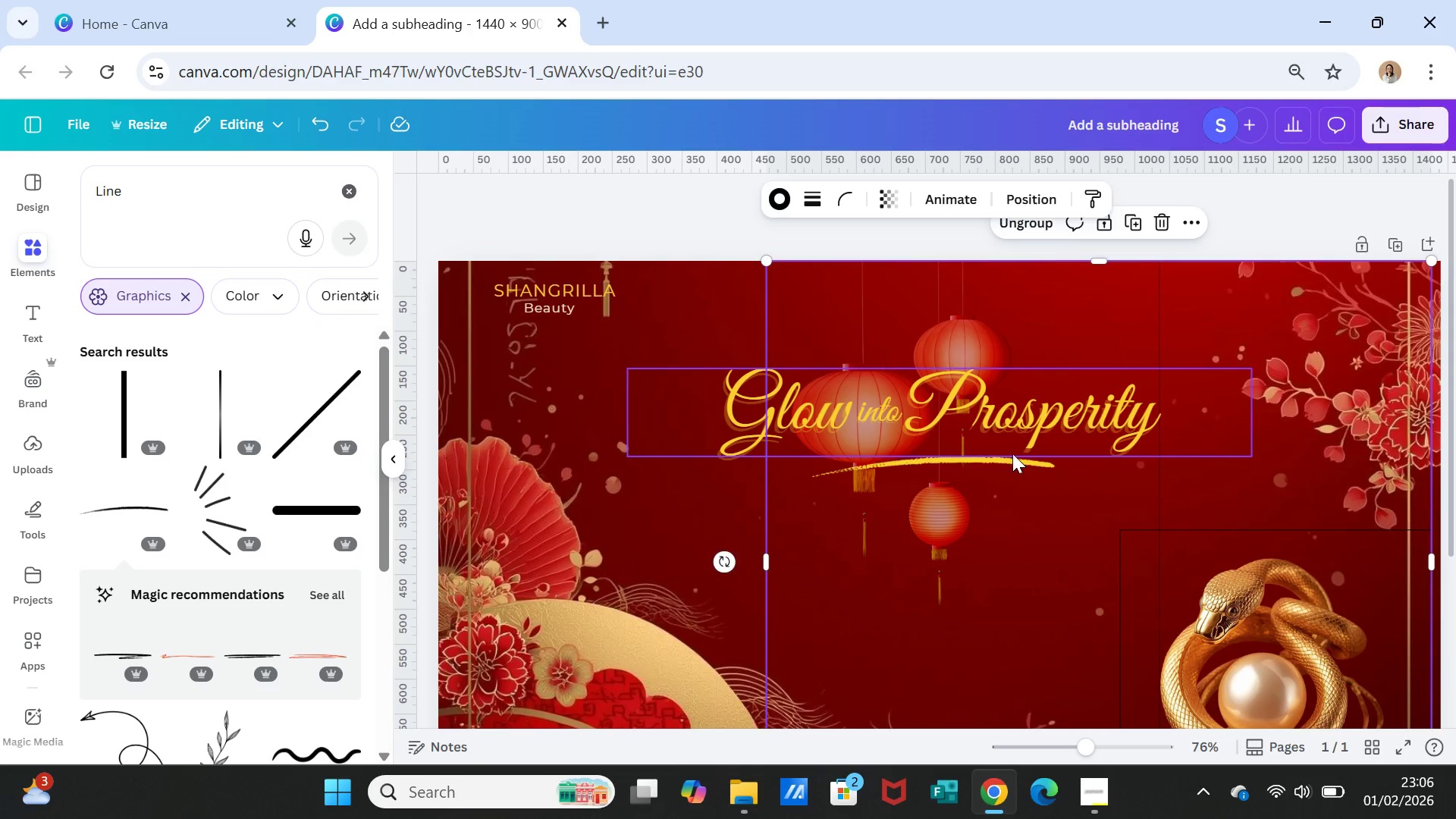 
wait(7.36)
 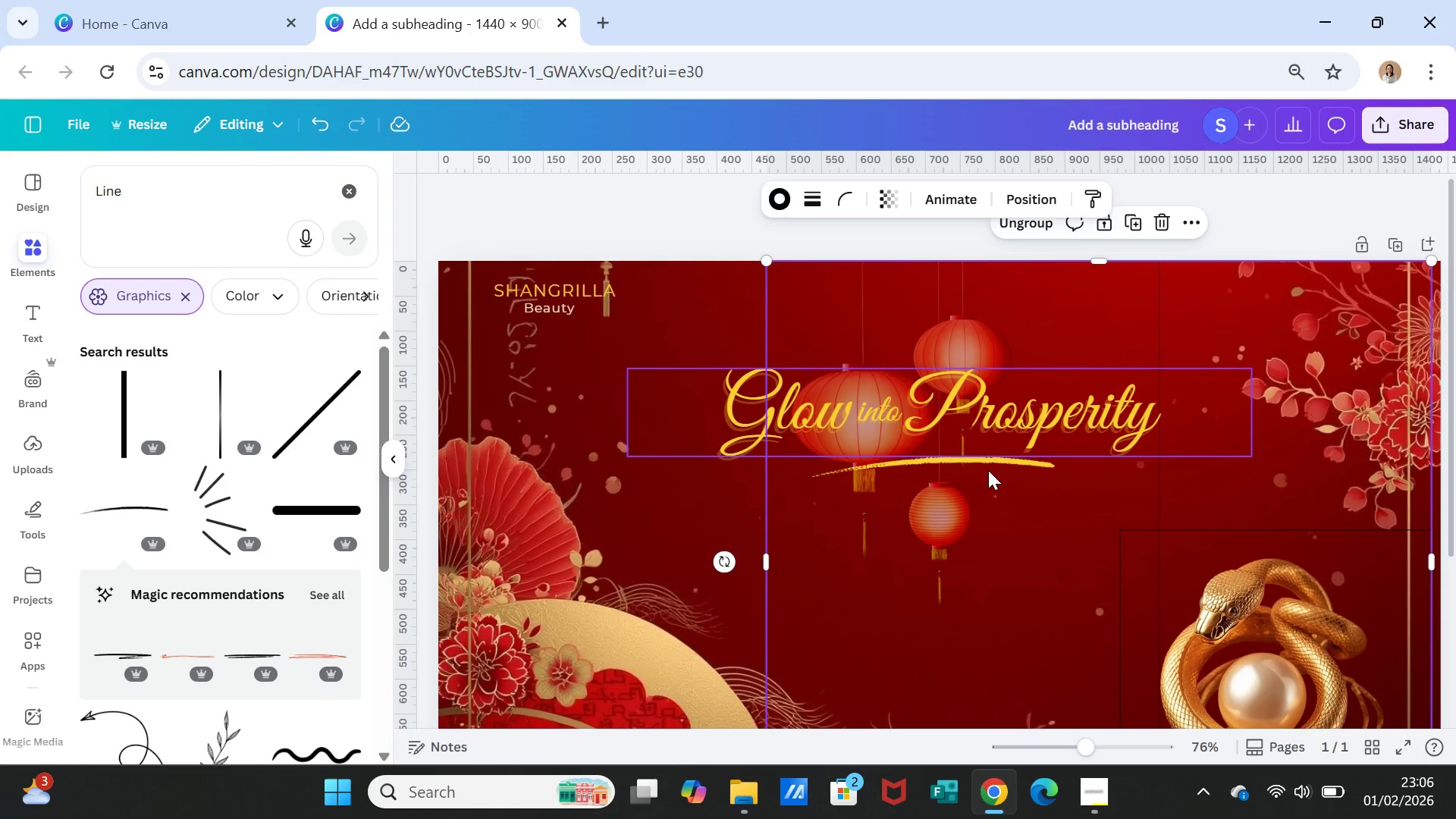 
left_click([1003, 475])
 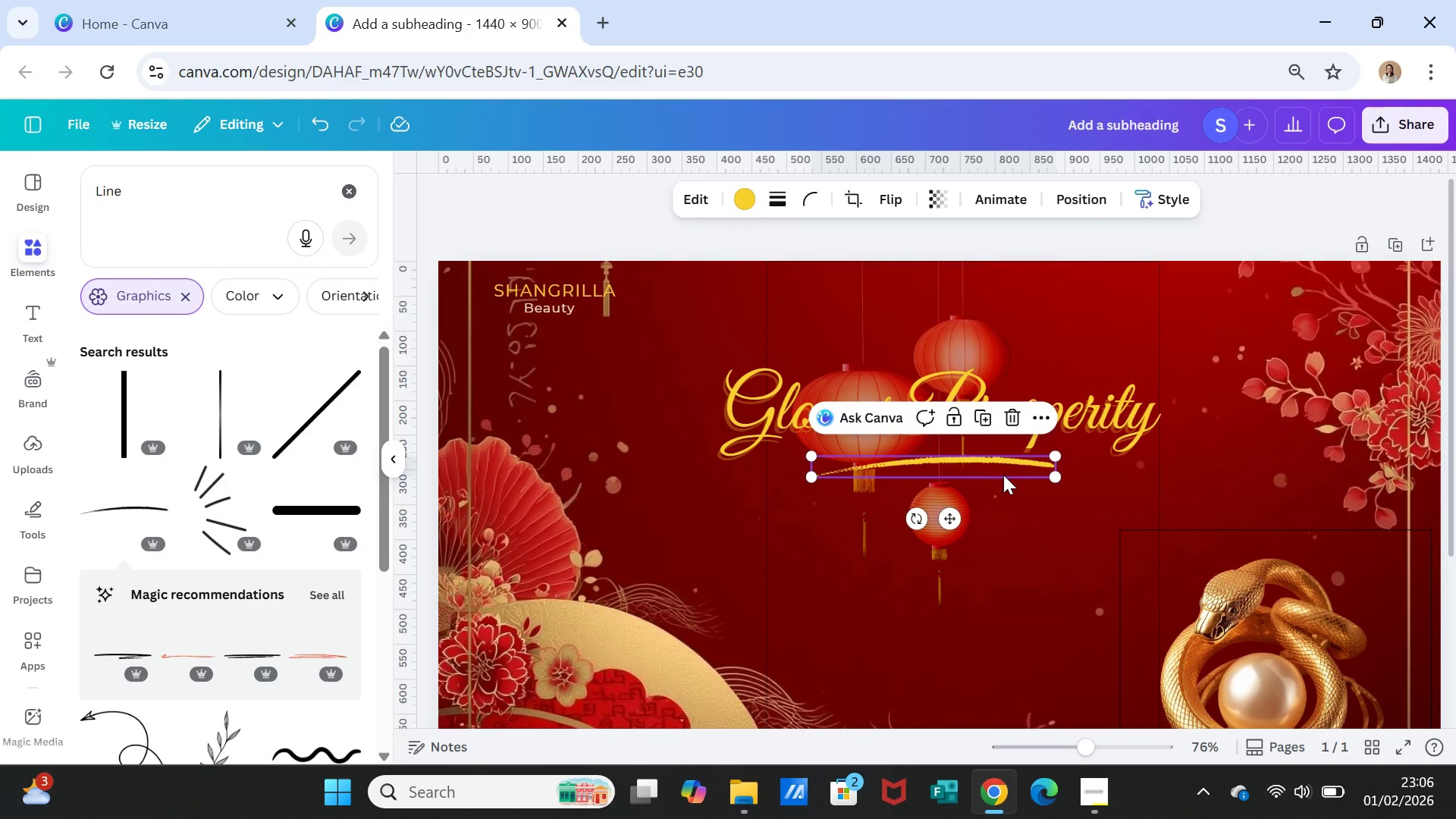 
key(Delete)
 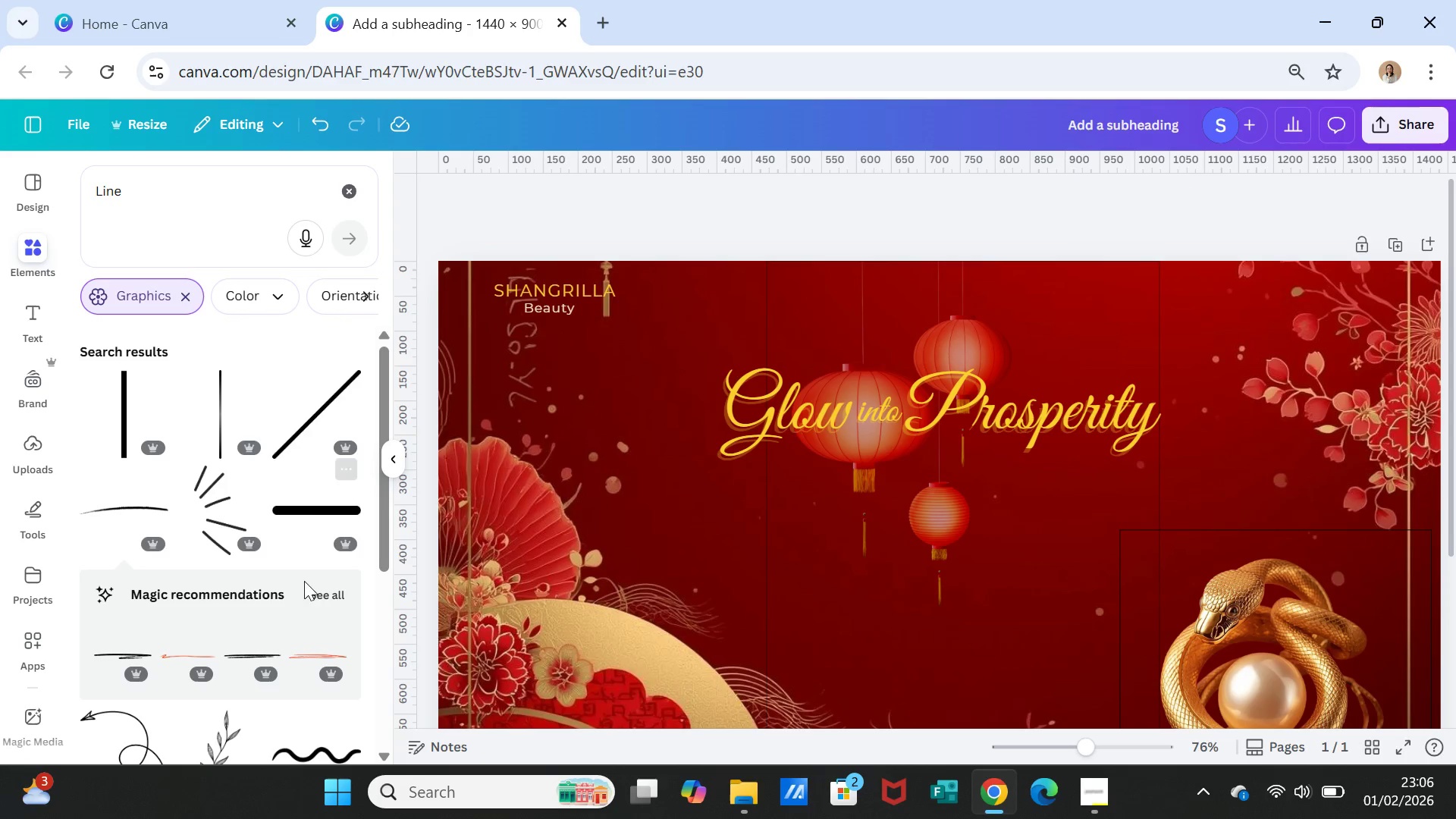 
scroll: coordinate [309, 610], scroll_direction: down, amount: 1.0
 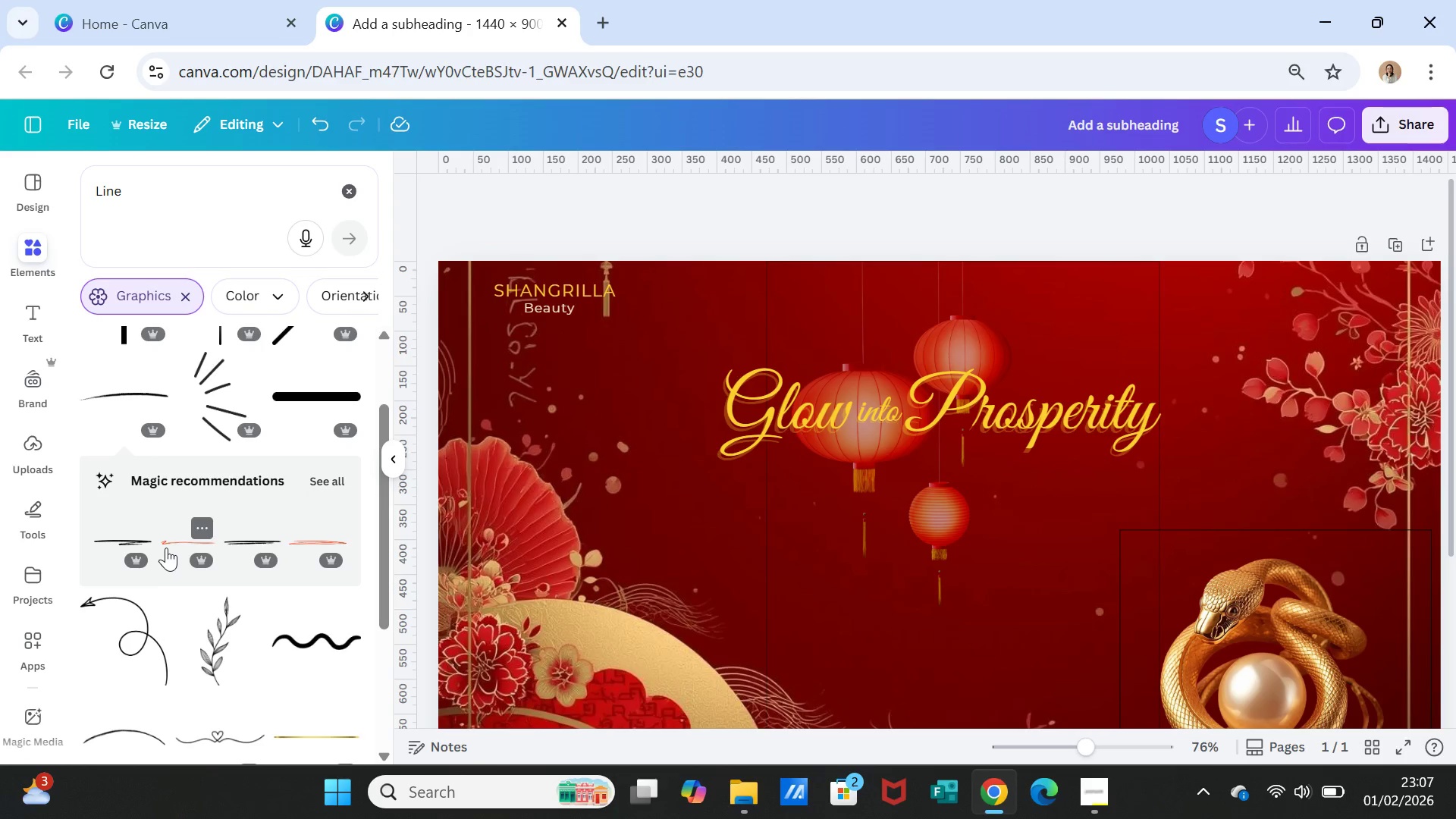 
left_click([165, 544])
 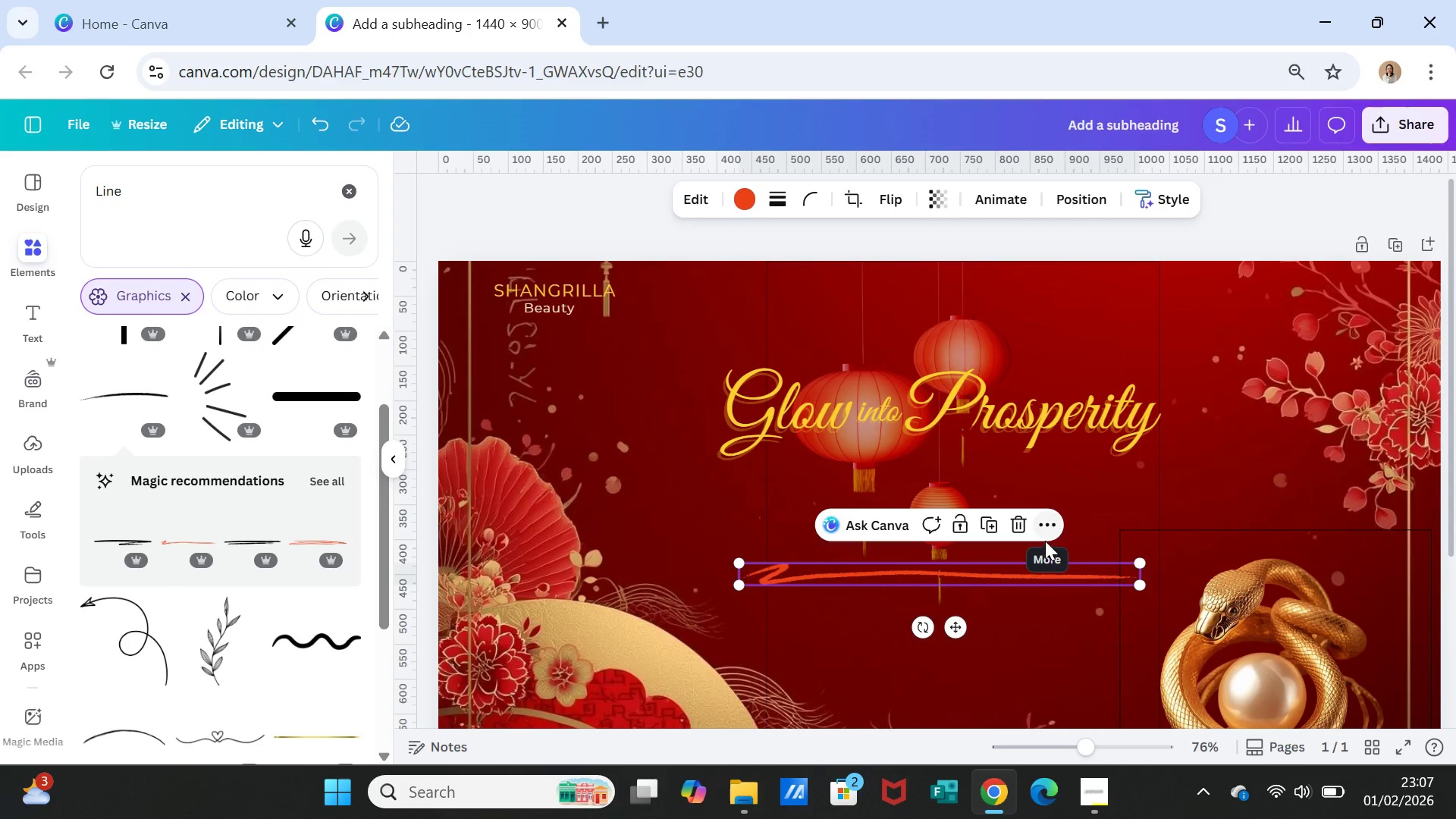 
key(Delete)
 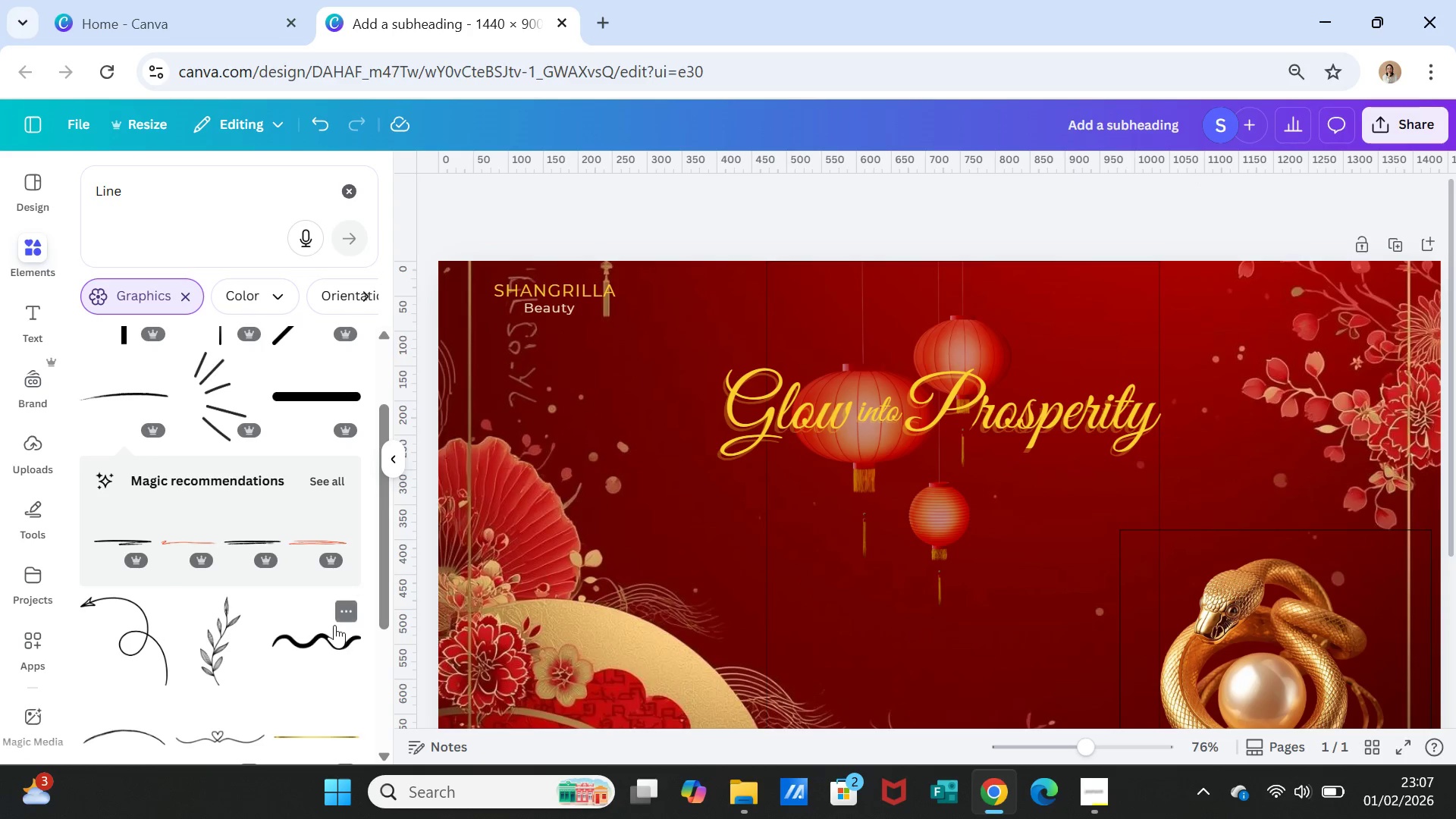 
scroll: coordinate [333, 621], scroll_direction: down, amount: 1.0
 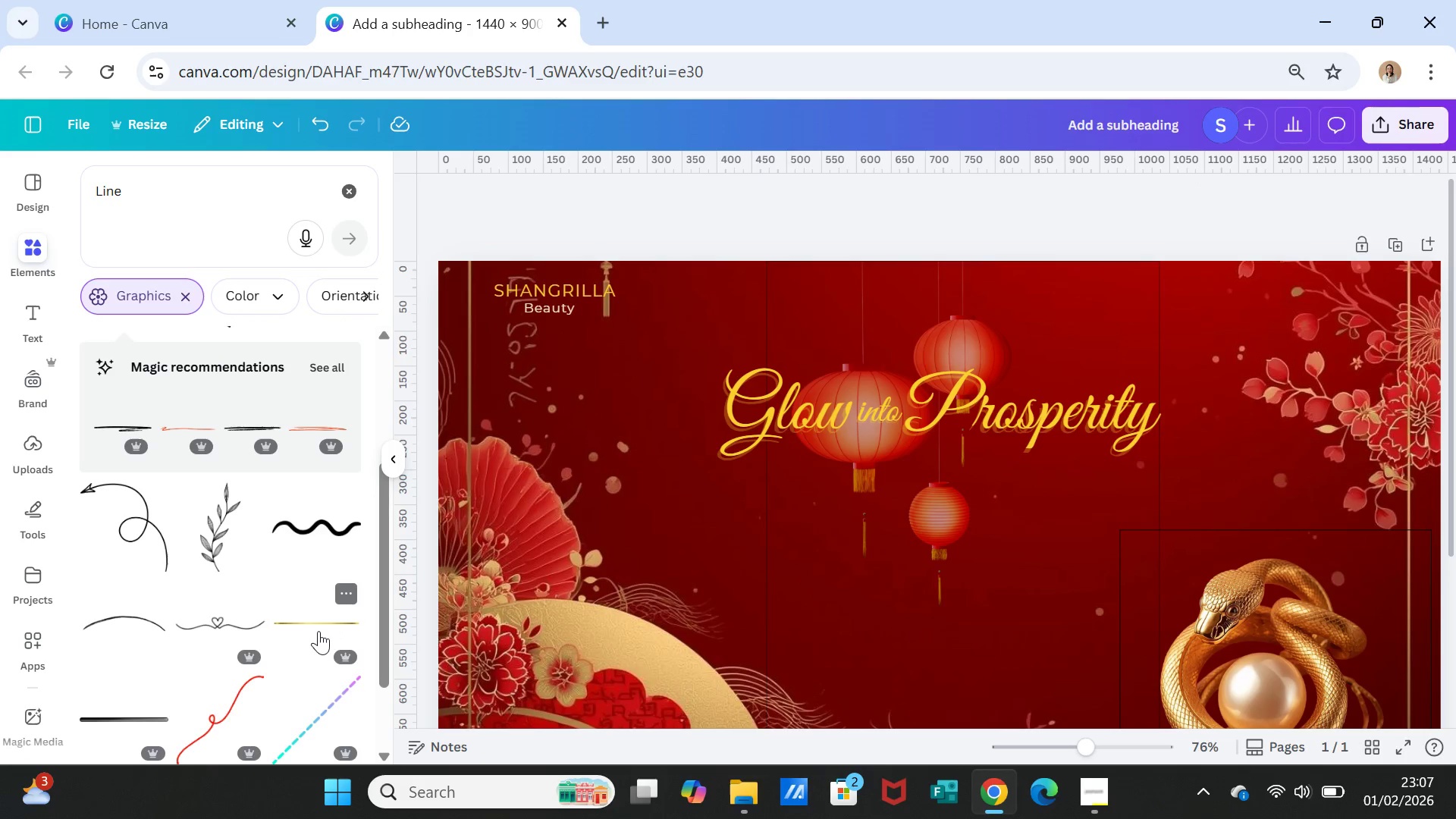 
left_click([314, 622])
 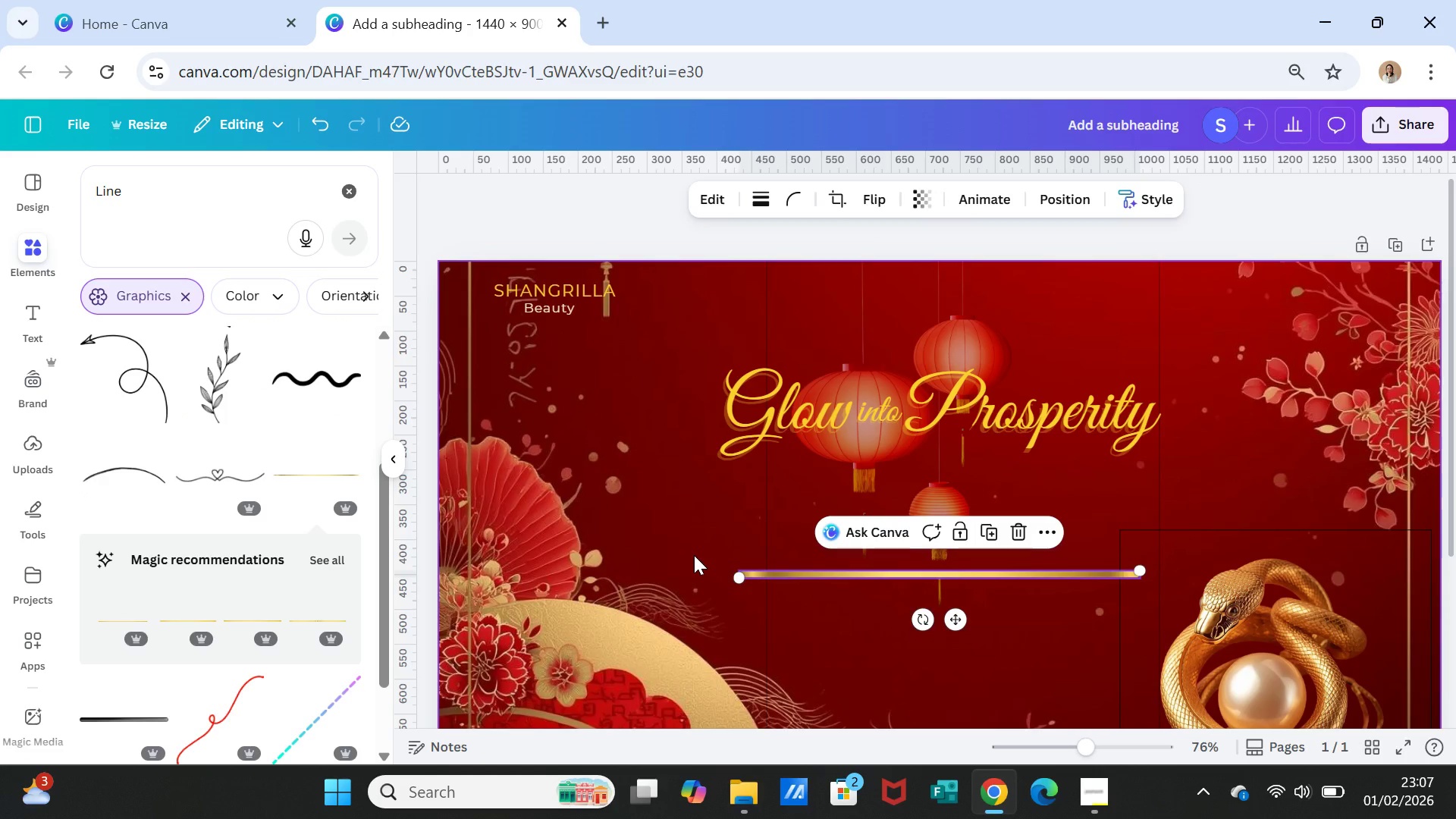 
key(Delete)
 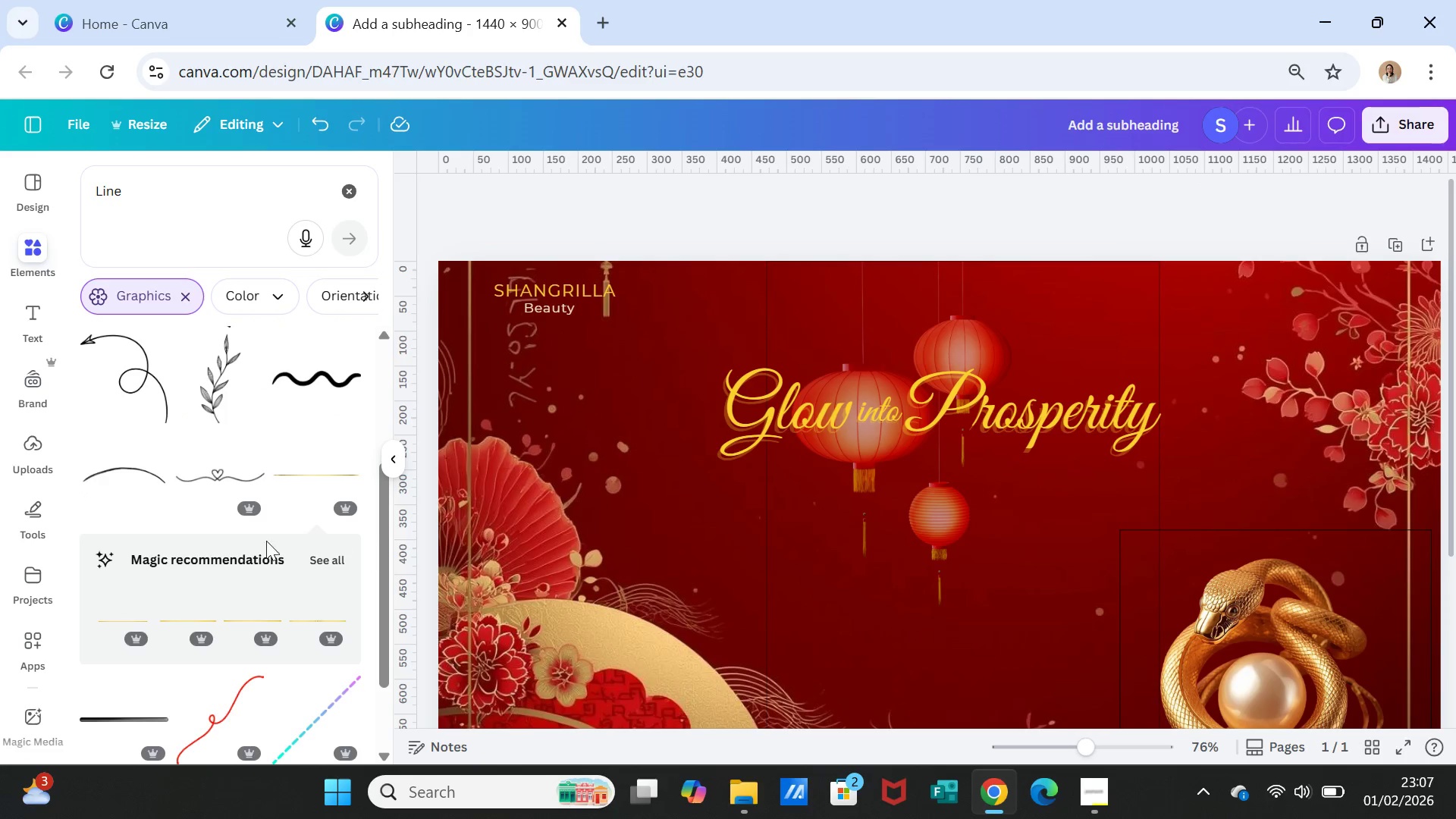 
scroll: coordinate [139, 590], scroll_direction: down, amount: 4.0
 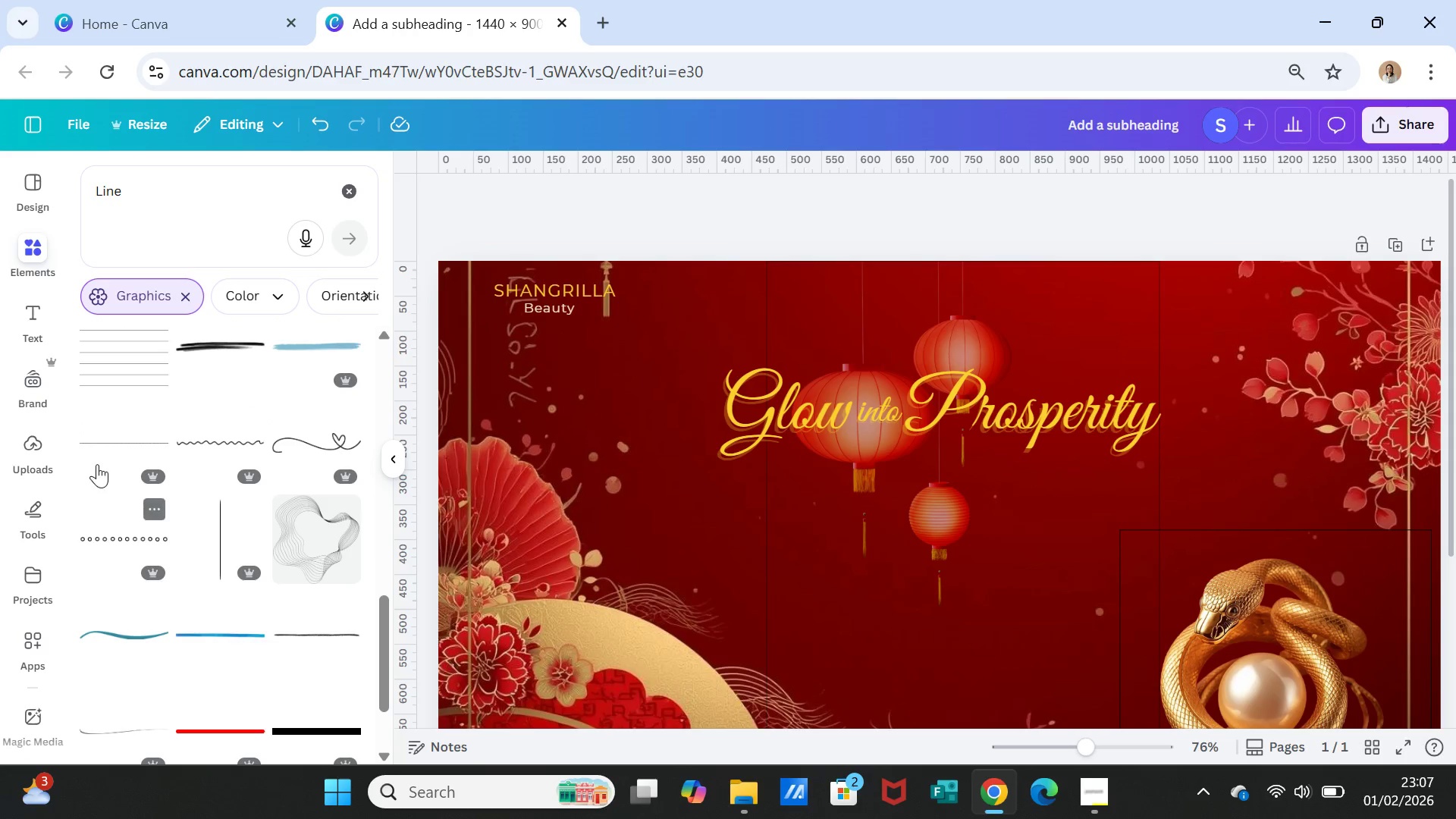 
left_click([100, 444])
 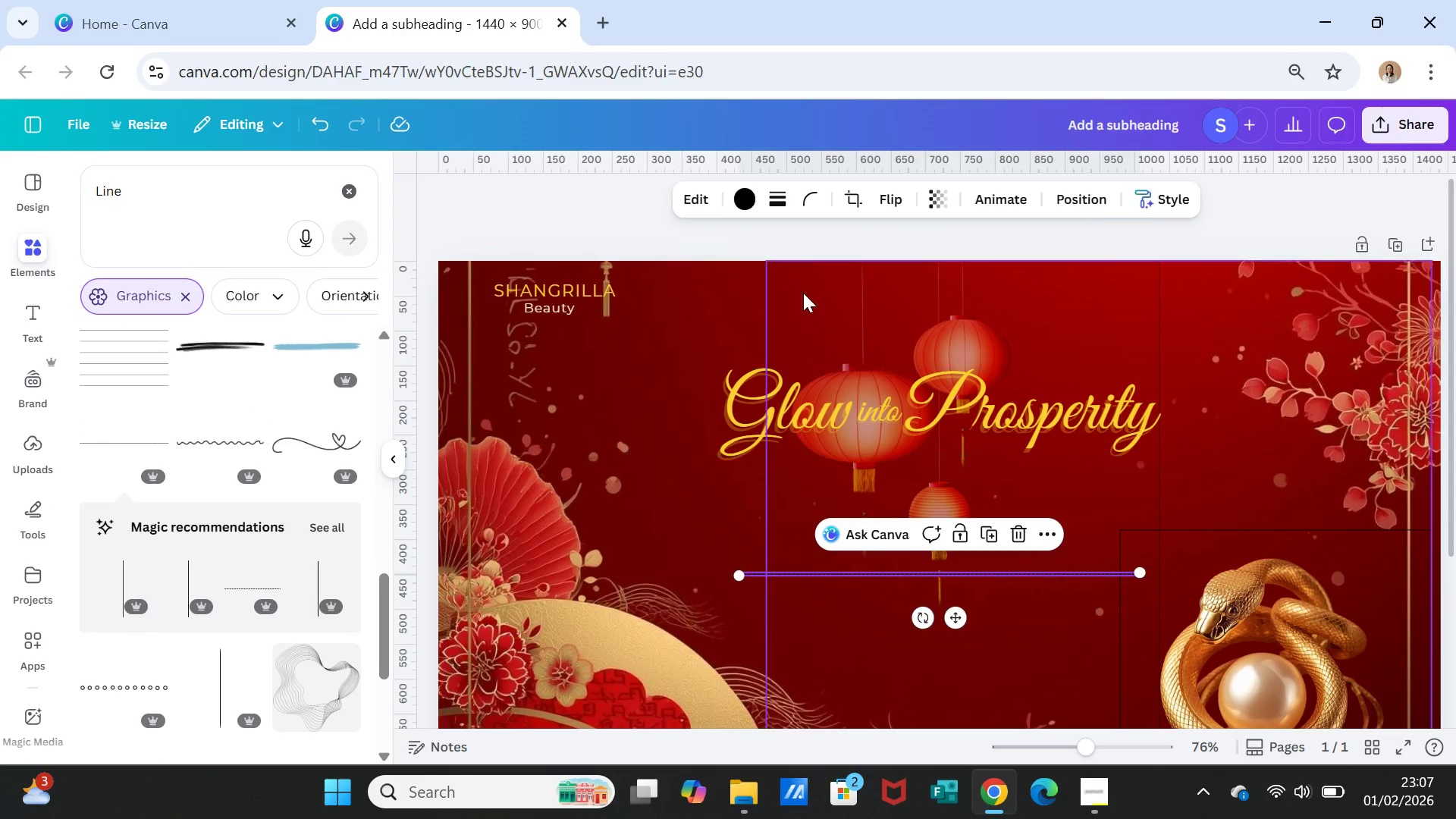 
left_click([780, 202])
 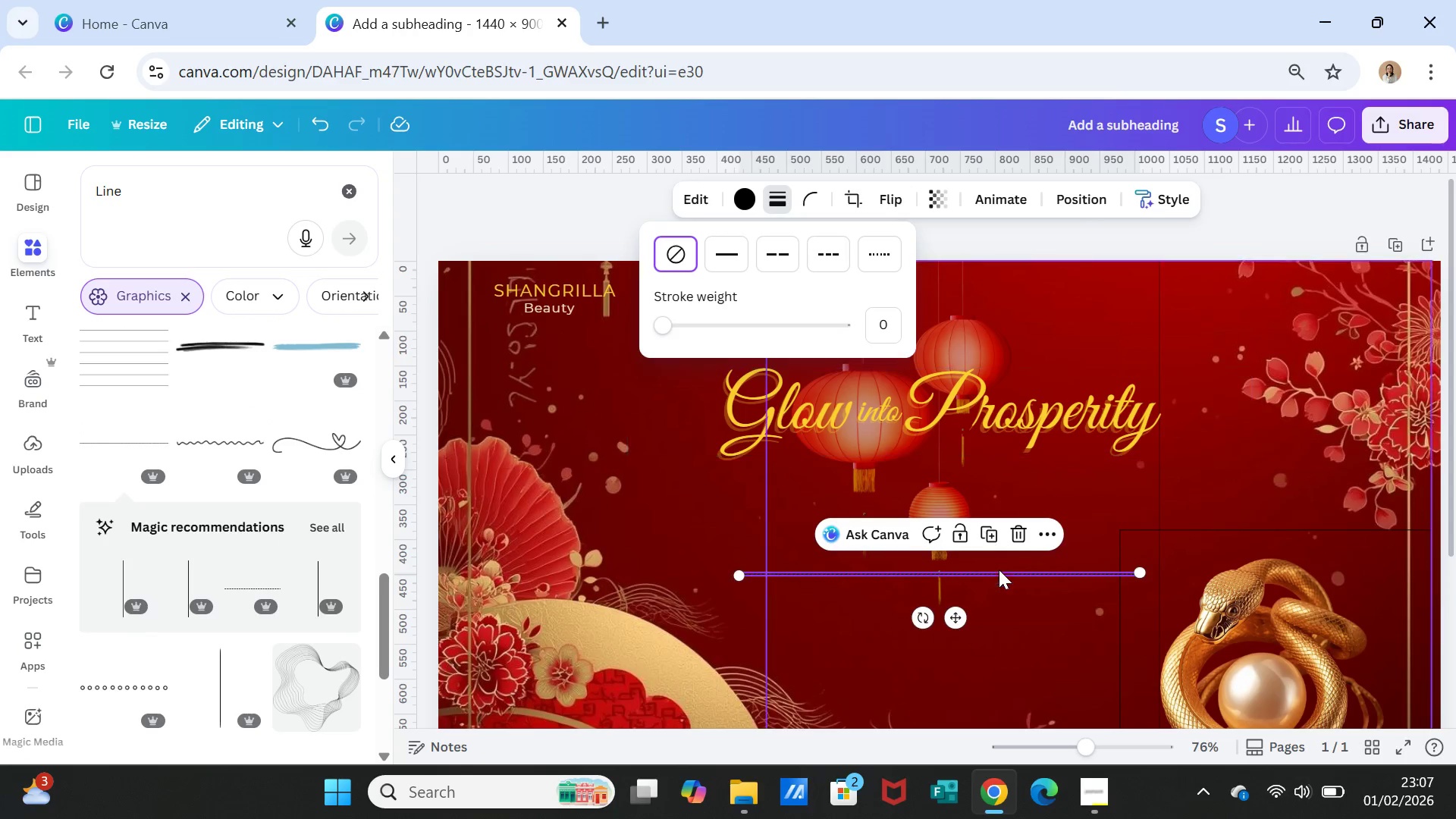 
left_click([1014, 614])
 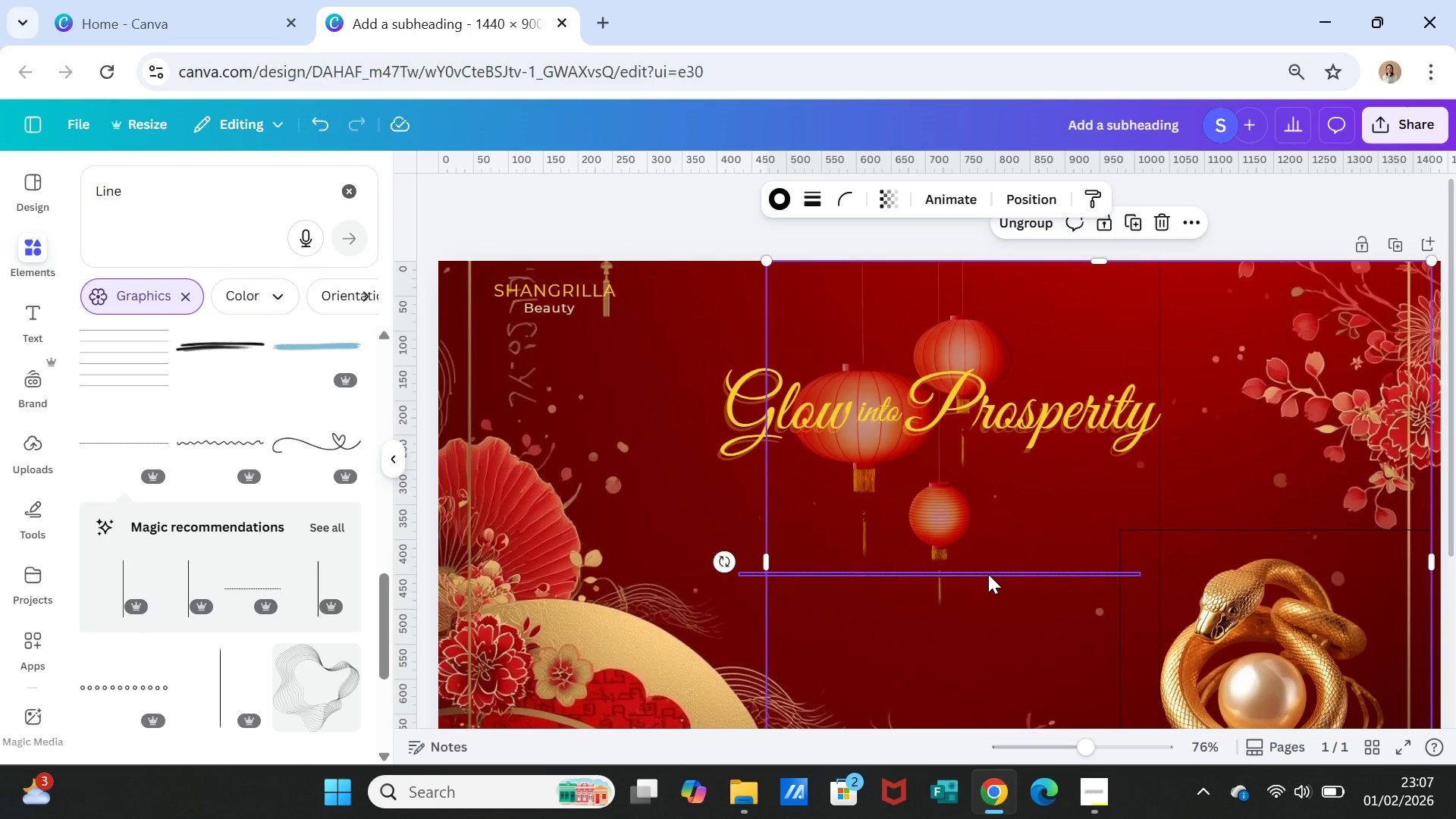 
left_click([988, 574])
 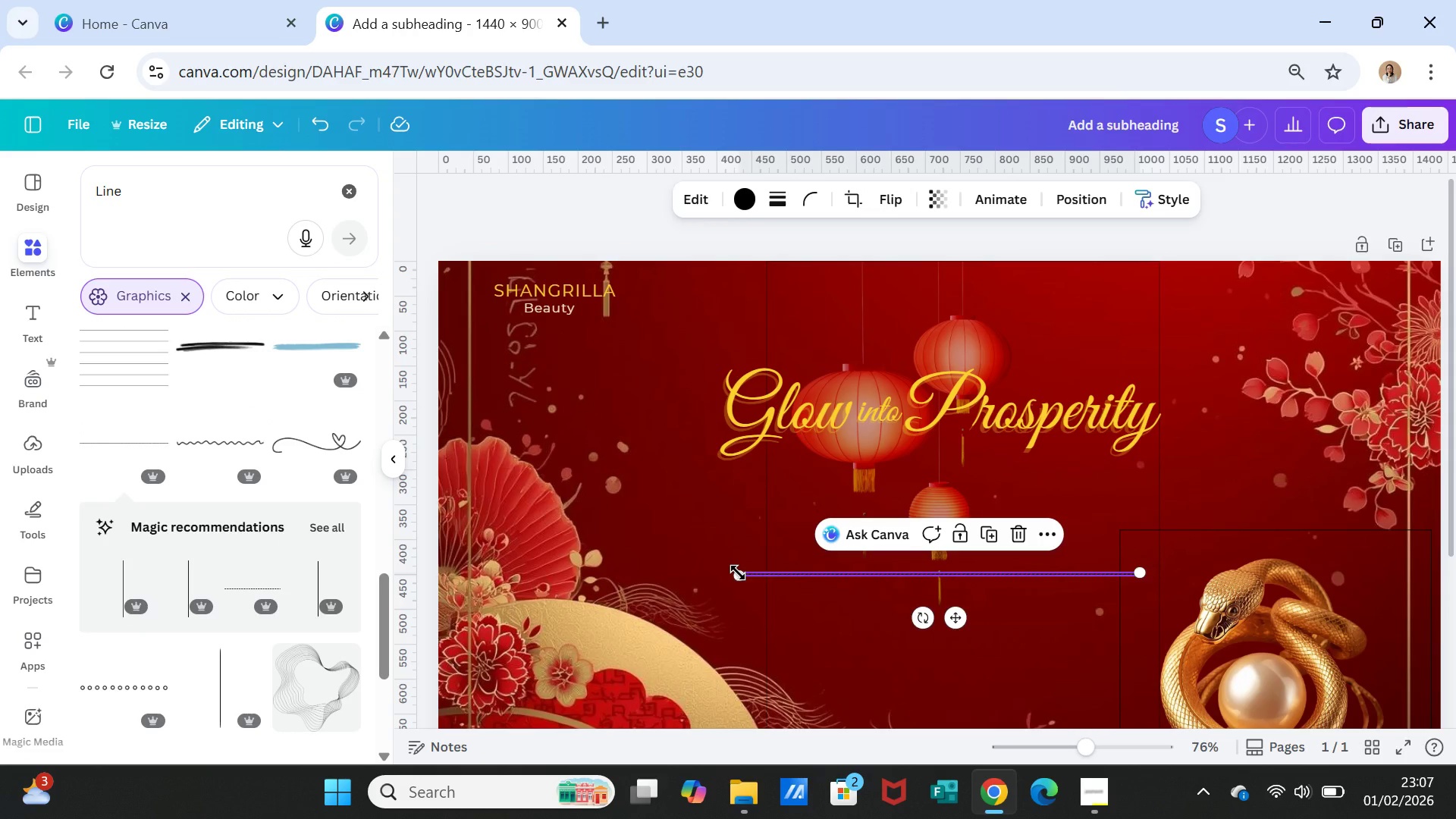 
left_click_drag(start_coordinate=[738, 573], to_coordinate=[833, 574])
 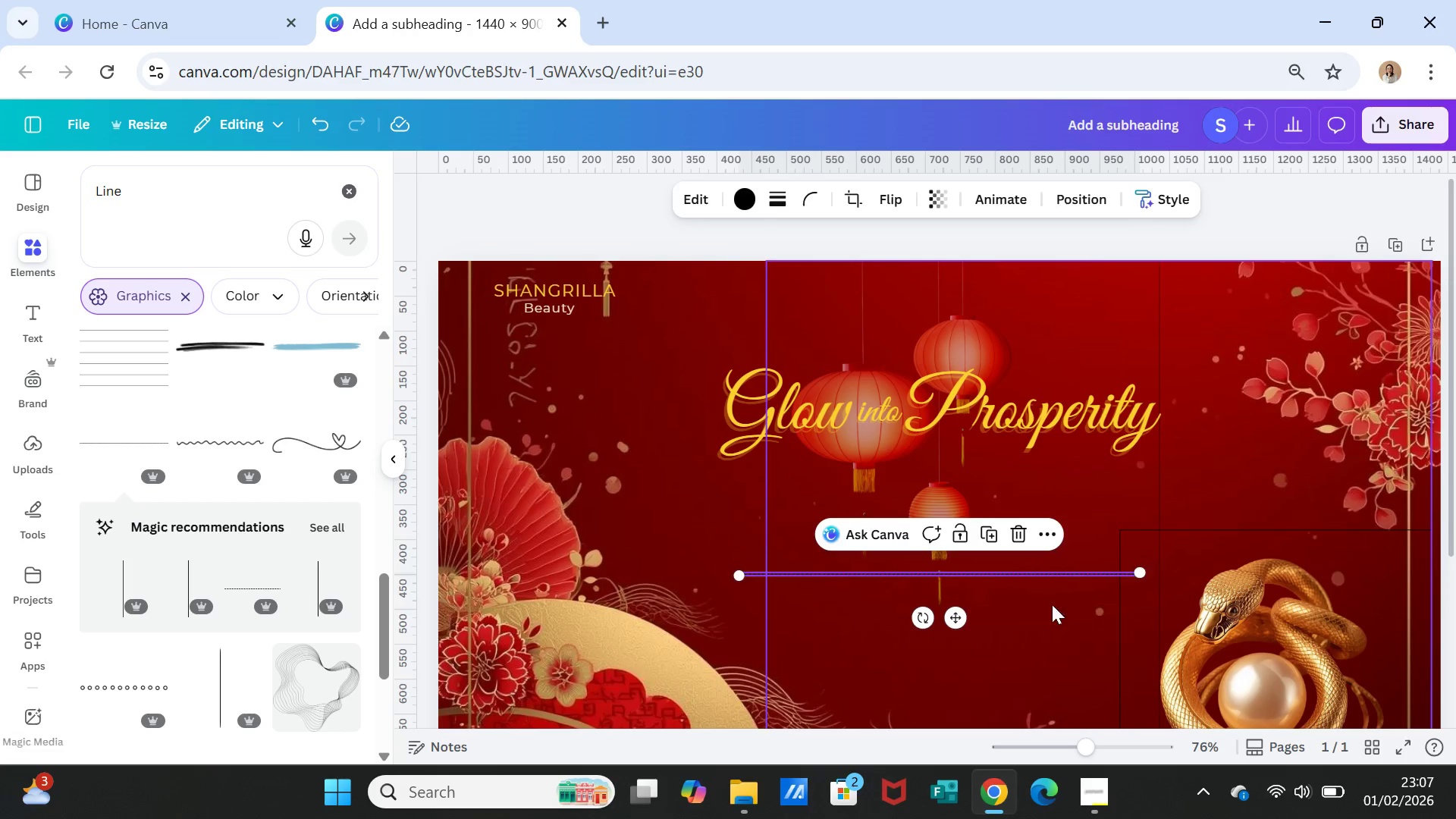 
left_click([1084, 605])
 